 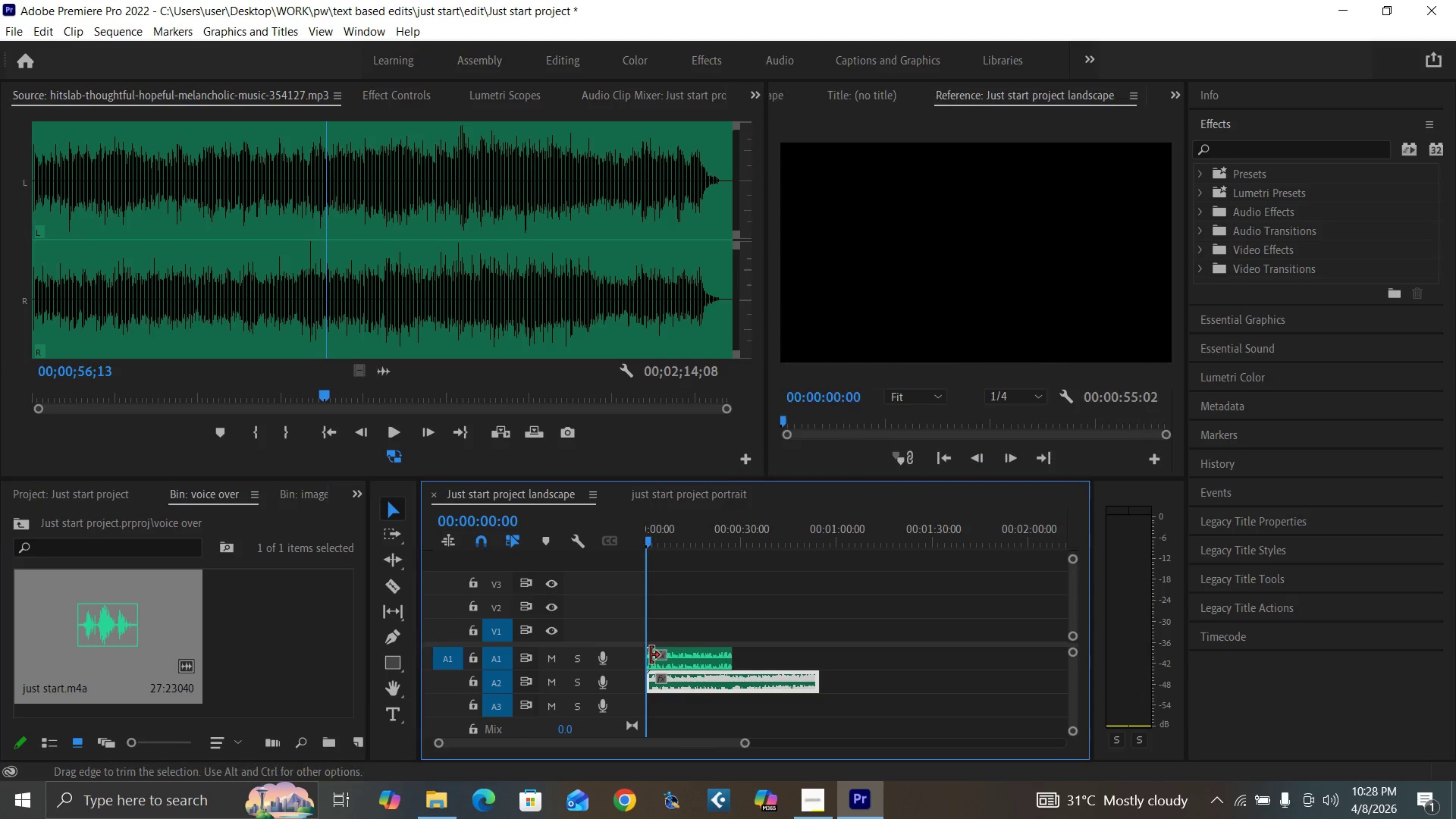 
left_click_drag(start_coordinate=[654, 537], to_coordinate=[612, 566])
 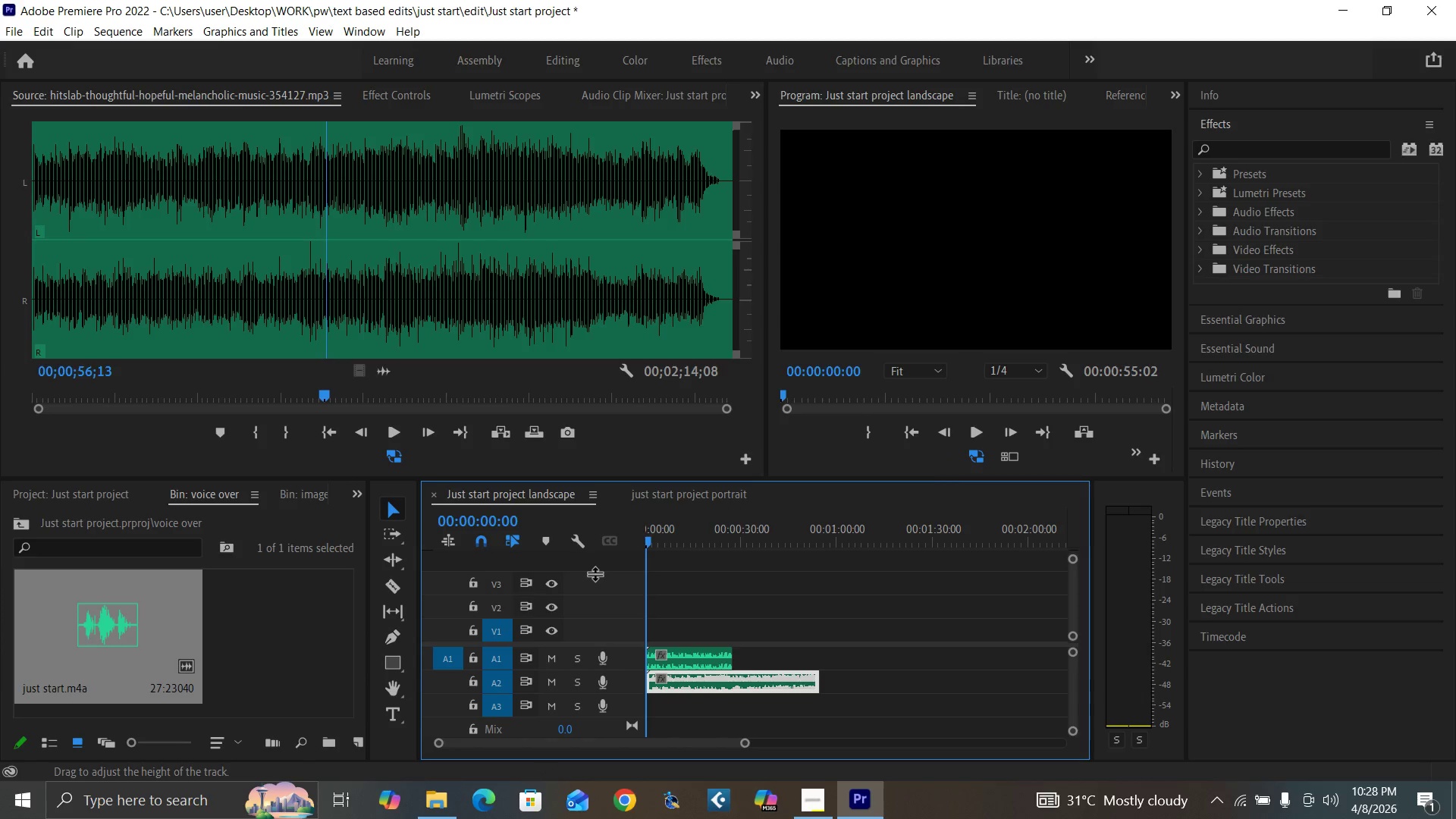 
key(Shift+ShiftLeft)
 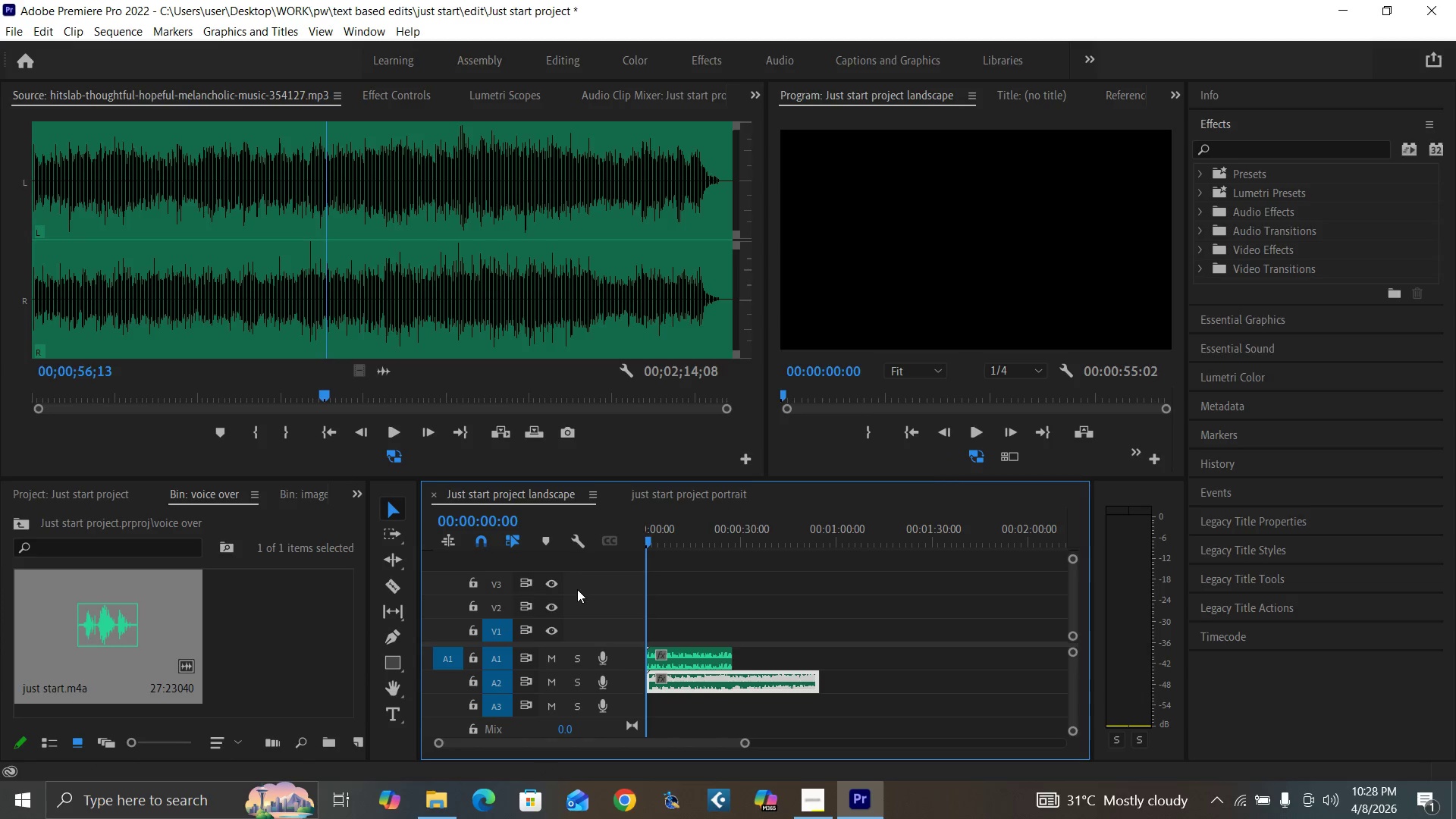 
key(Control+S)
 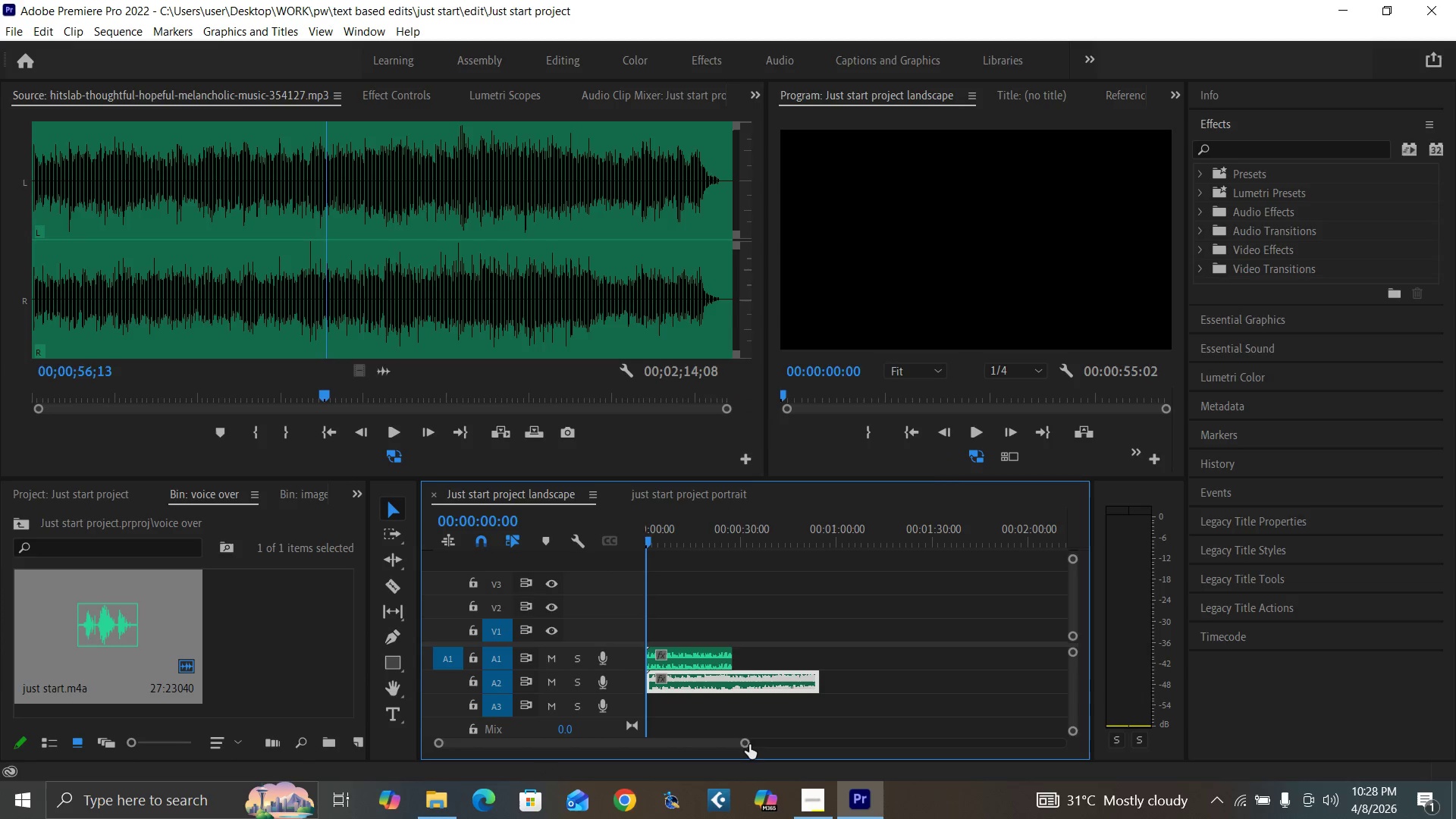 
left_click_drag(start_coordinate=[745, 745], to_coordinate=[684, 768])
 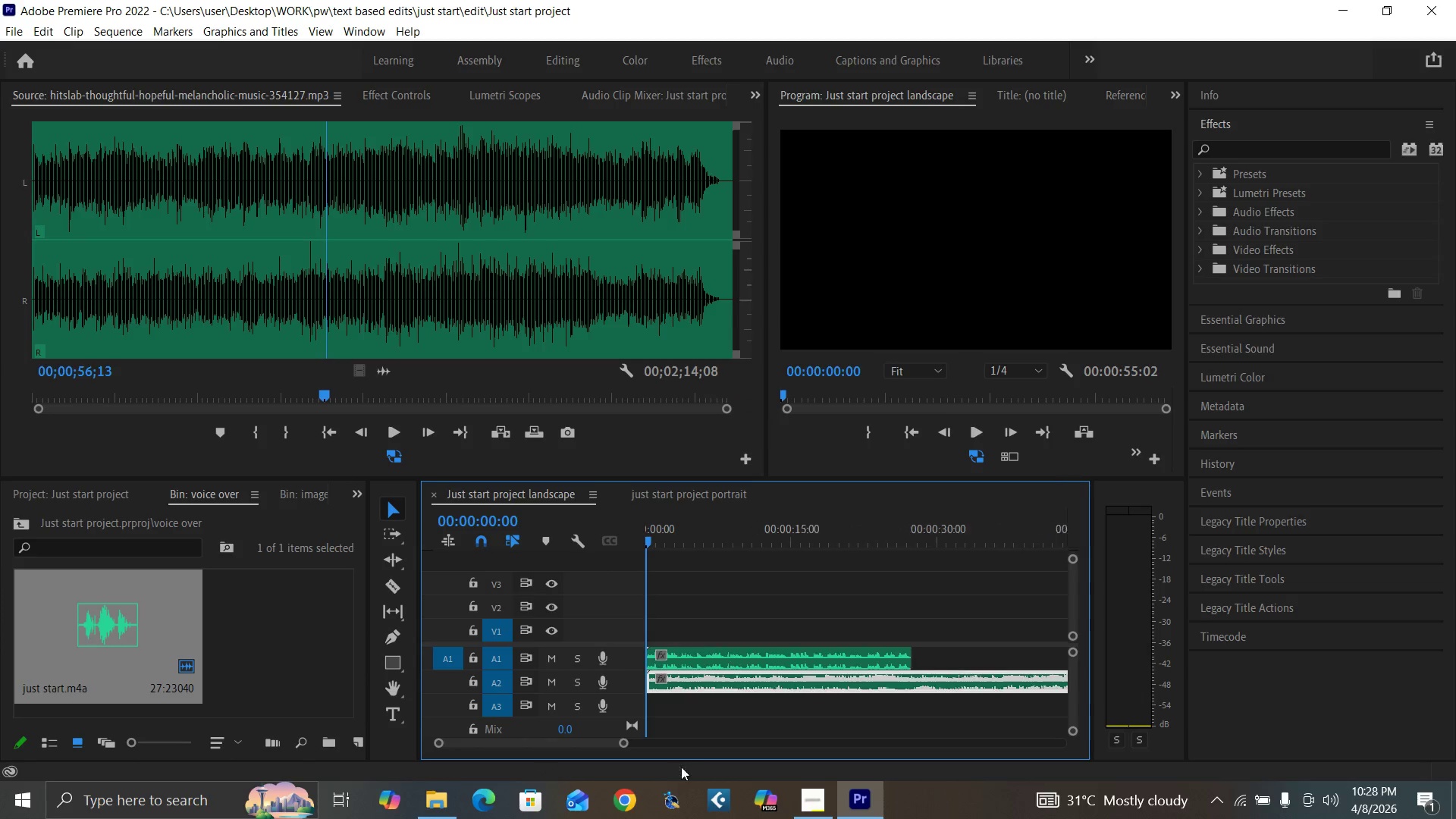 
key(Space)
 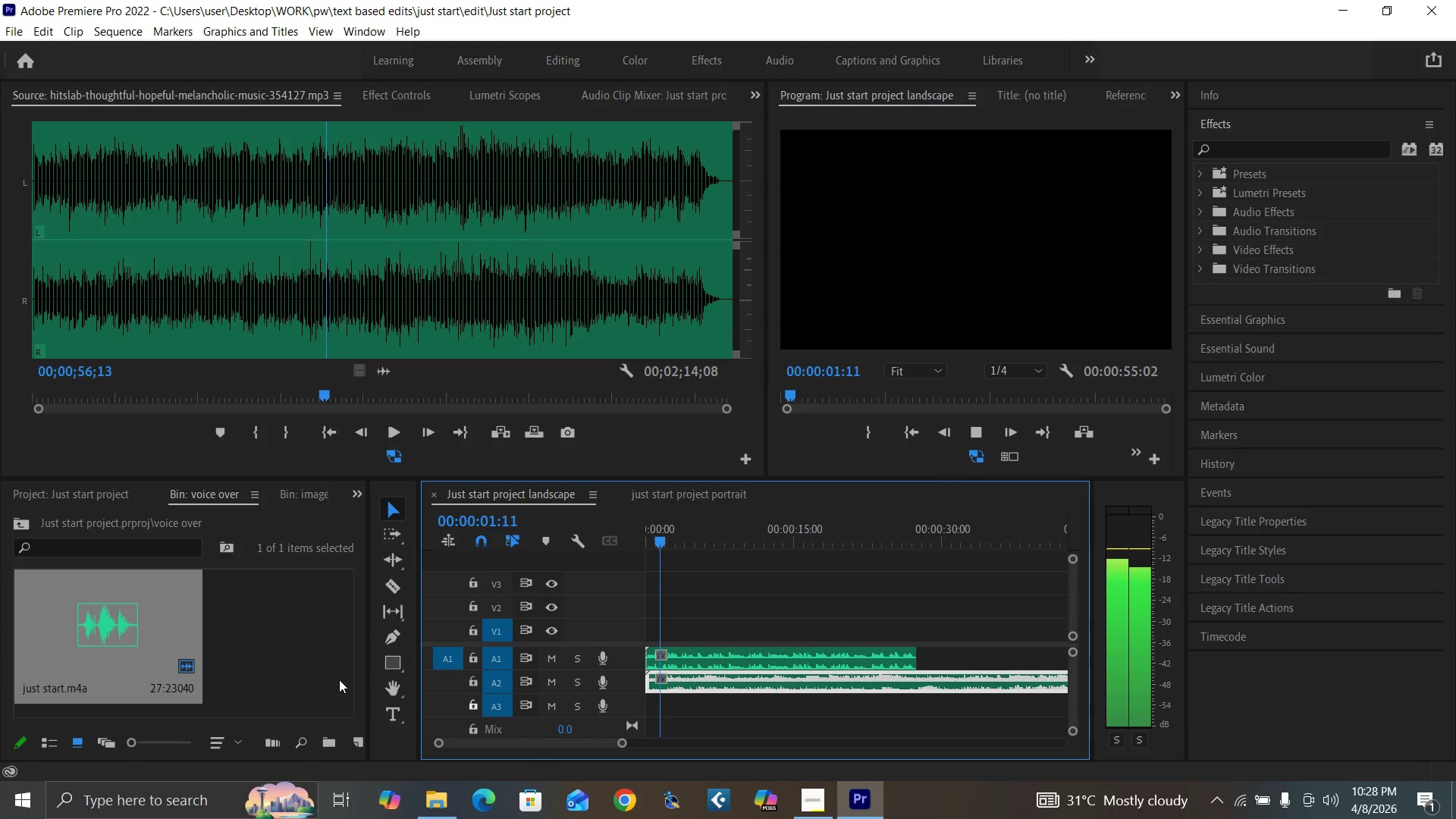 
key(Equal)
 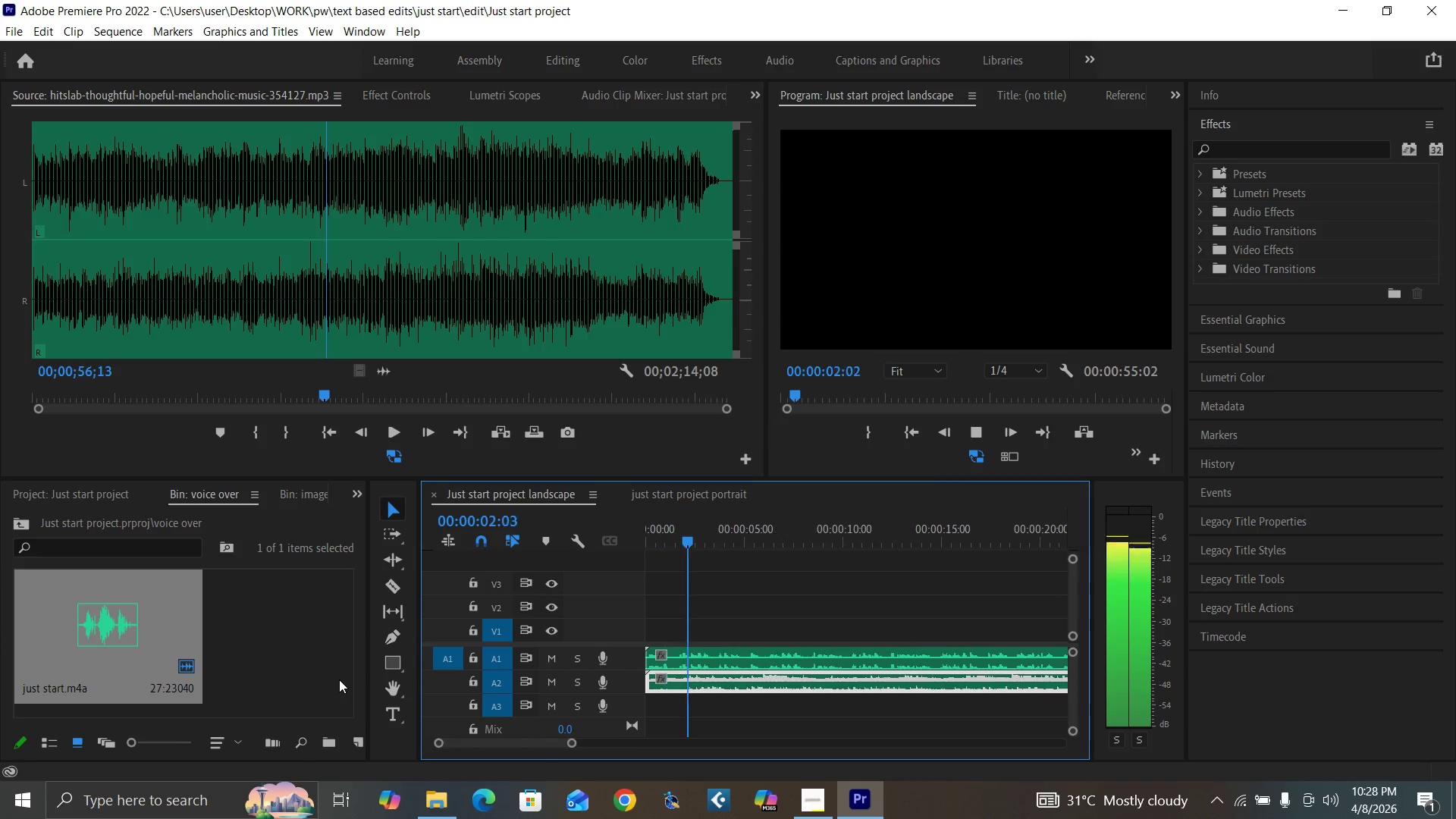 
key(Equal)
 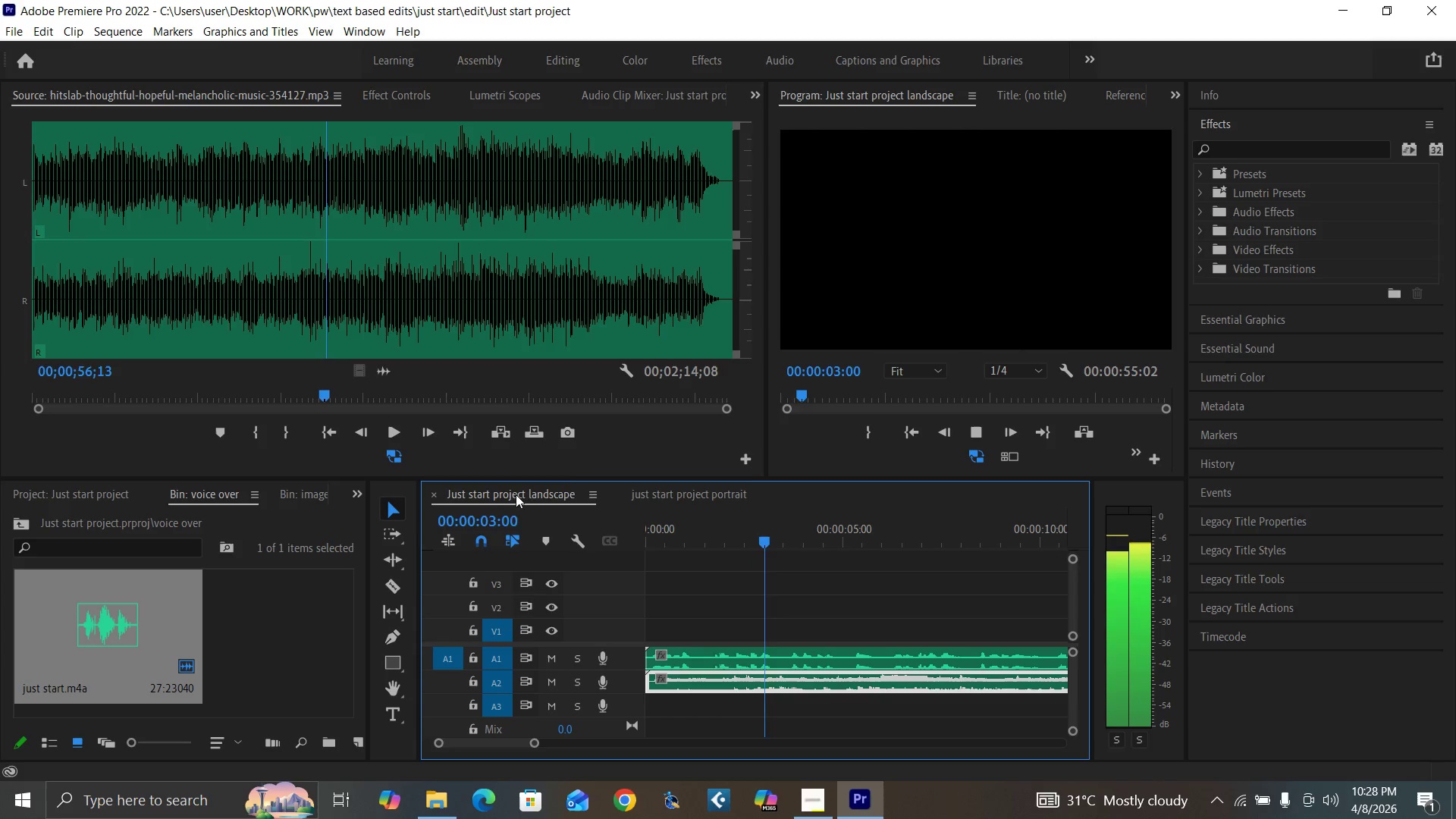 
key(Space)
 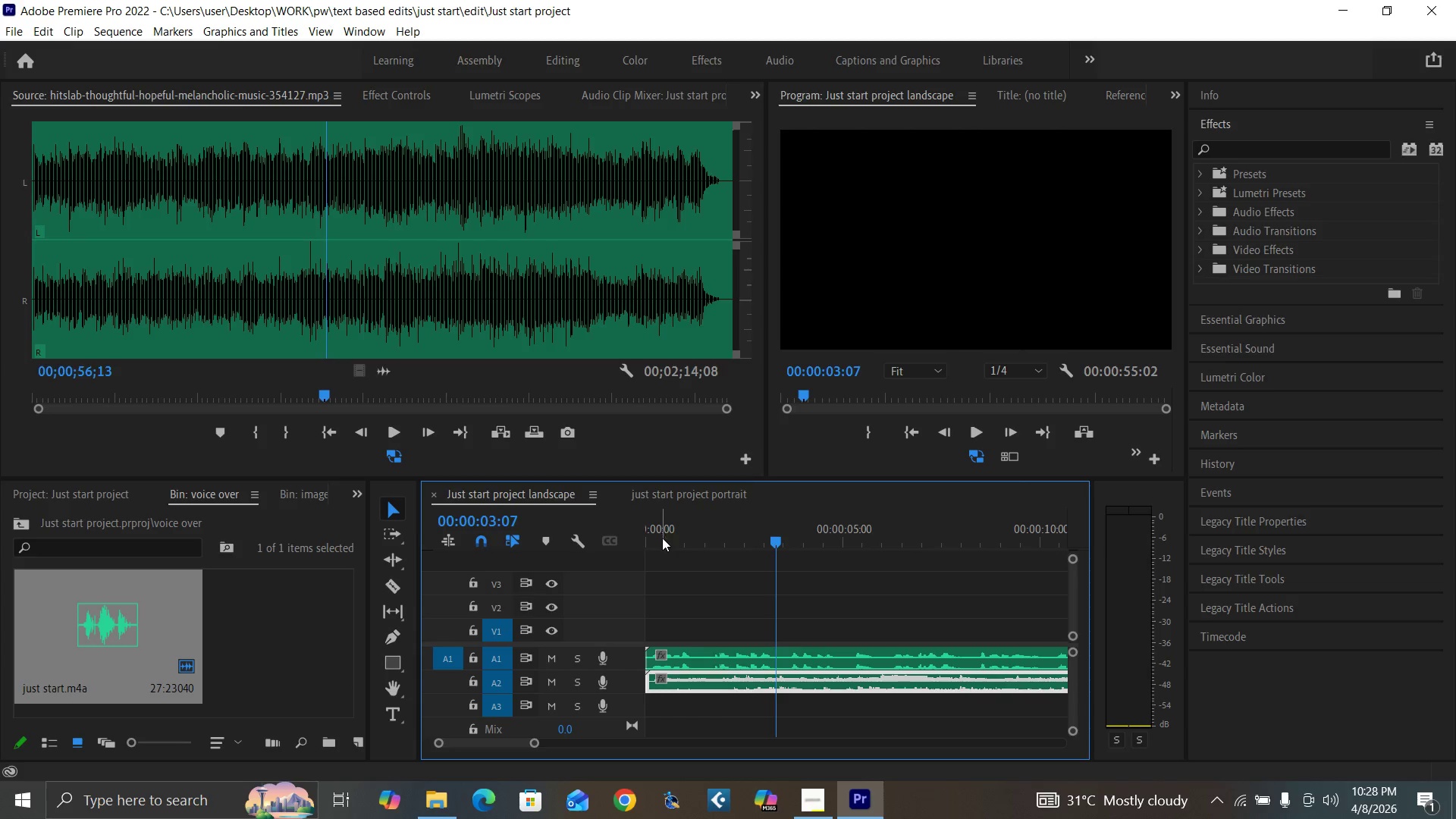 
left_click_drag(start_coordinate=[662, 541], to_coordinate=[600, 586])
 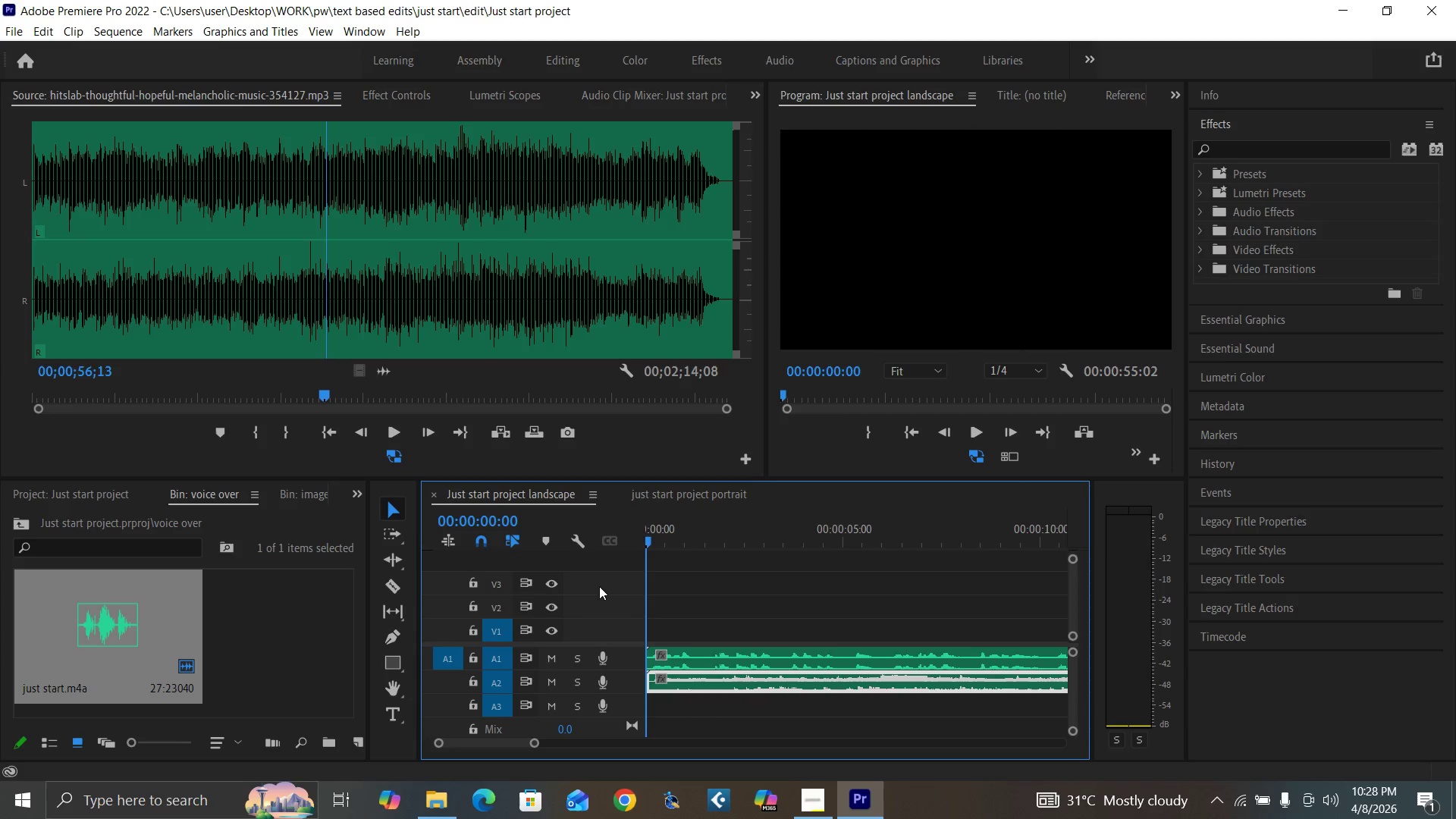 
key(Equal)
 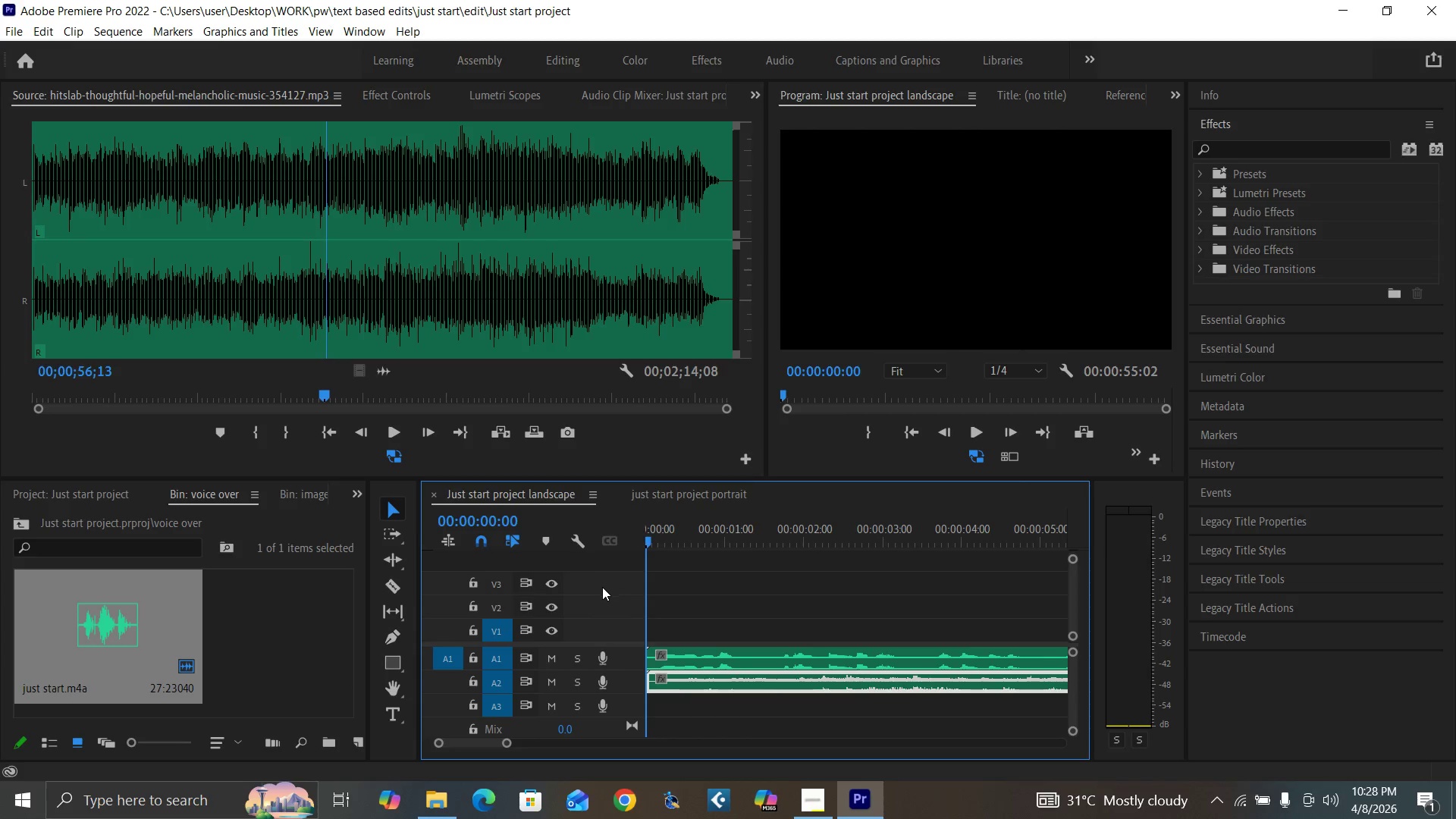 
key(Equal)
 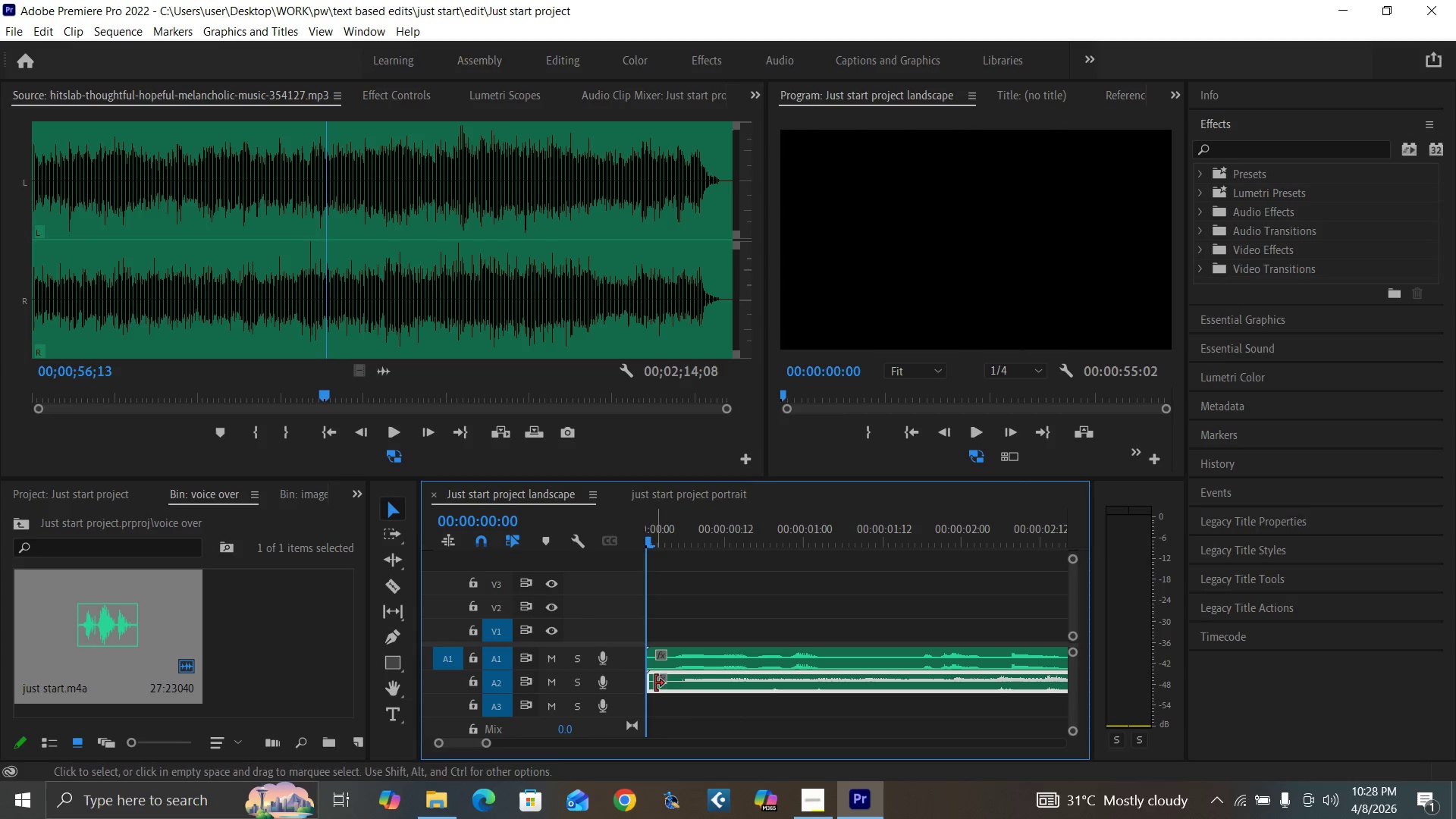 
left_click_drag(start_coordinate=[649, 683], to_coordinate=[685, 695])
 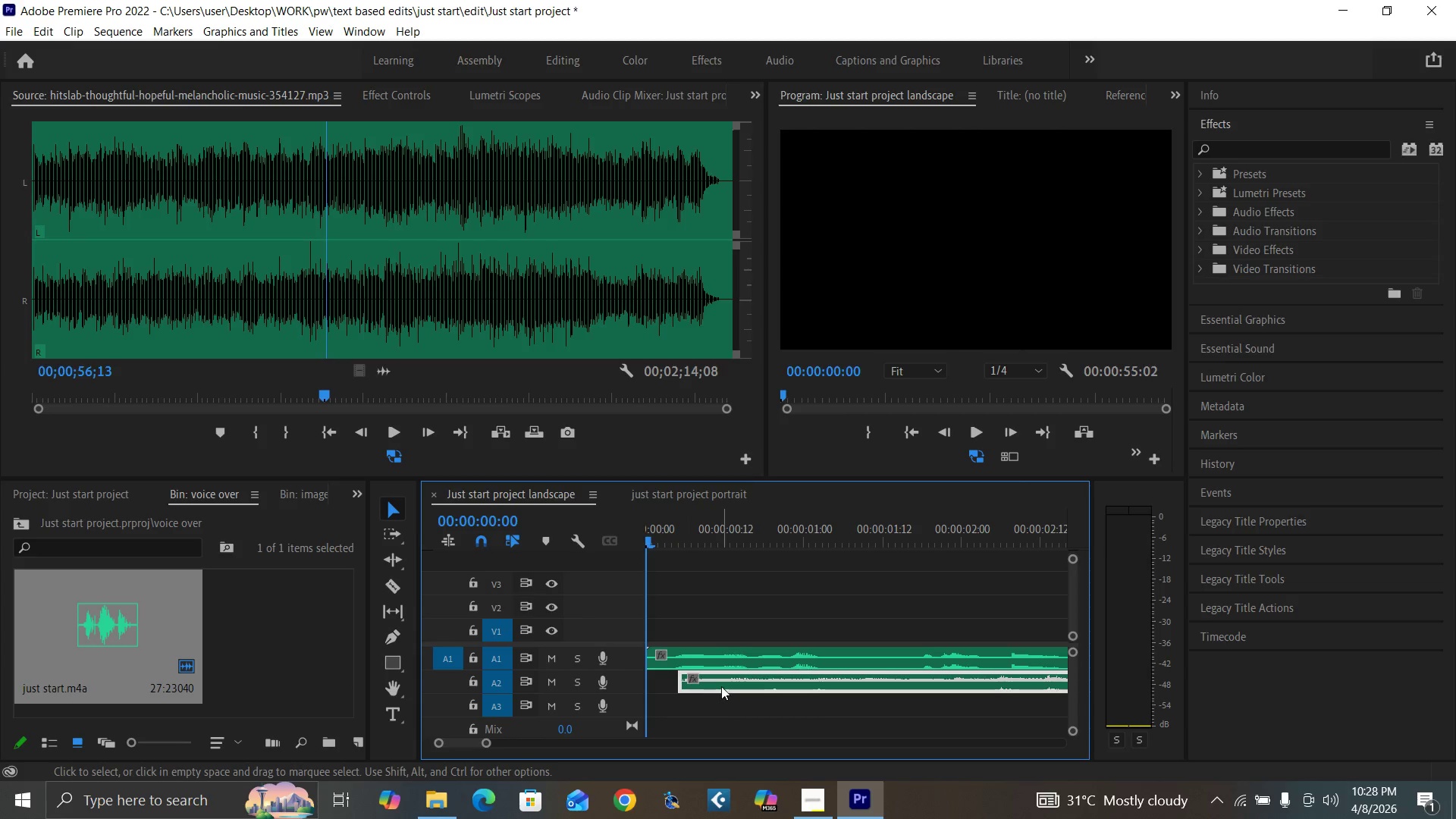 
left_click_drag(start_coordinate=[721, 686], to_coordinate=[675, 689])
 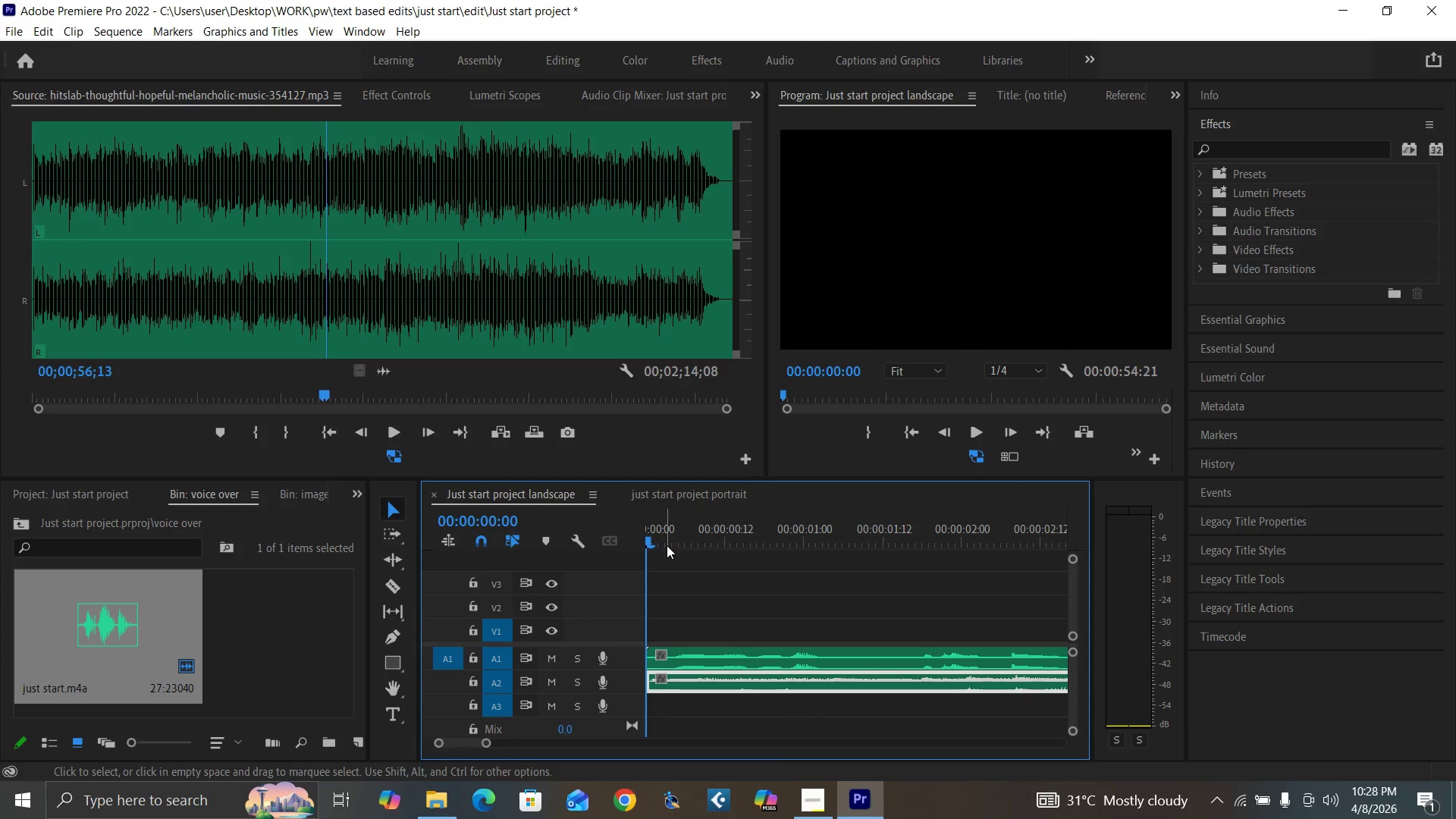 
left_click_drag(start_coordinate=[667, 535], to_coordinate=[623, 569])
 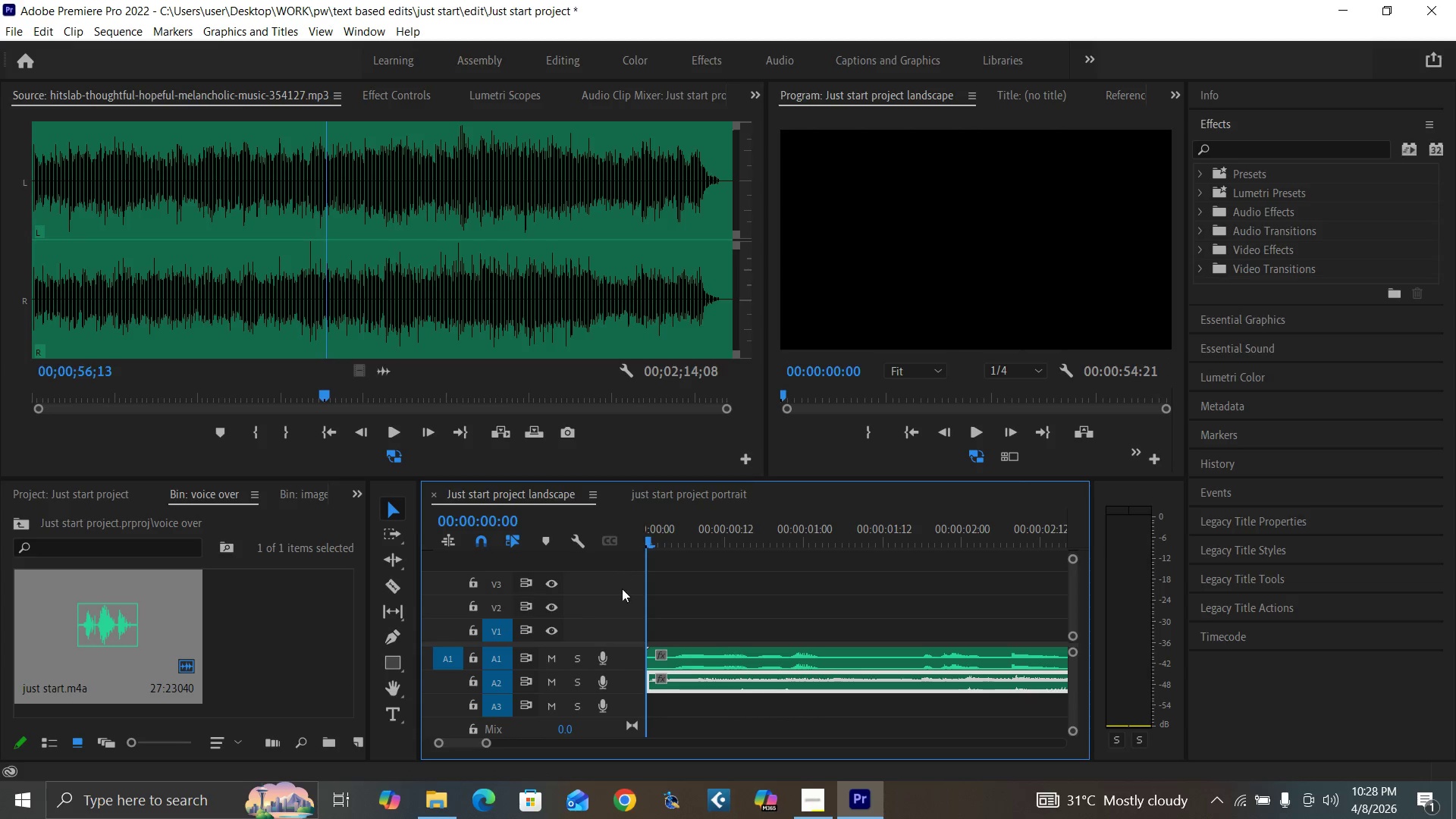 
key(Space)
 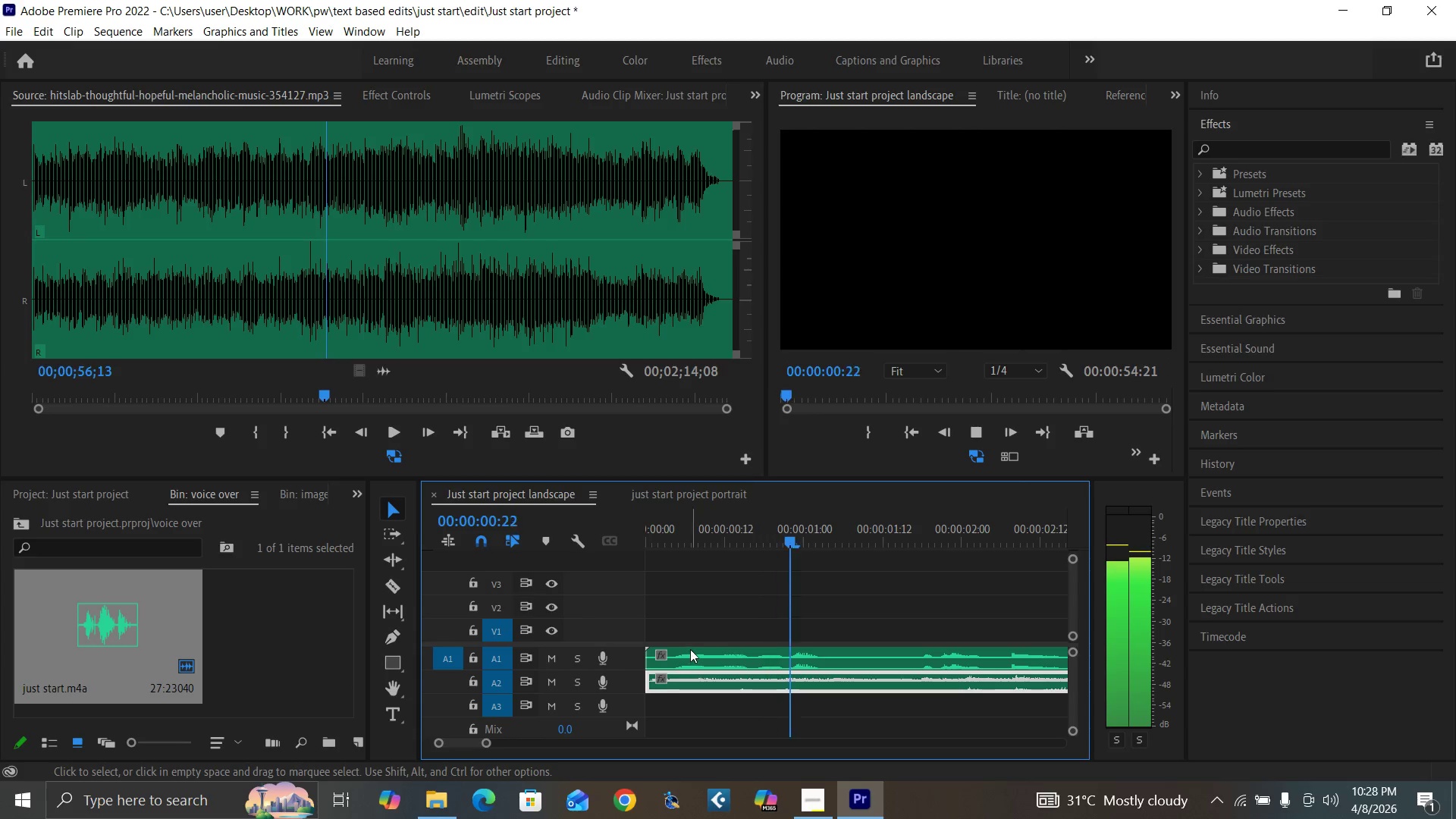 
key(Space)
 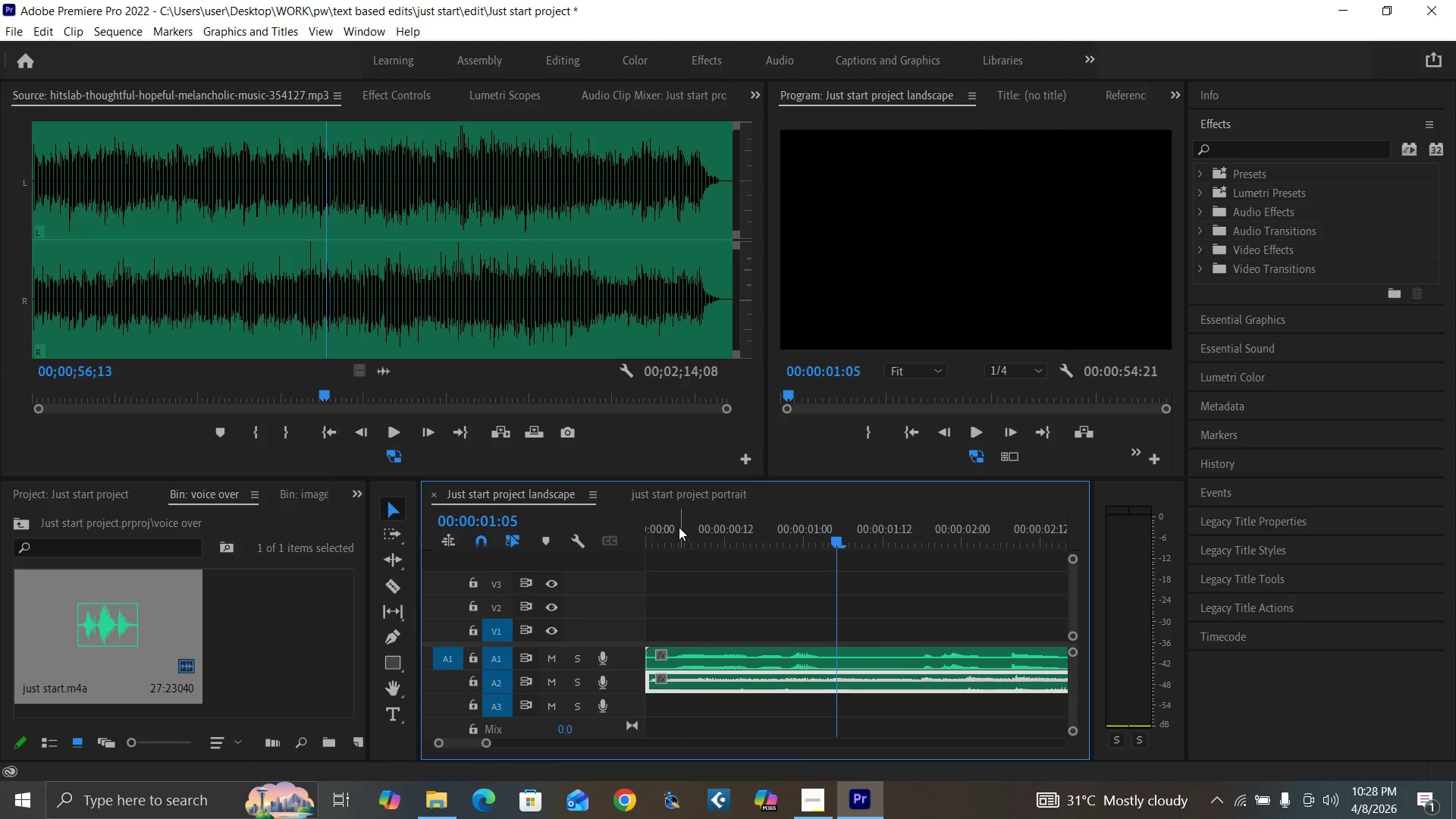 
left_click_drag(start_coordinate=[679, 527], to_coordinate=[591, 571])
 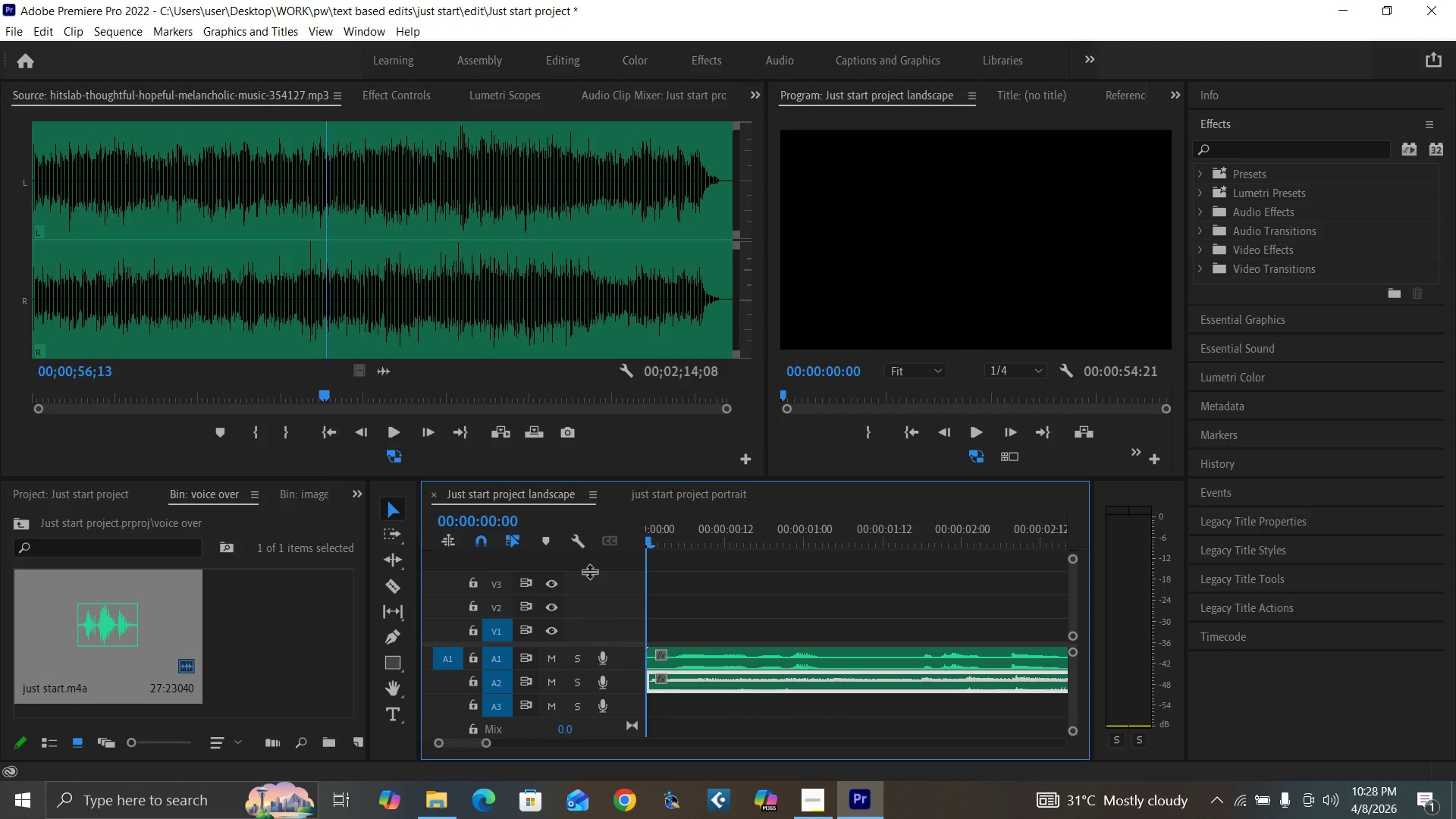 
key(Space)
 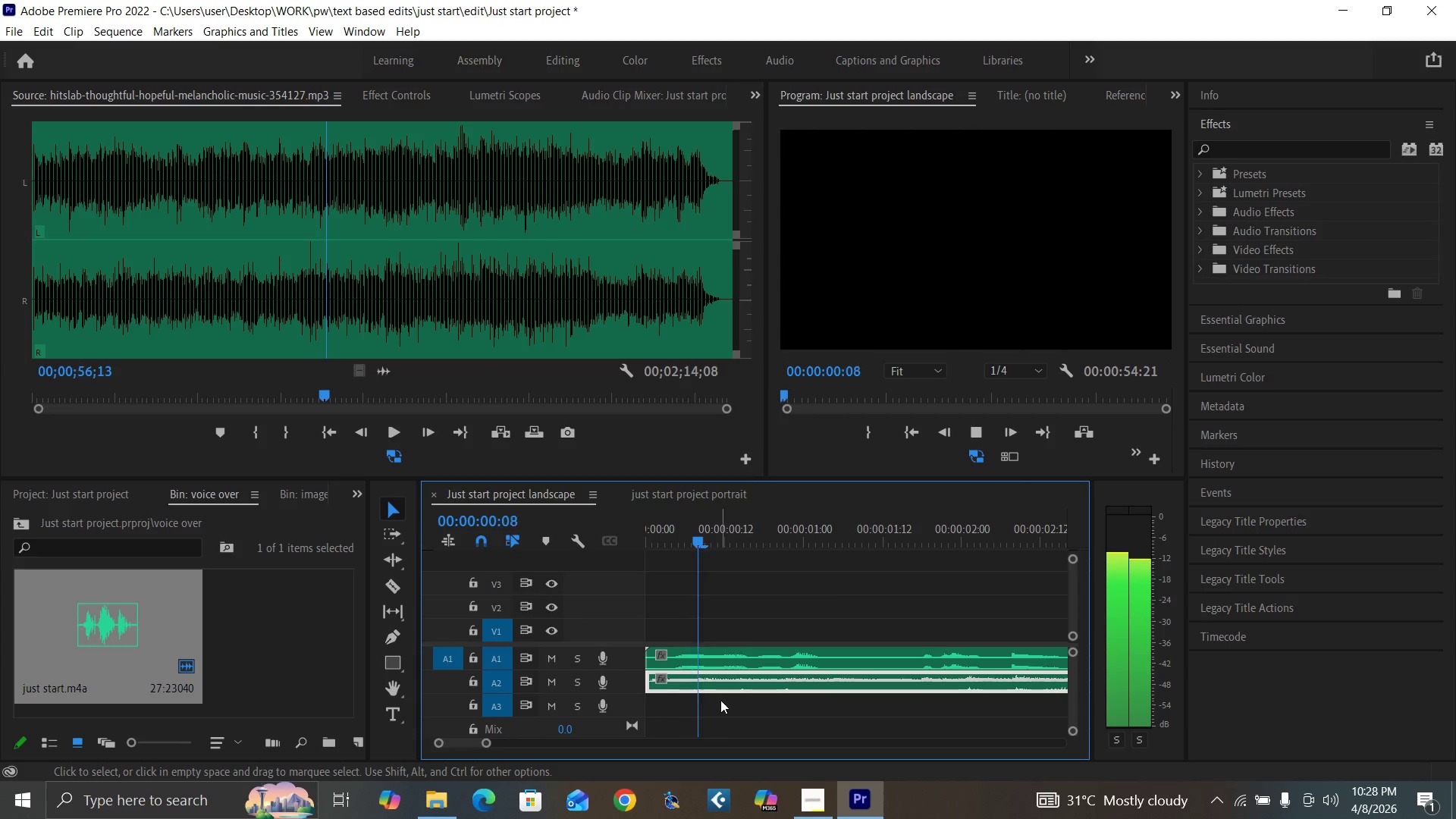 
key(Space)
 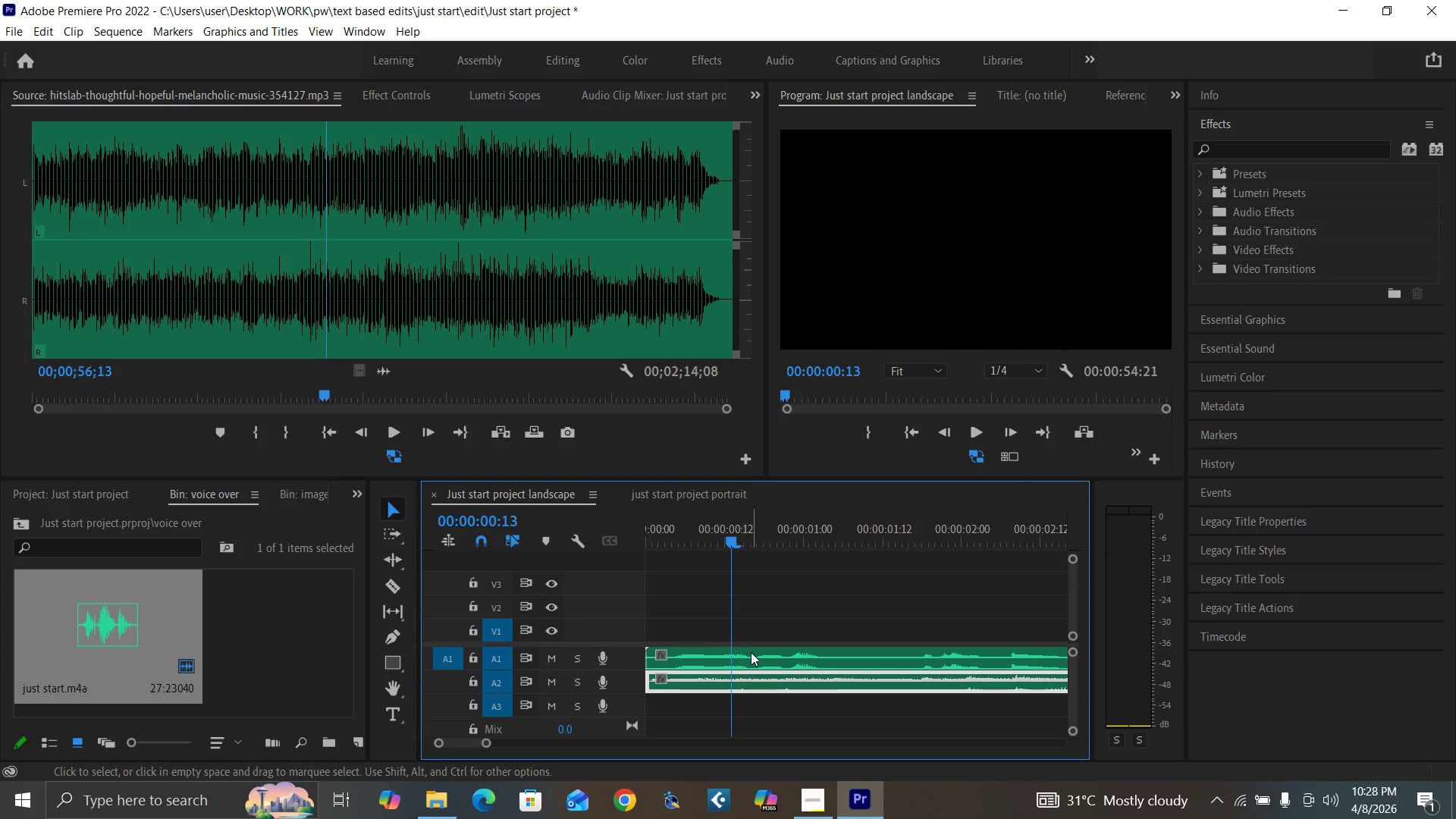 
left_click_drag(start_coordinate=[751, 654], to_coordinate=[799, 652])
 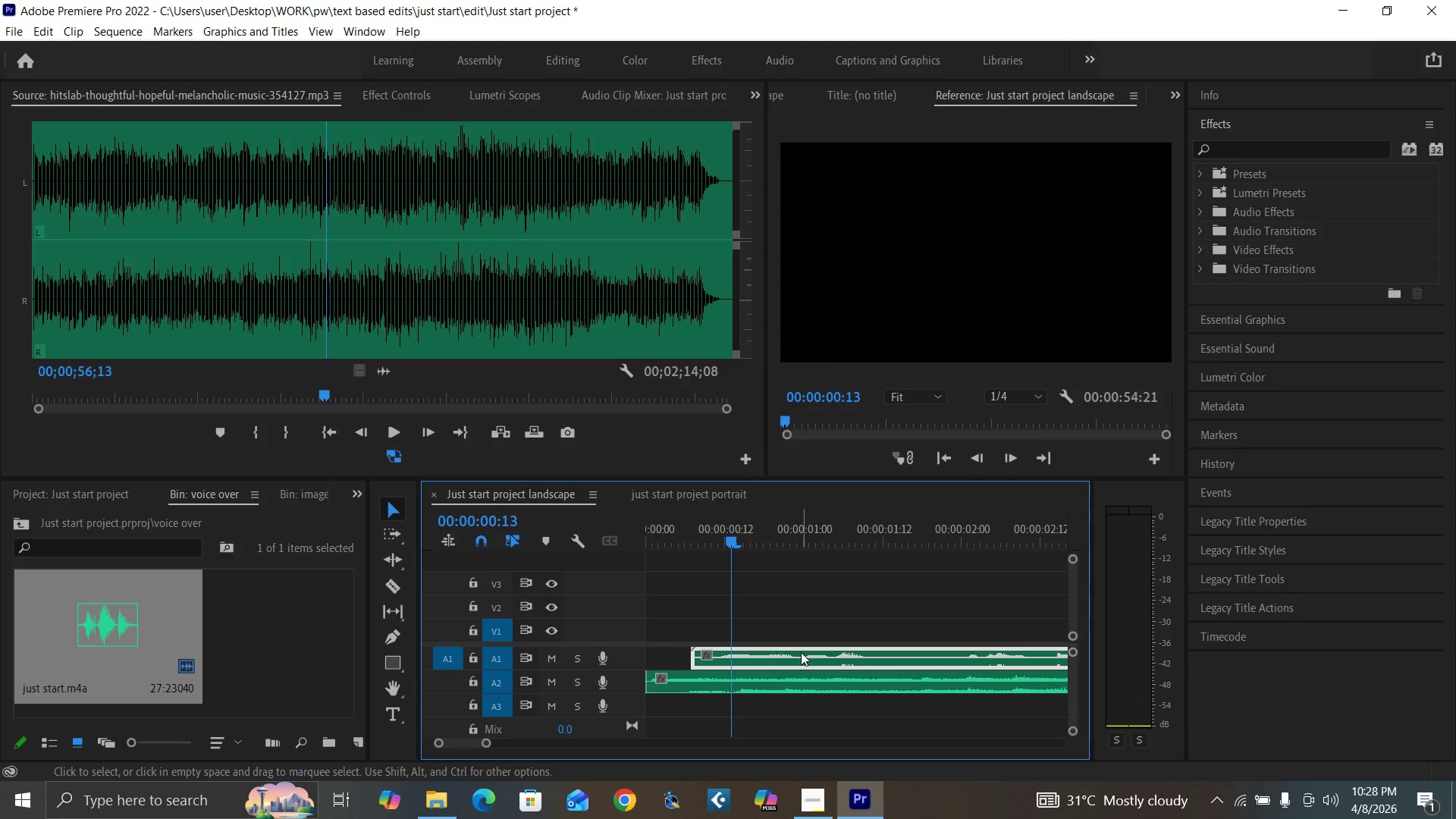 
left_click_drag(start_coordinate=[777, 655], to_coordinate=[792, 657])
 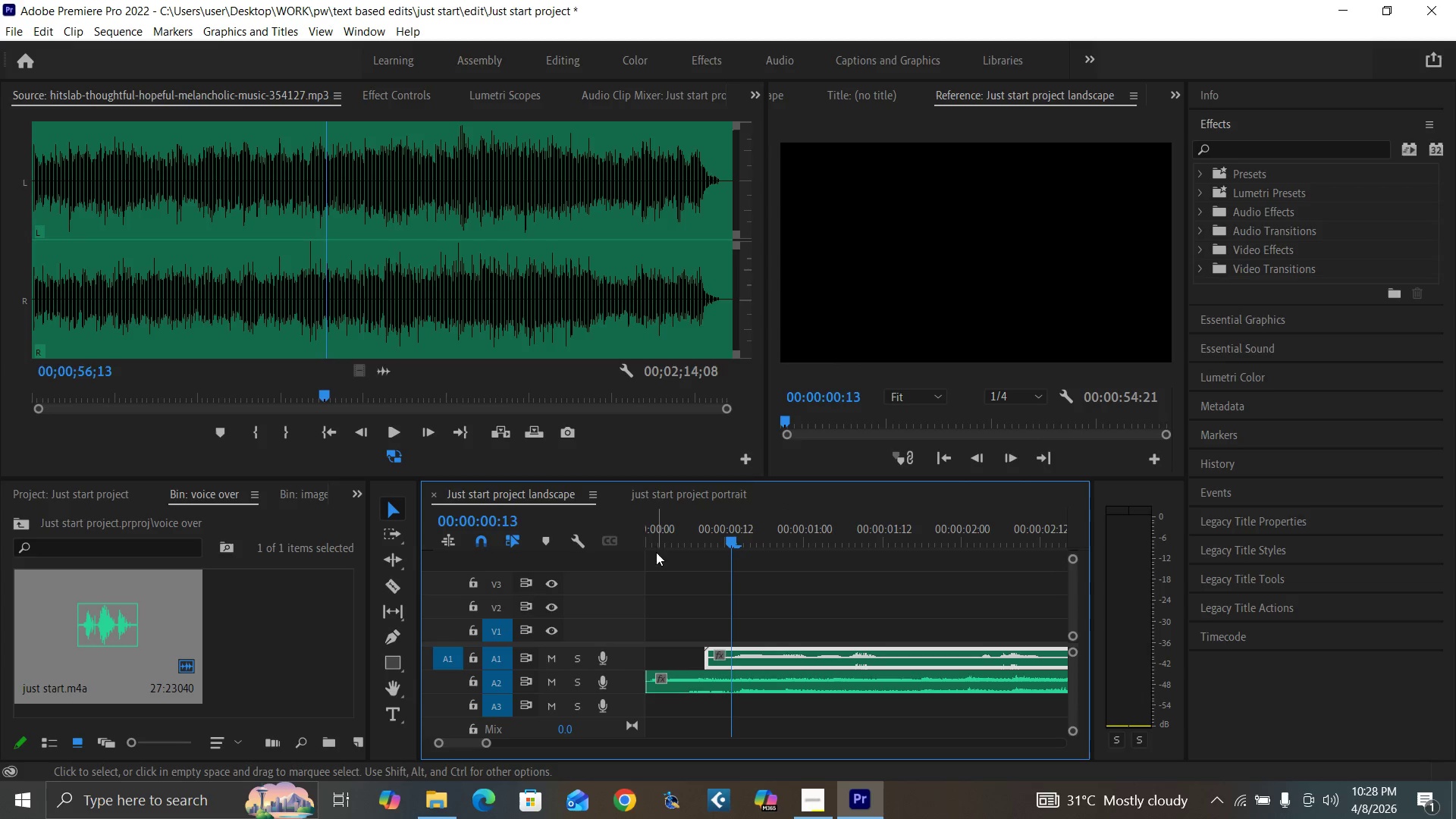 
left_click_drag(start_coordinate=[659, 529], to_coordinate=[590, 569])
 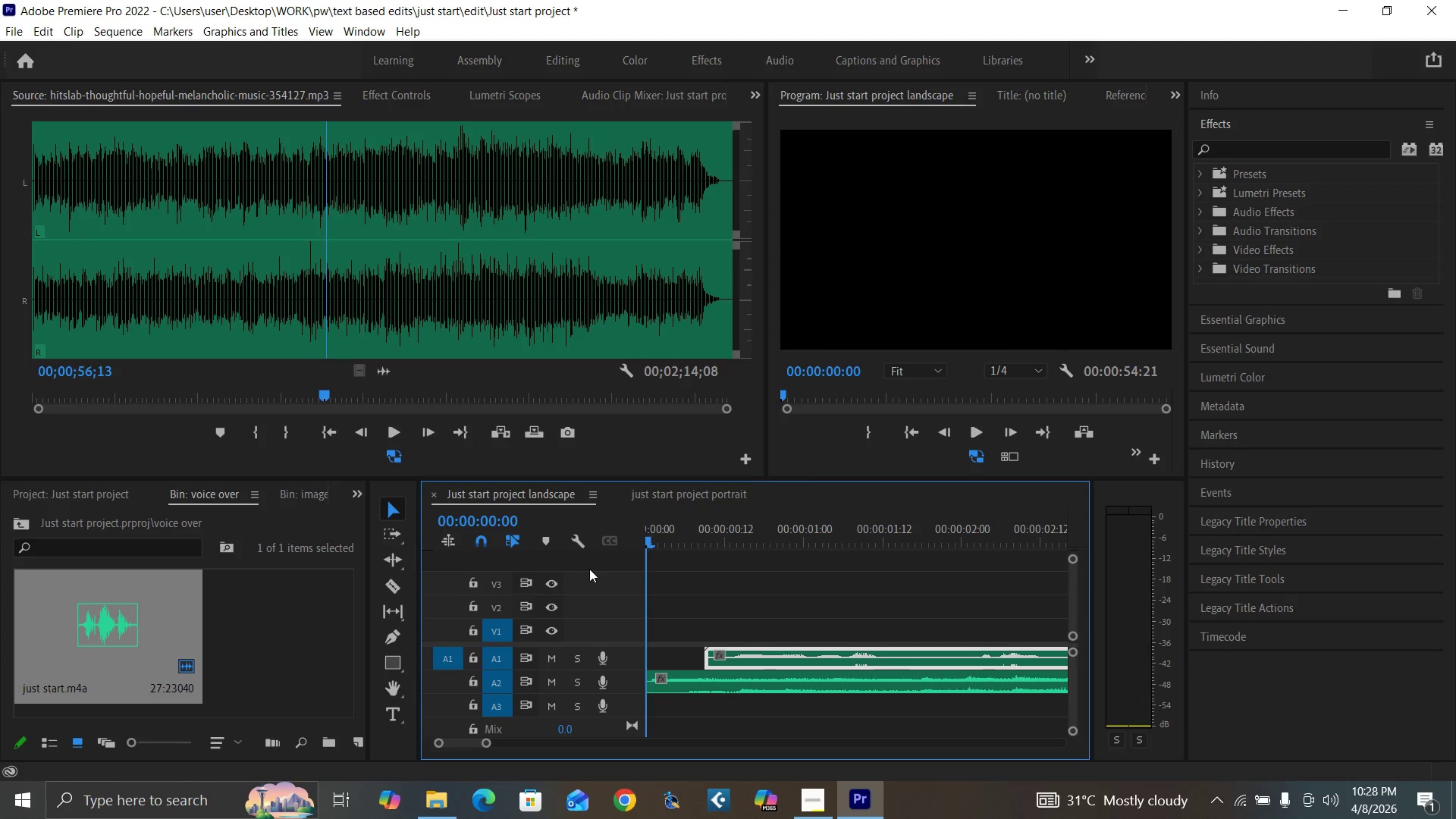 
key(Space)
 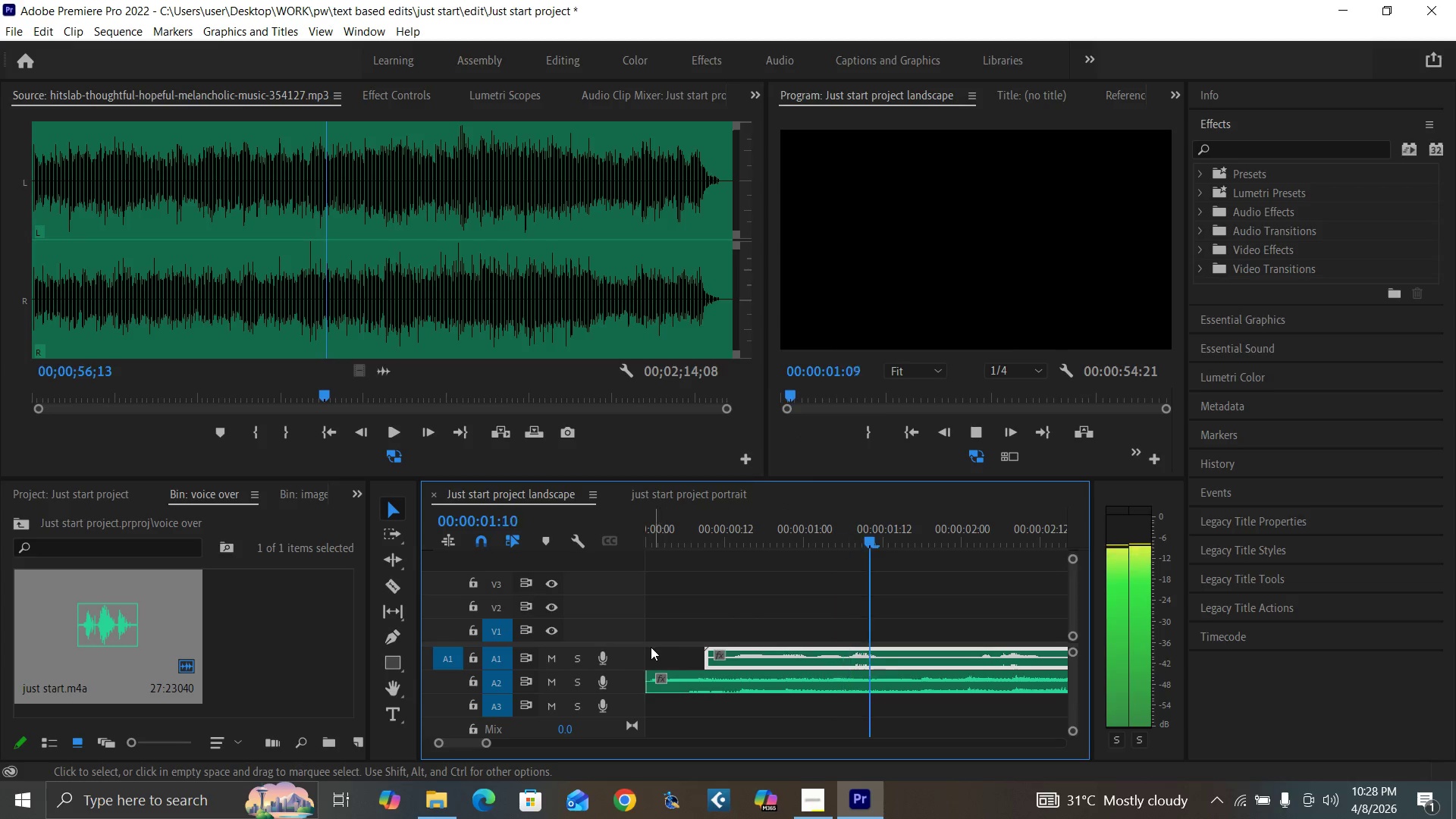 
key(Space)
 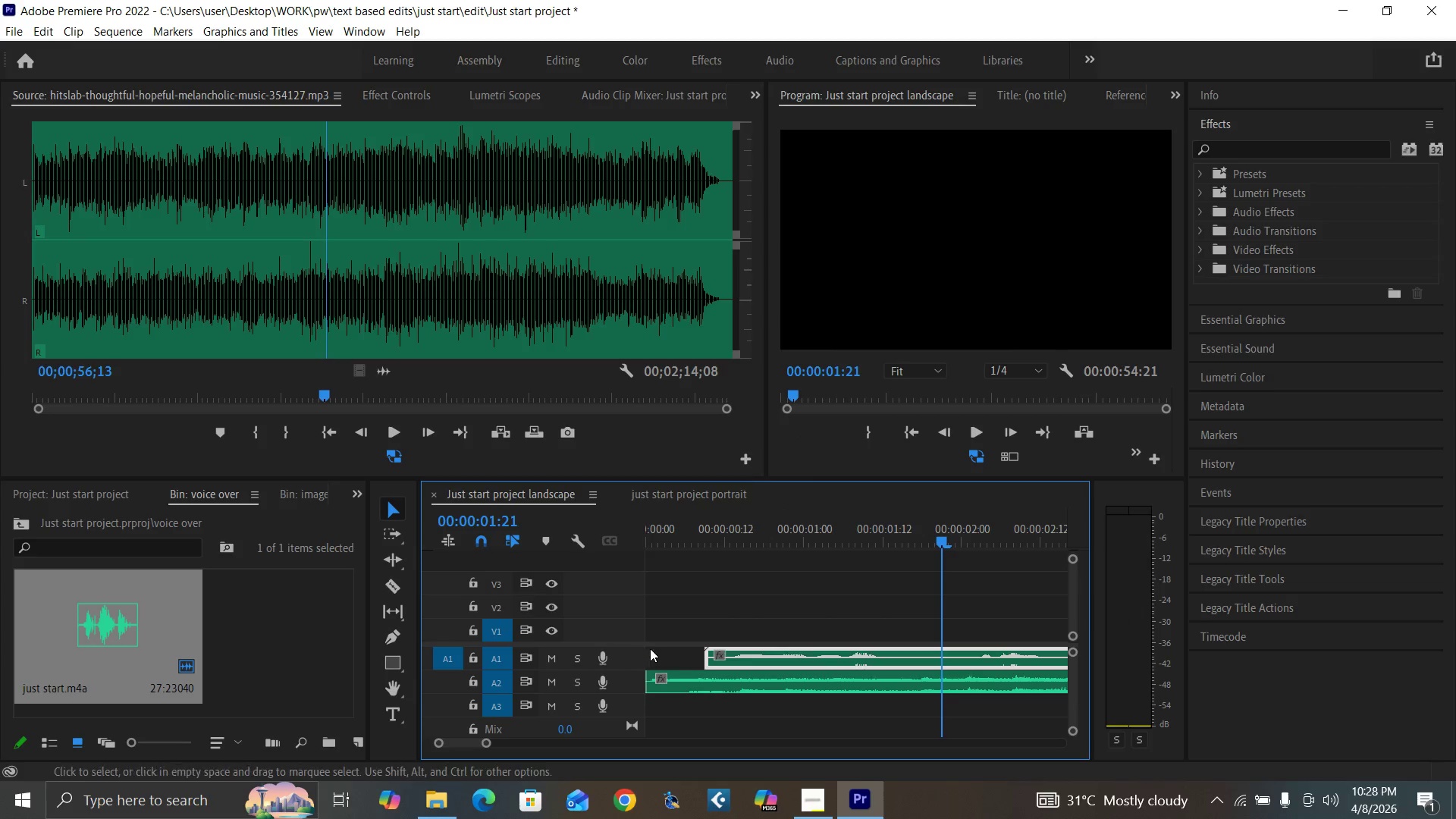 
key(Minus)
 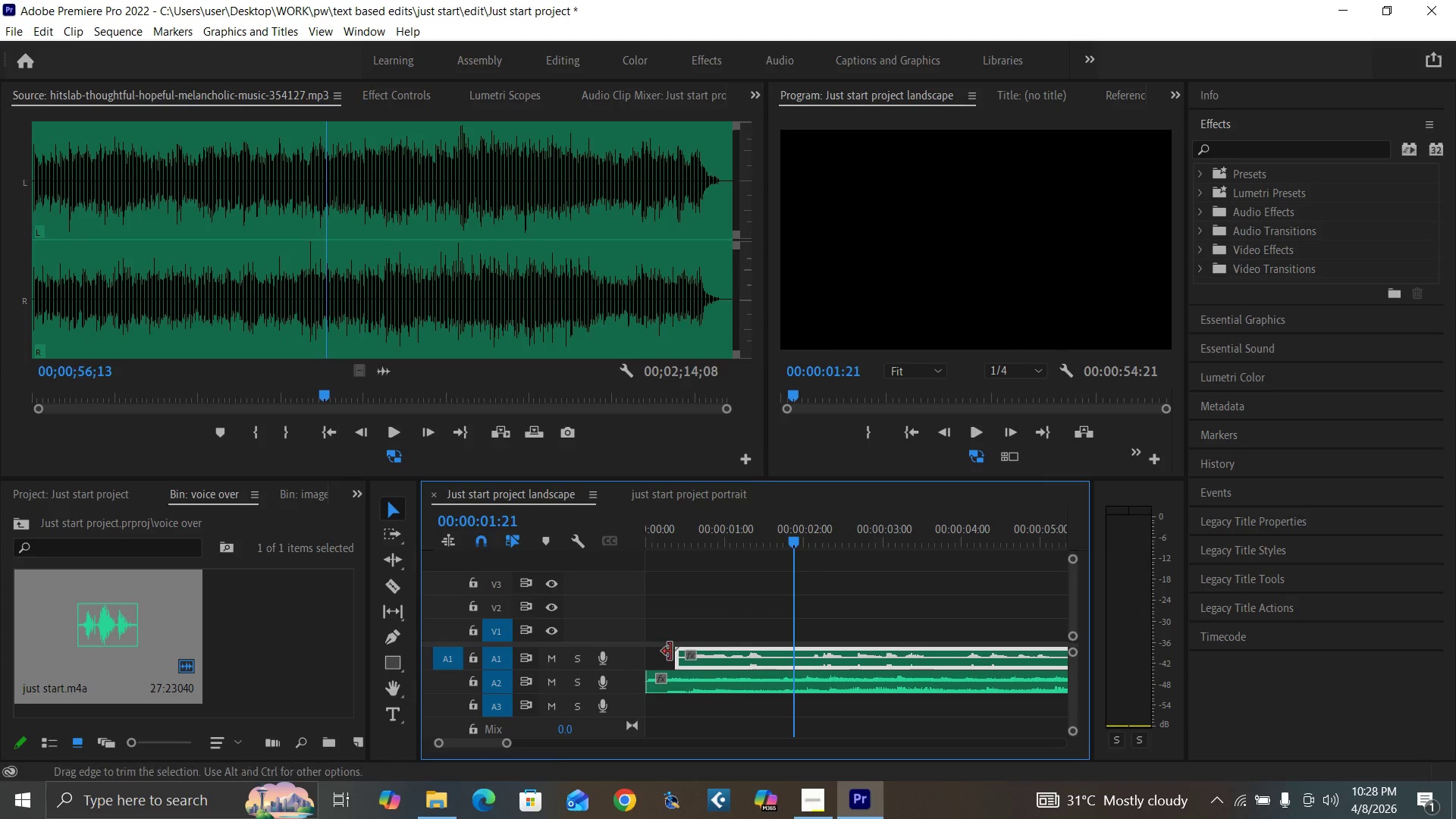 
key(Minus)
 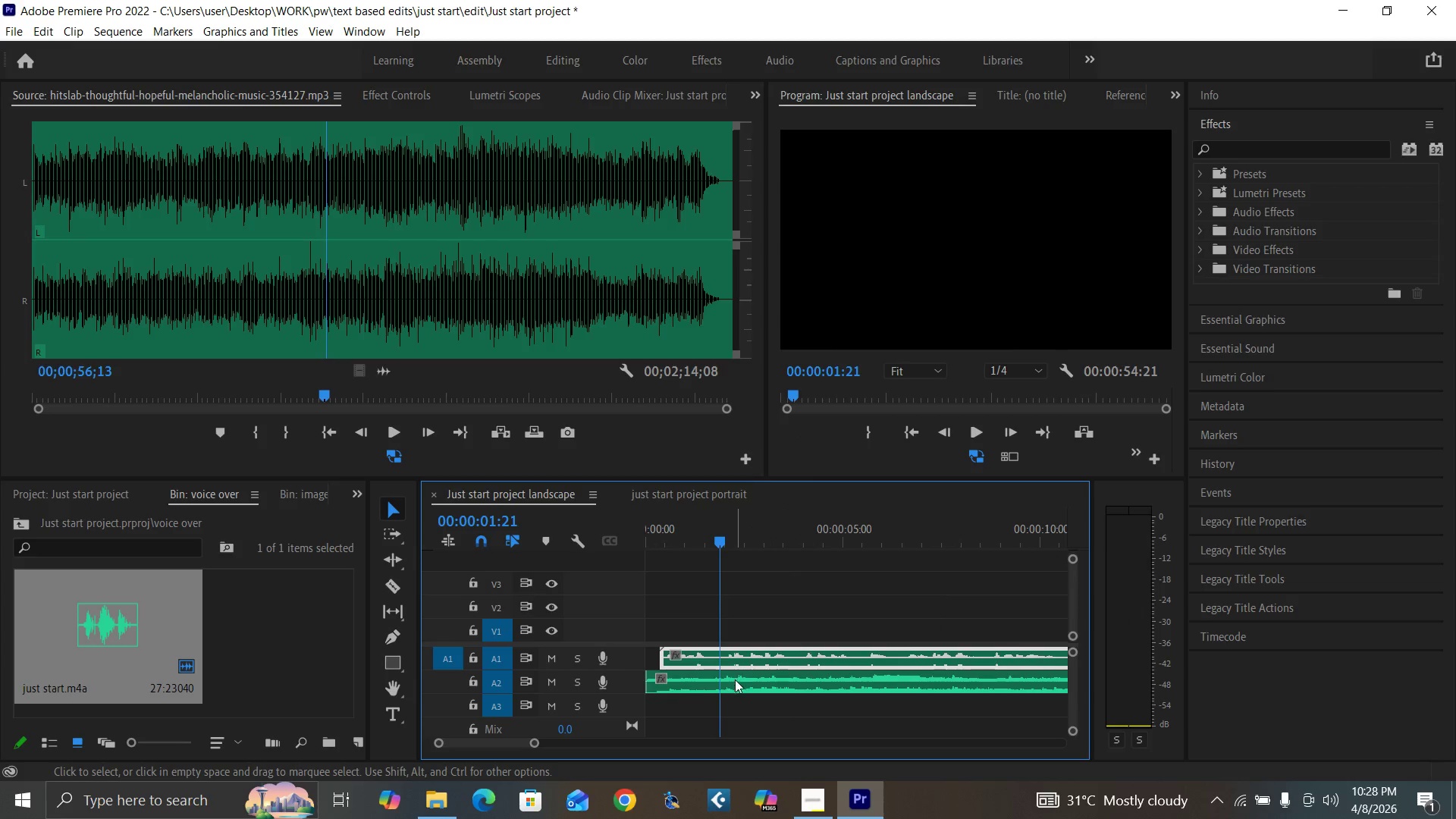 
key(C)
 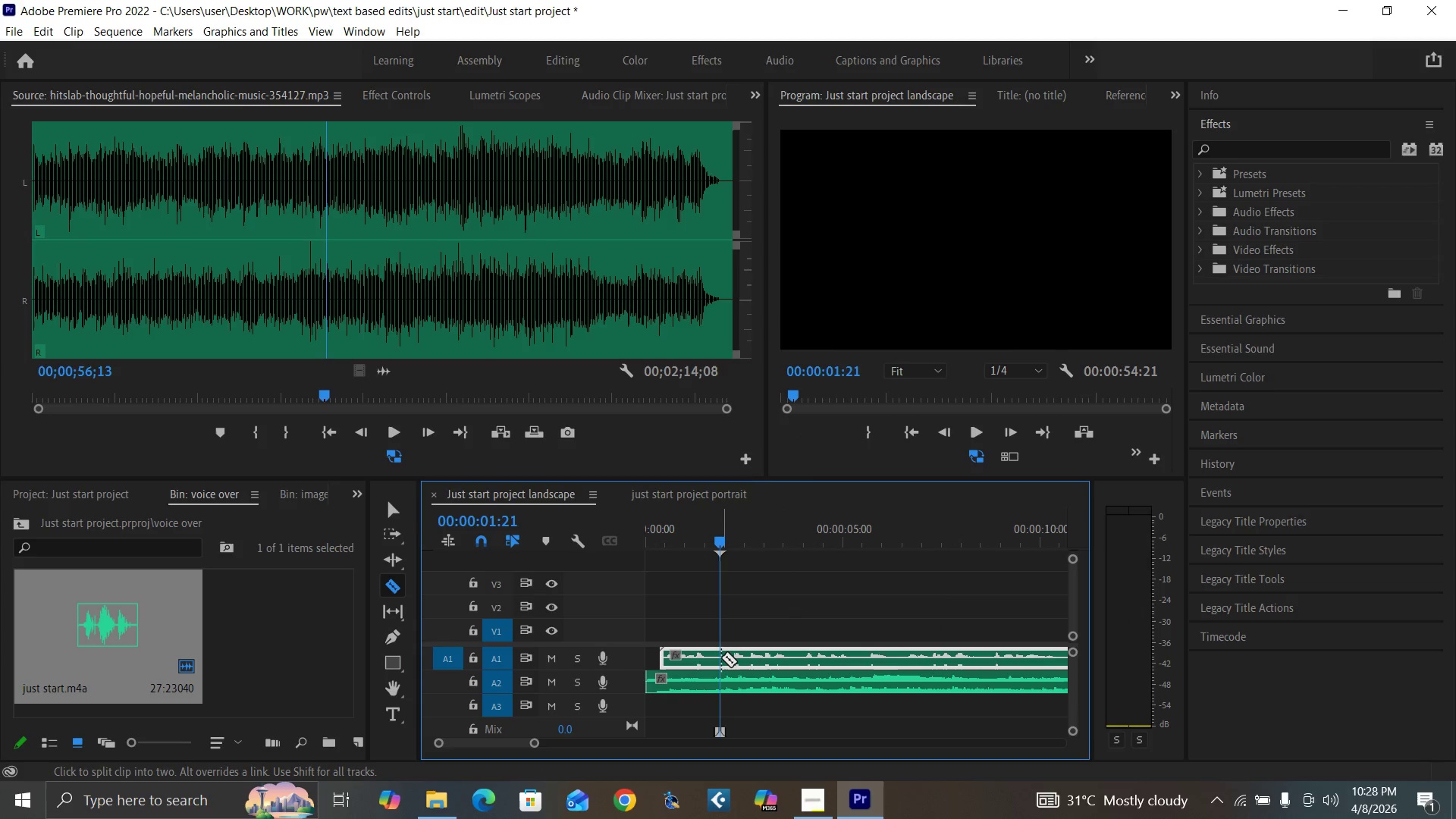 
left_click([720, 656])
 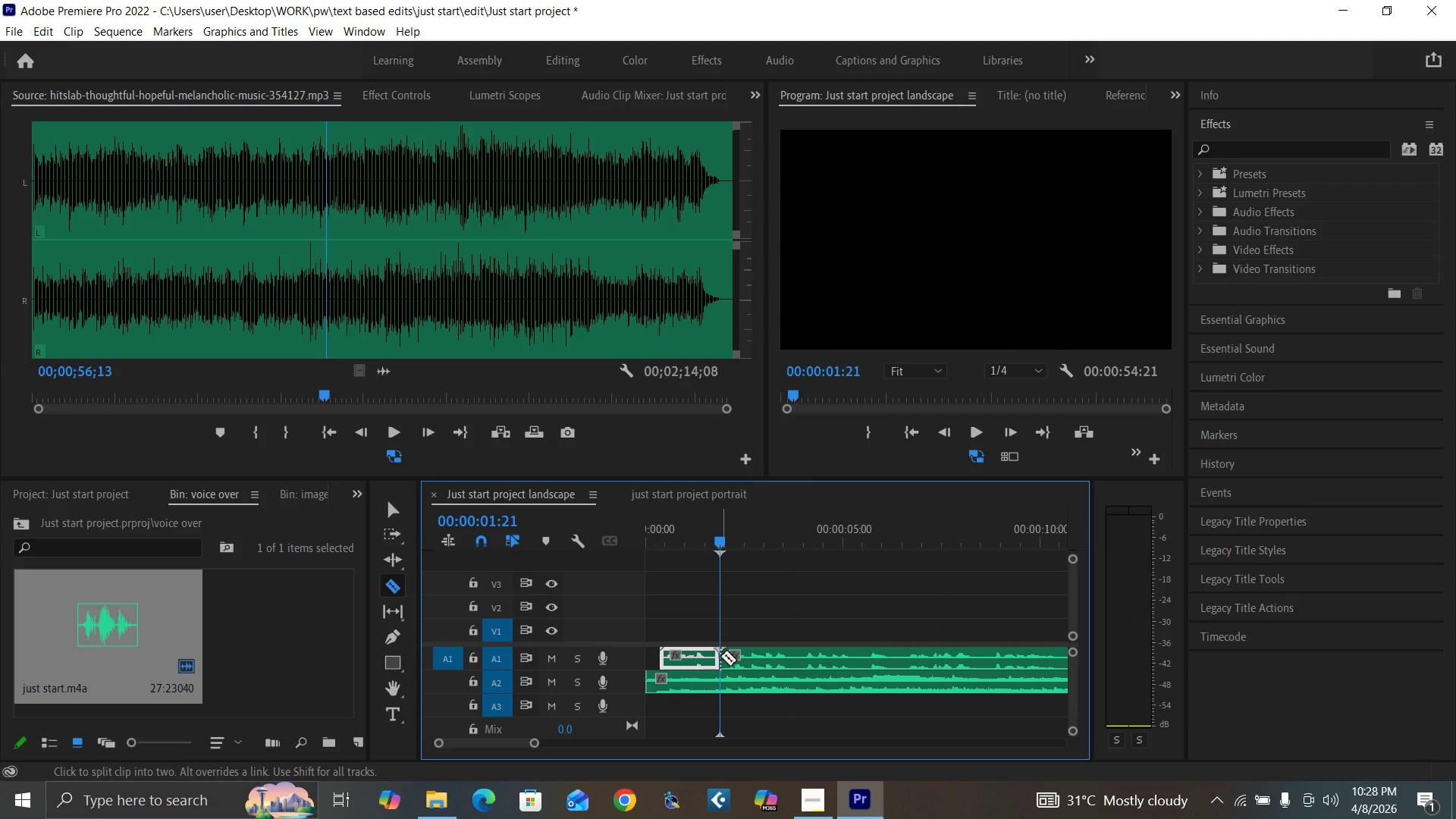 
key(V)
 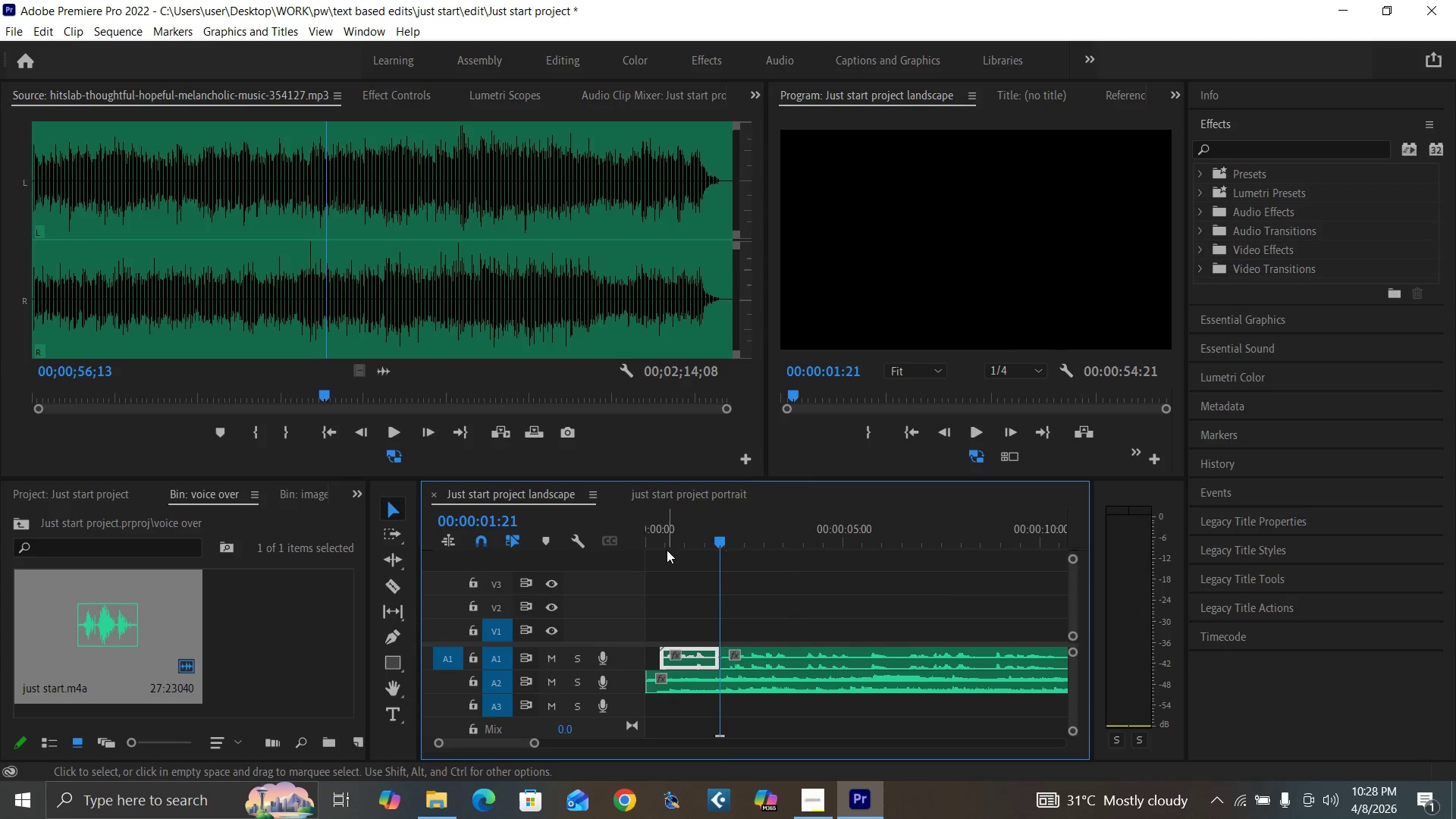 
left_click_drag(start_coordinate=[664, 536], to_coordinate=[619, 570])
 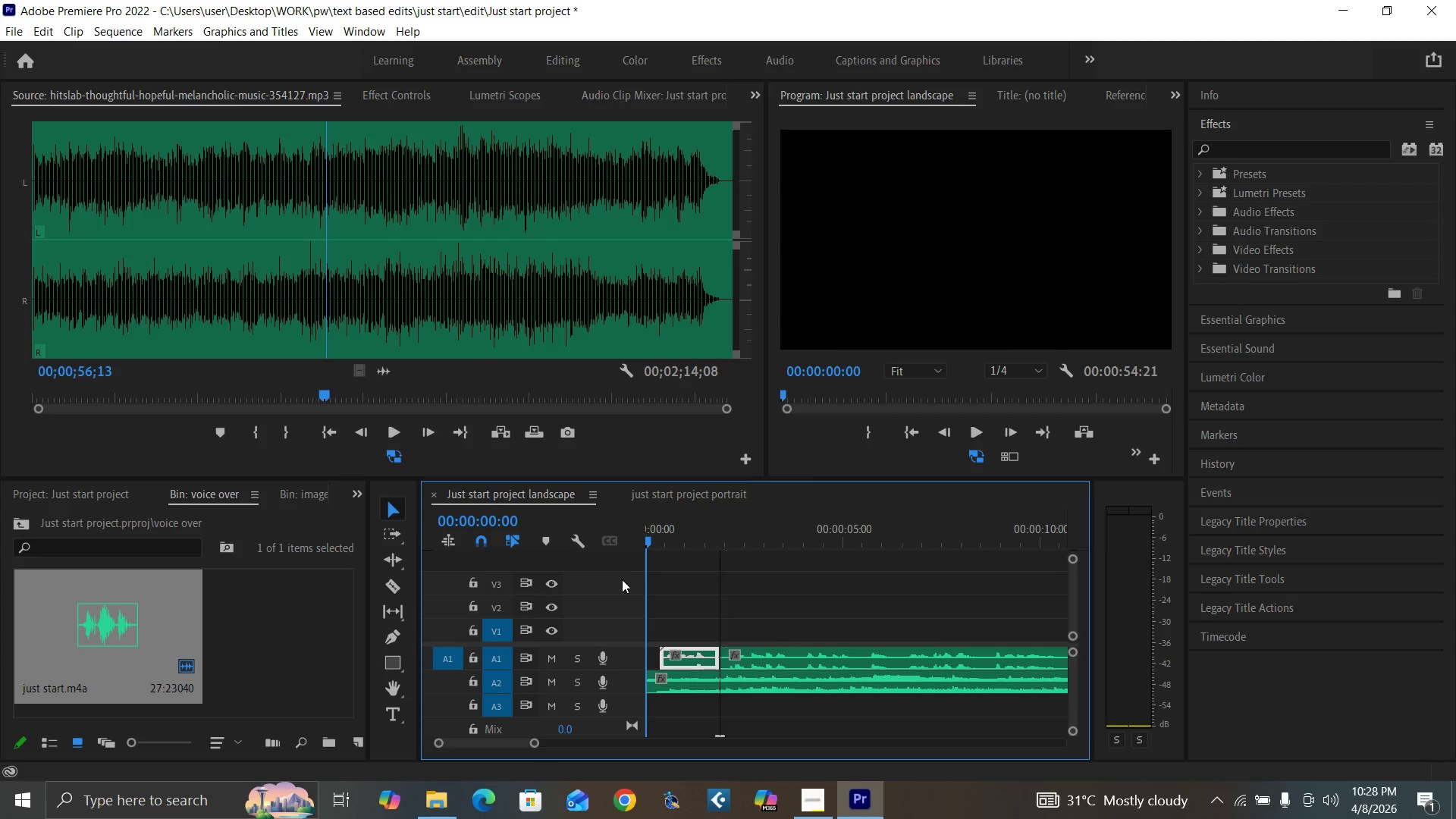 
key(Space)
 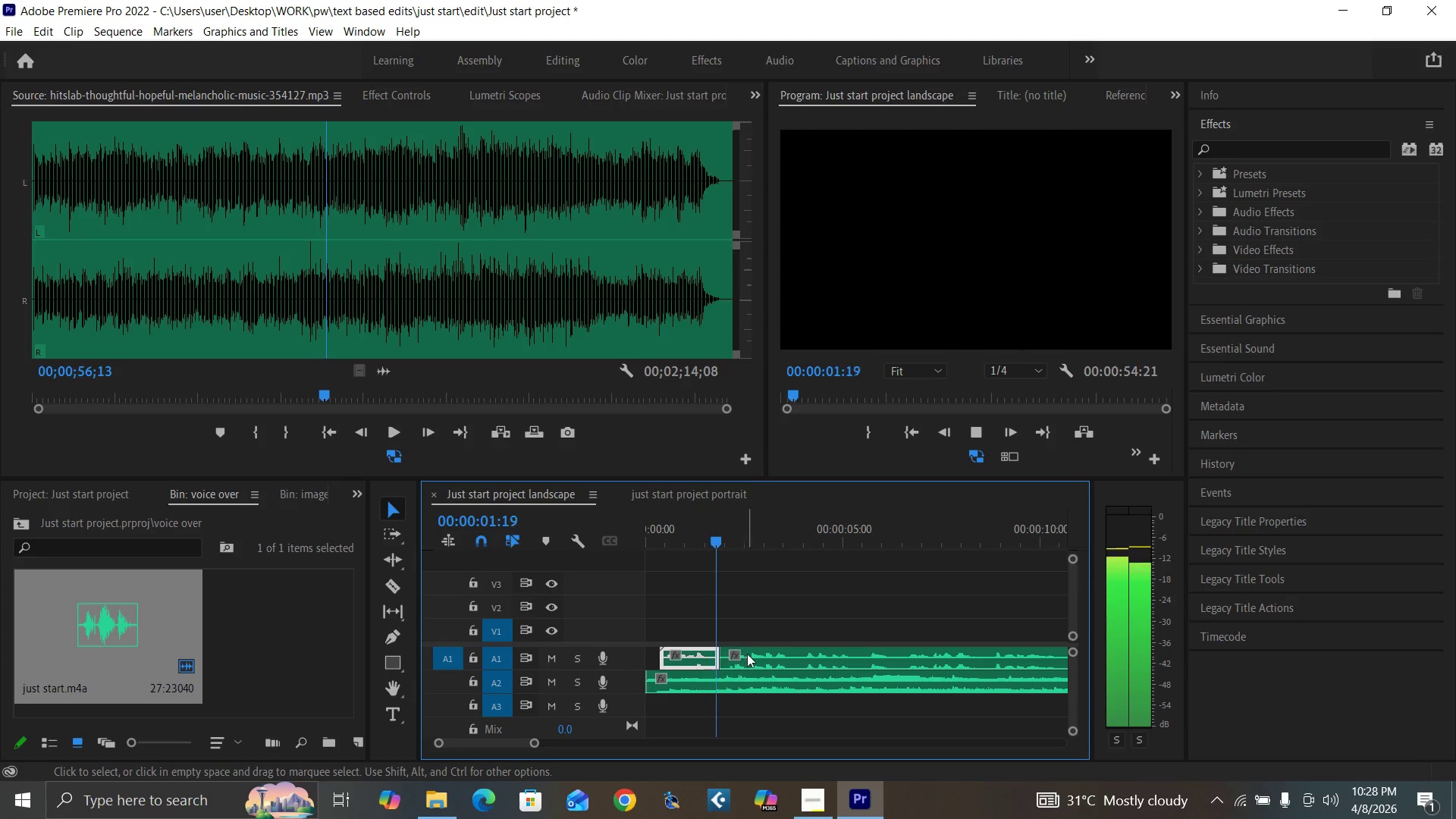 
key(Space)
 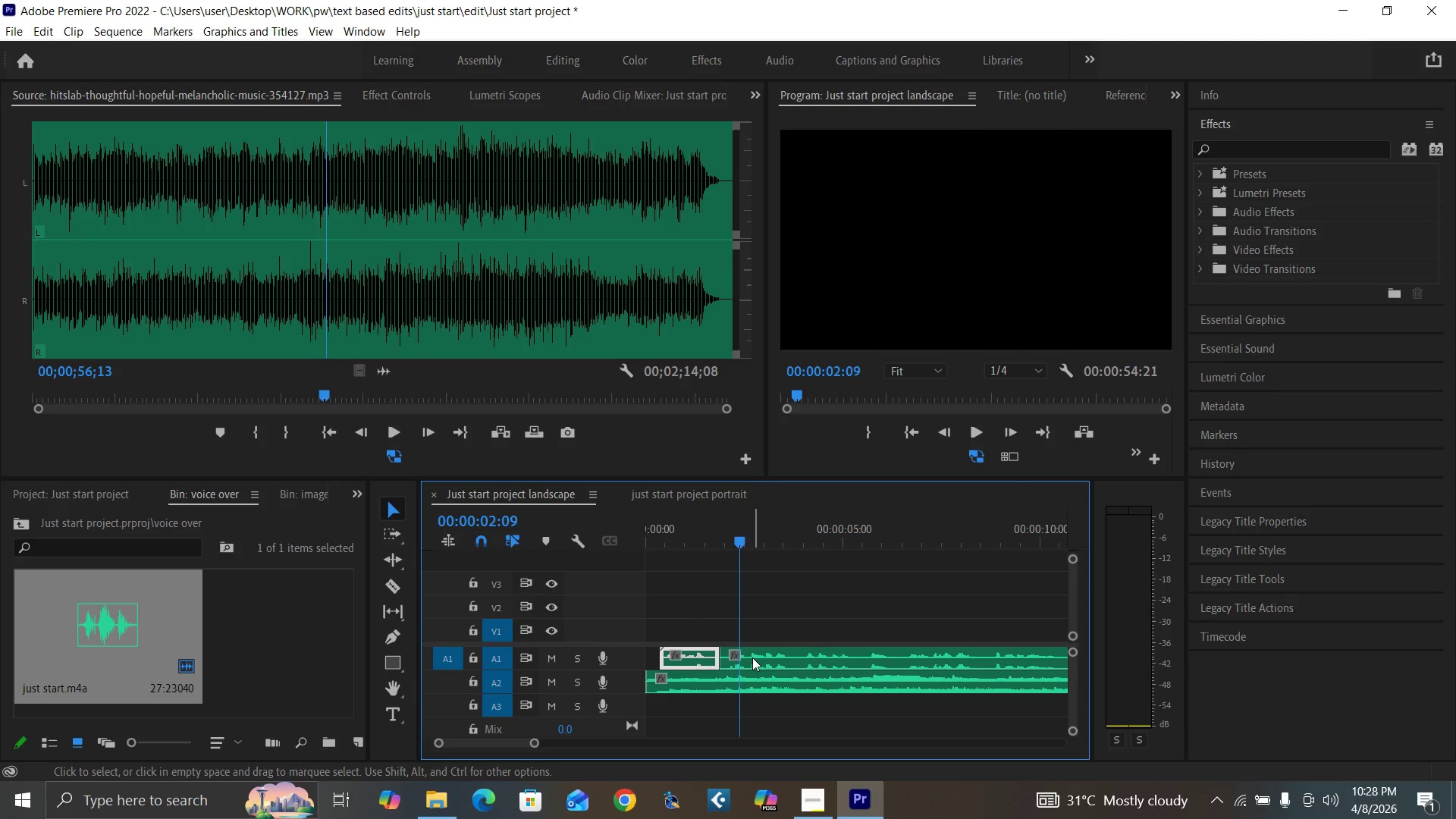 
key(Equal)
 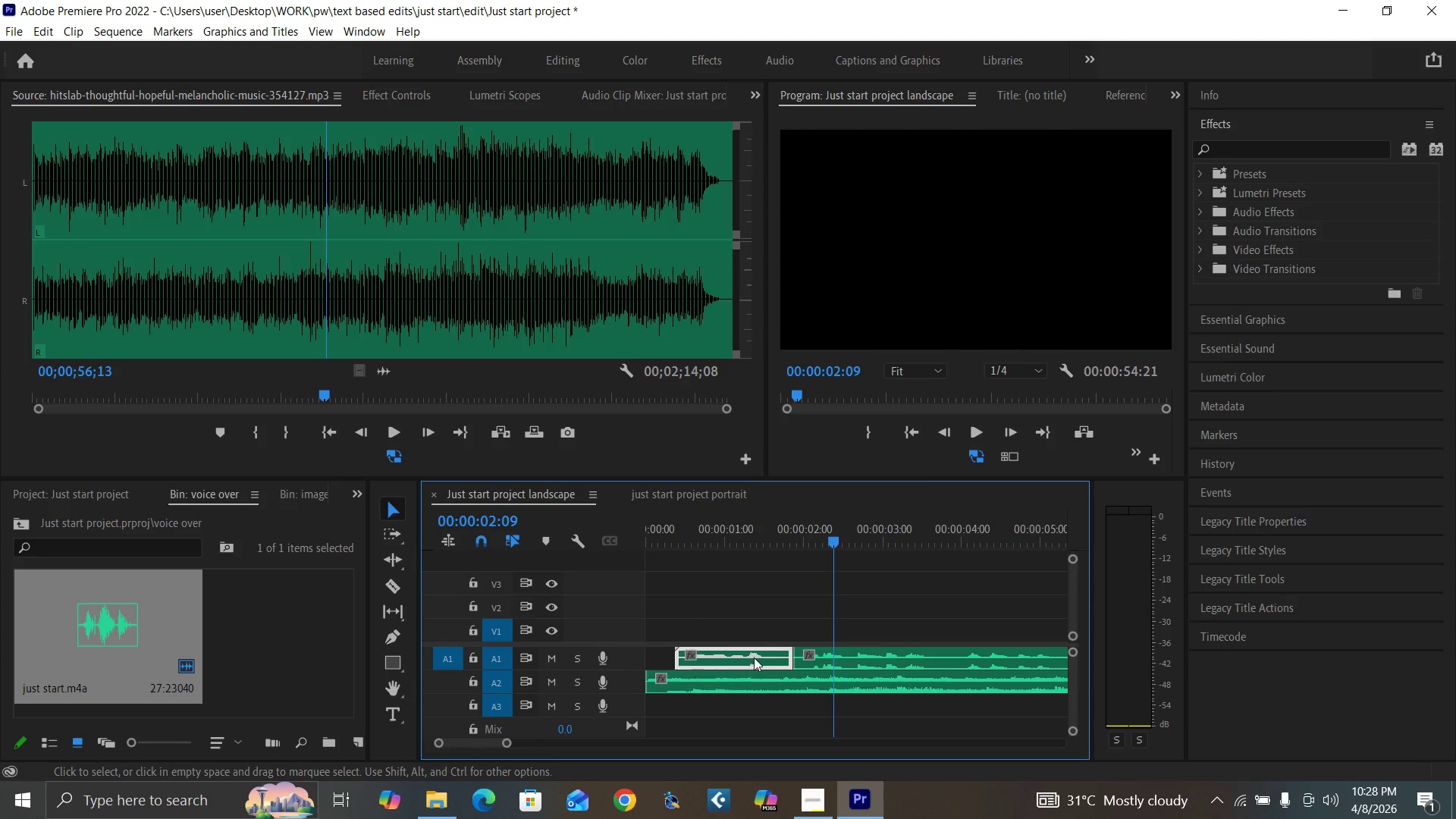 
key(Equal)
 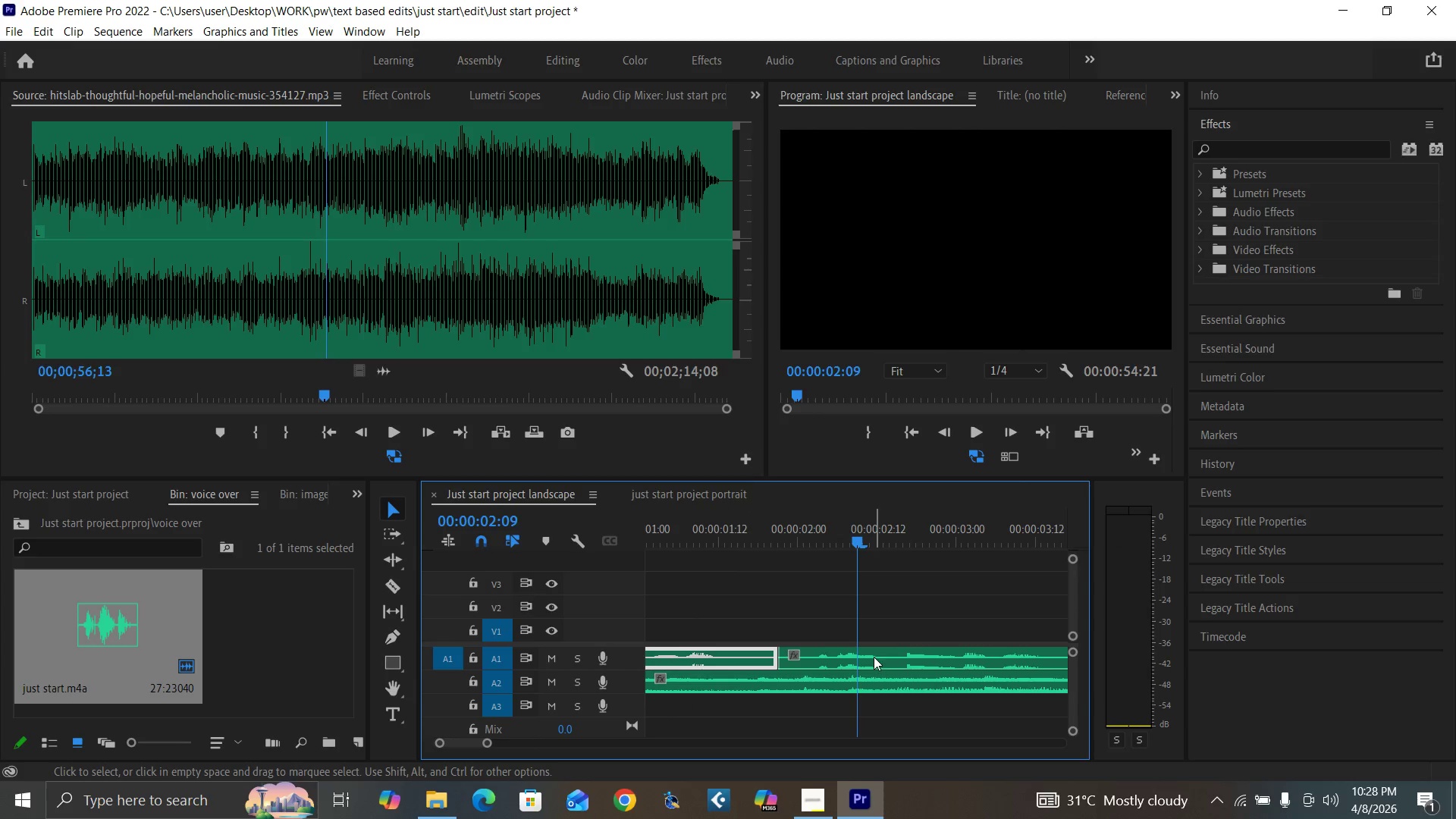 
left_click_drag(start_coordinate=[873, 650], to_coordinate=[927, 651])
 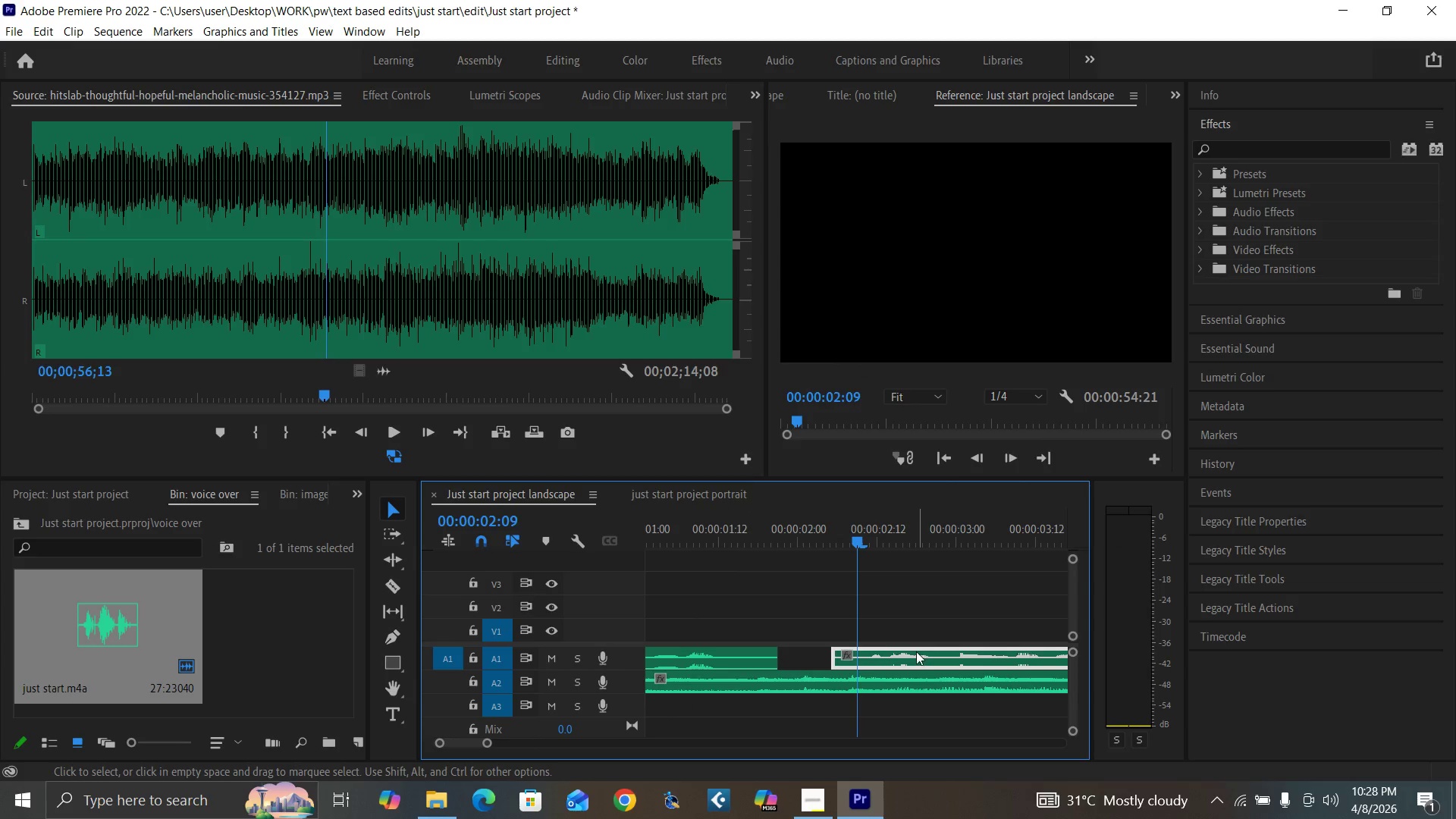 
left_click_drag(start_coordinate=[916, 653], to_coordinate=[902, 656])
 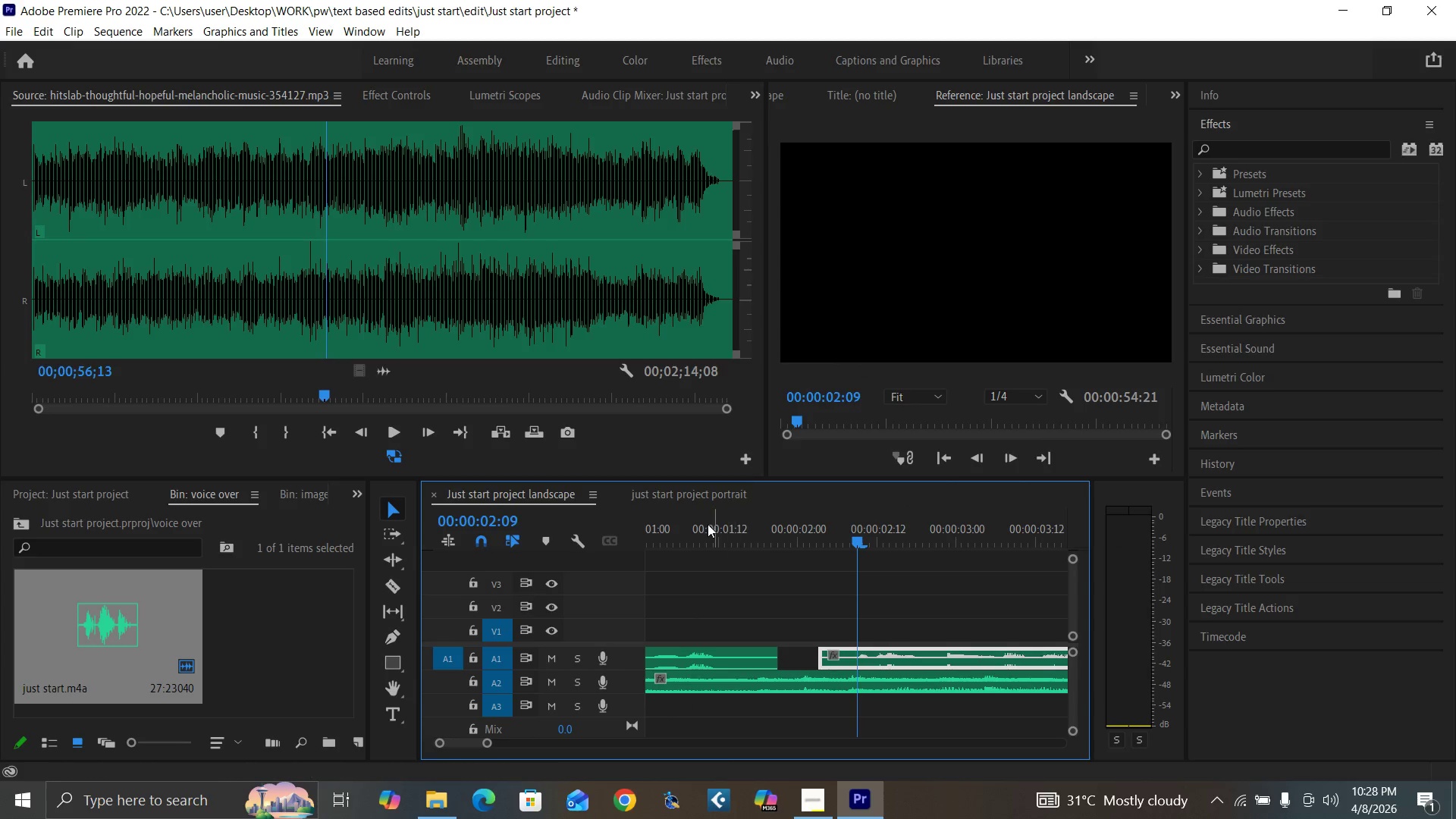 
left_click([690, 532])
 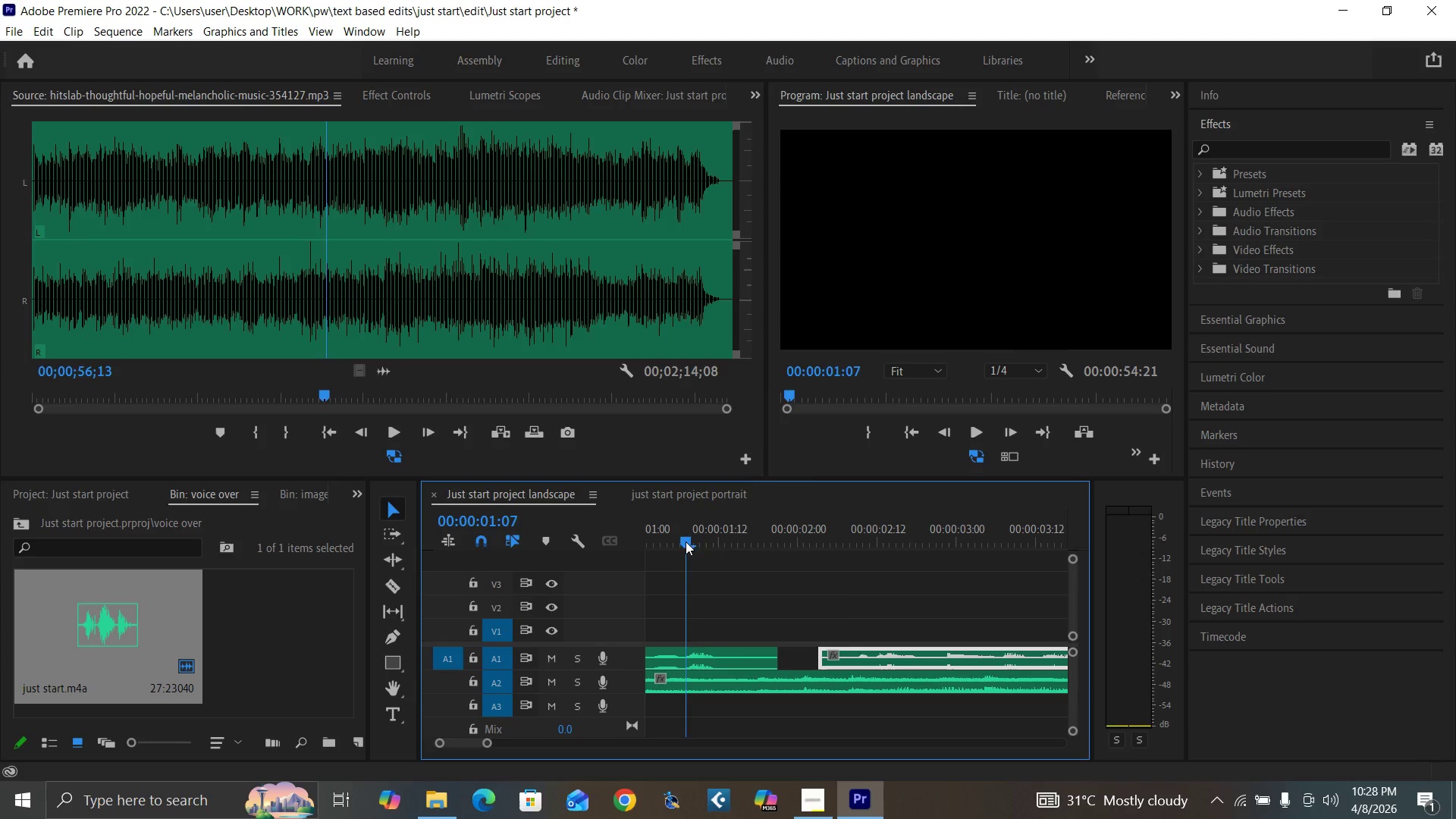 
key(Space)
 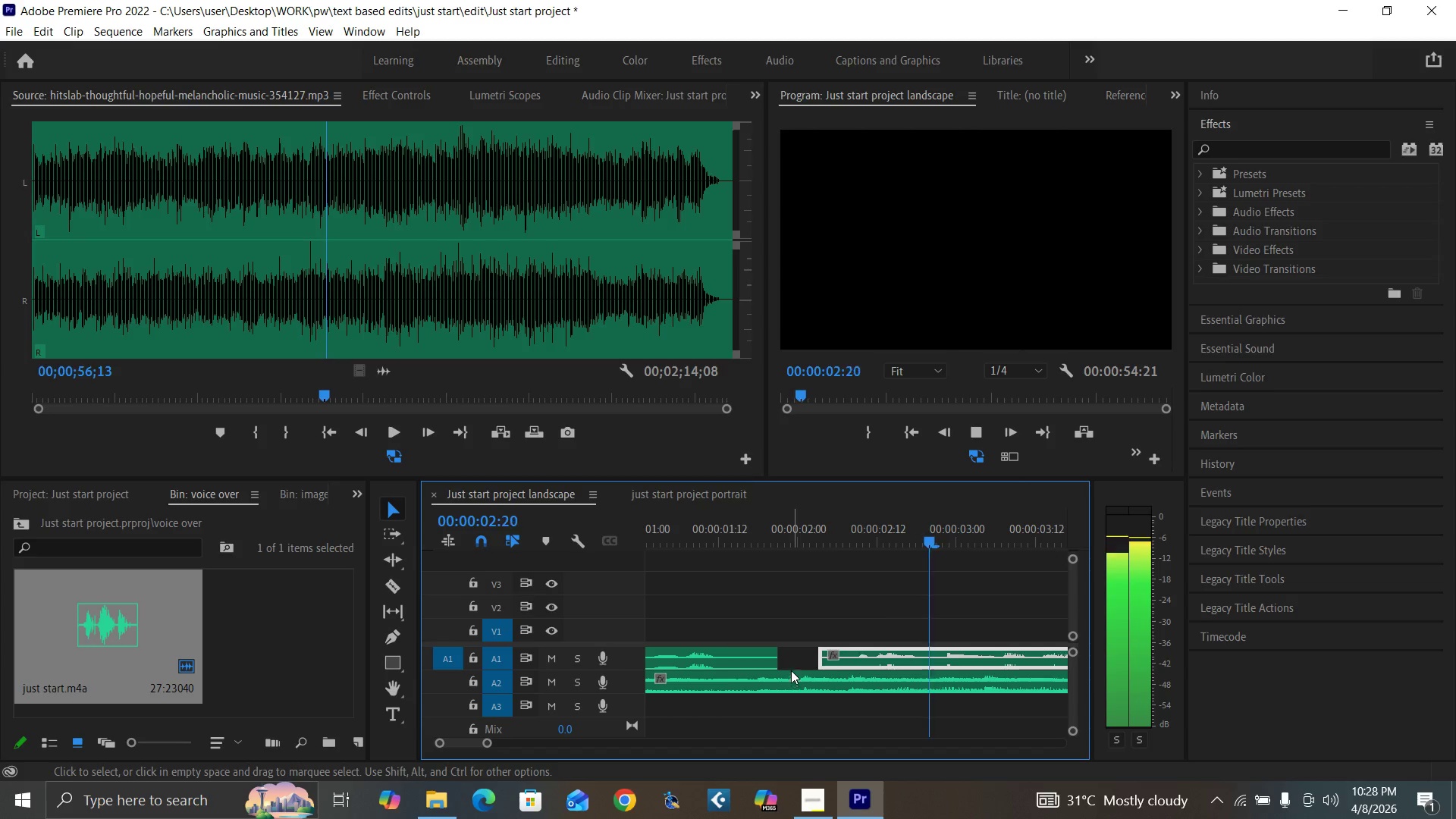 
key(Space)
 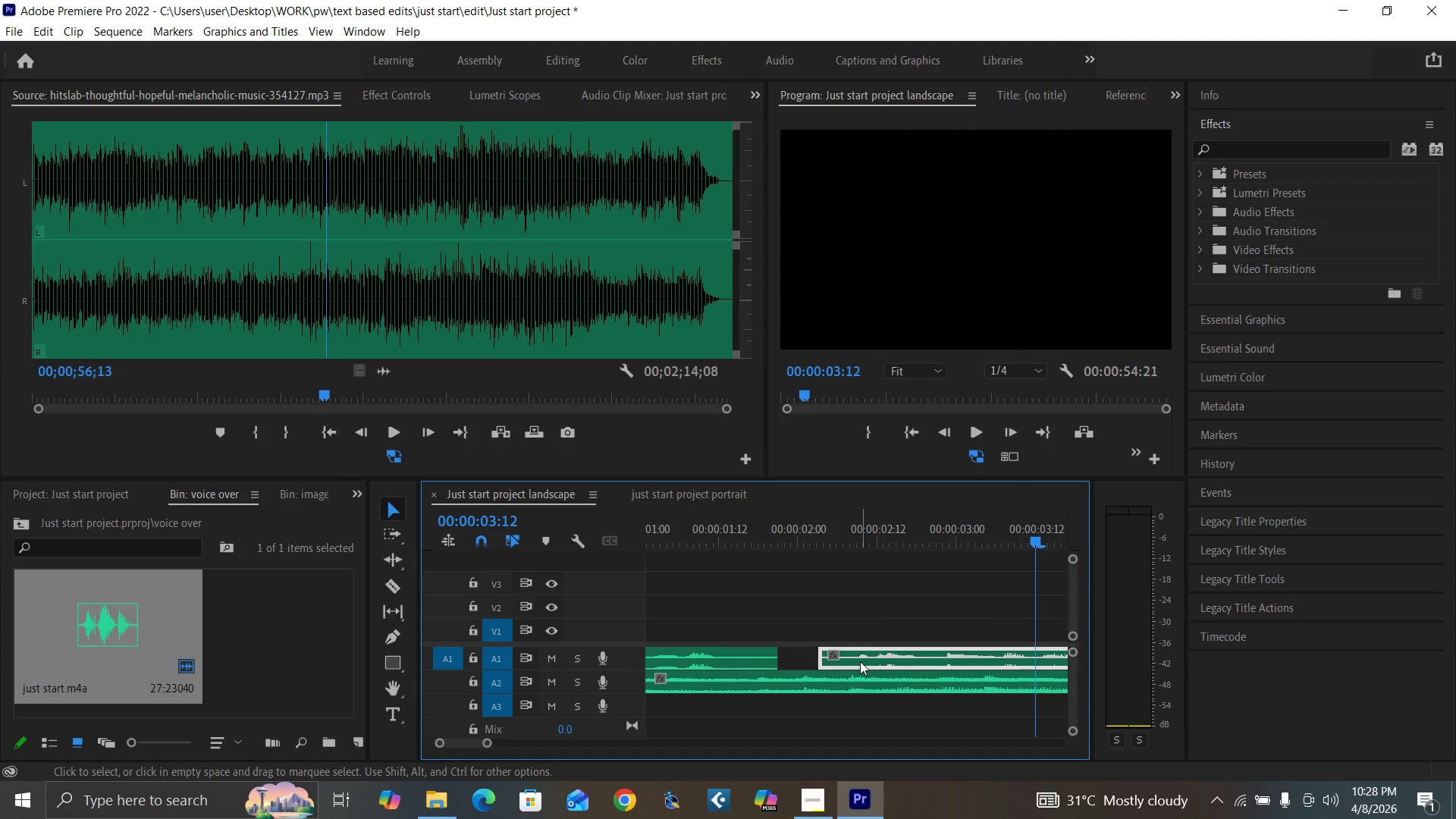 
left_click_drag(start_coordinate=[861, 661], to_coordinate=[885, 662])
 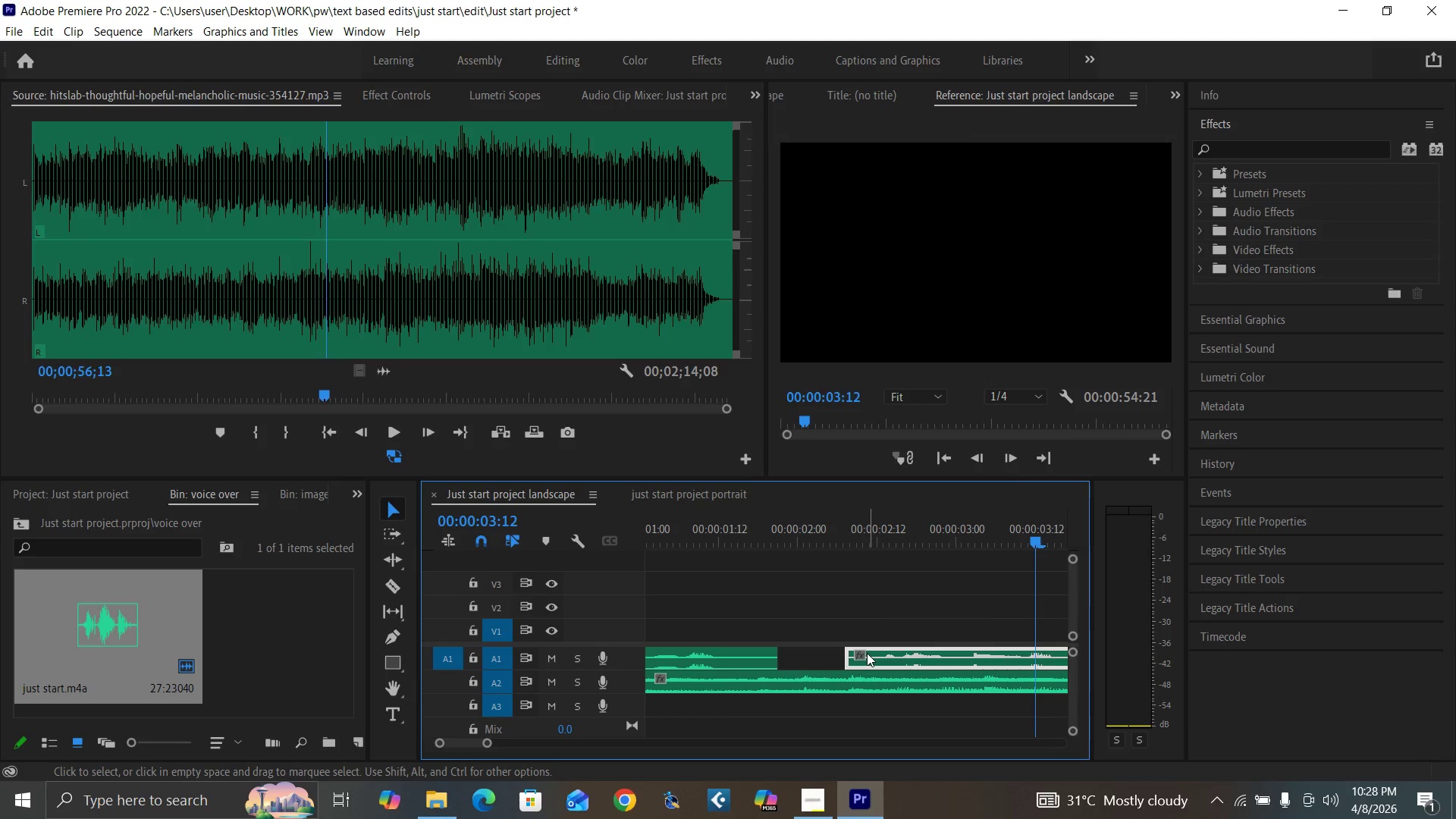 
key(Minus)
 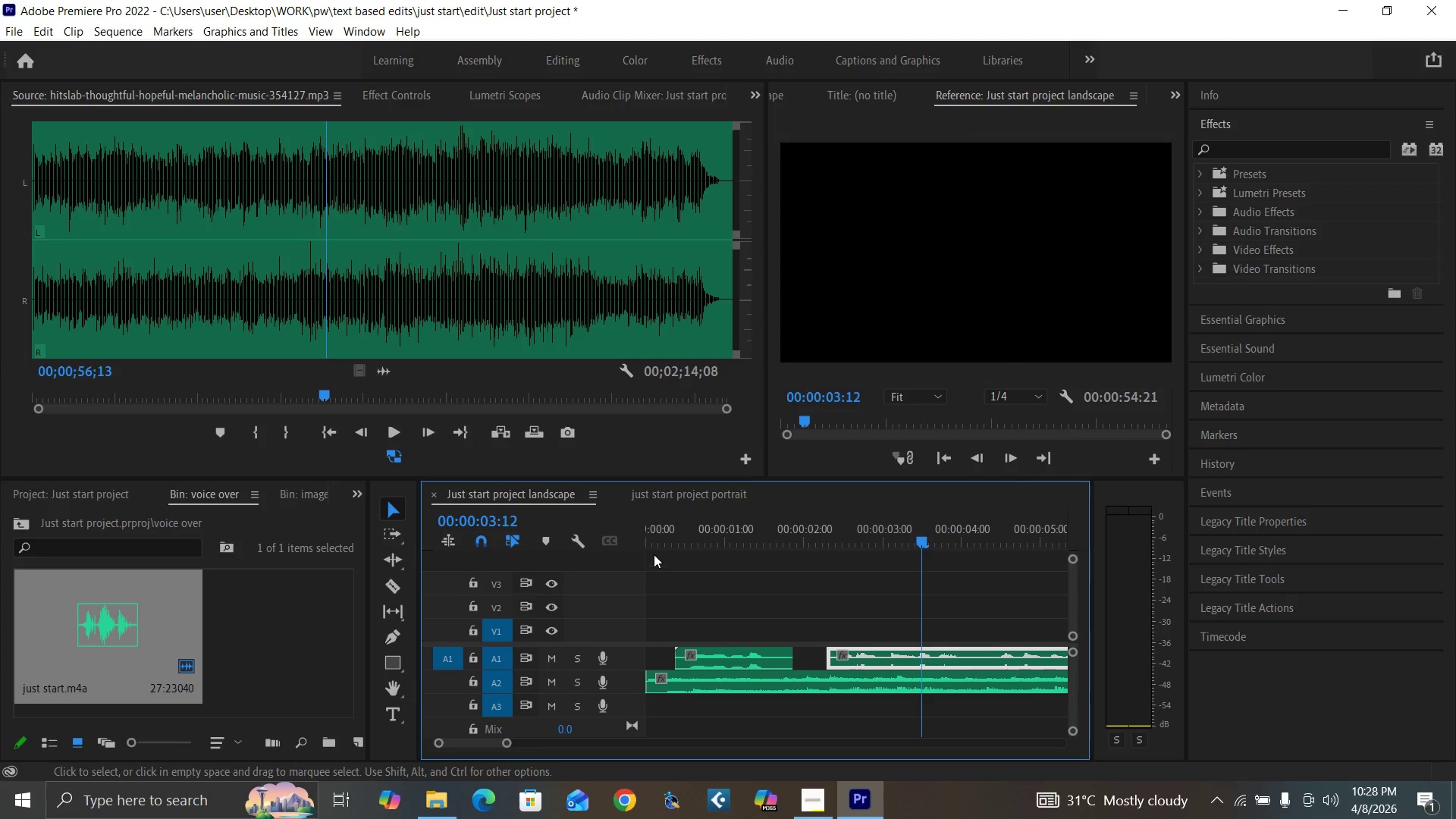 
left_click_drag(start_coordinate=[660, 533], to_coordinate=[610, 580])
 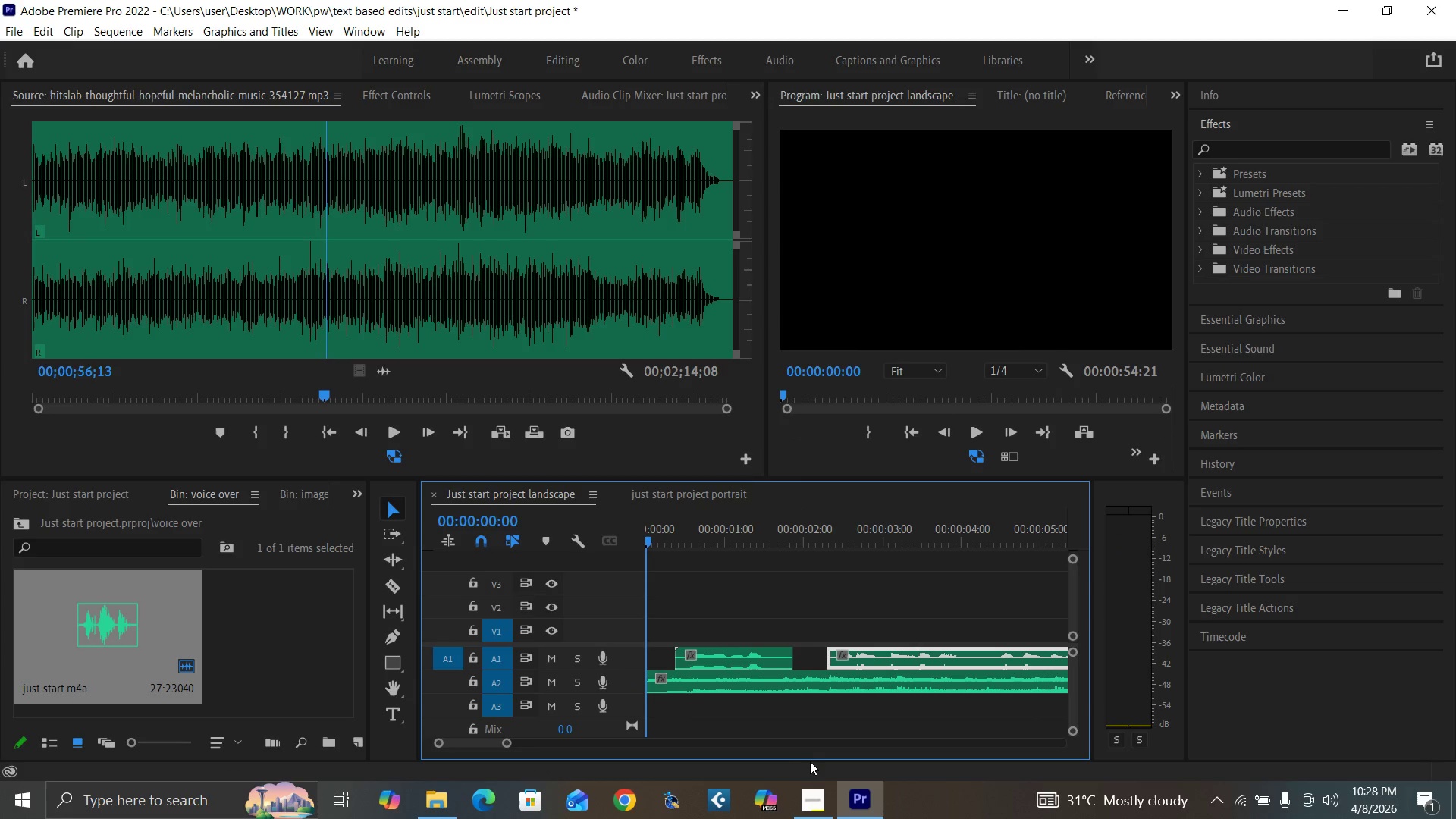 
key(Space)
 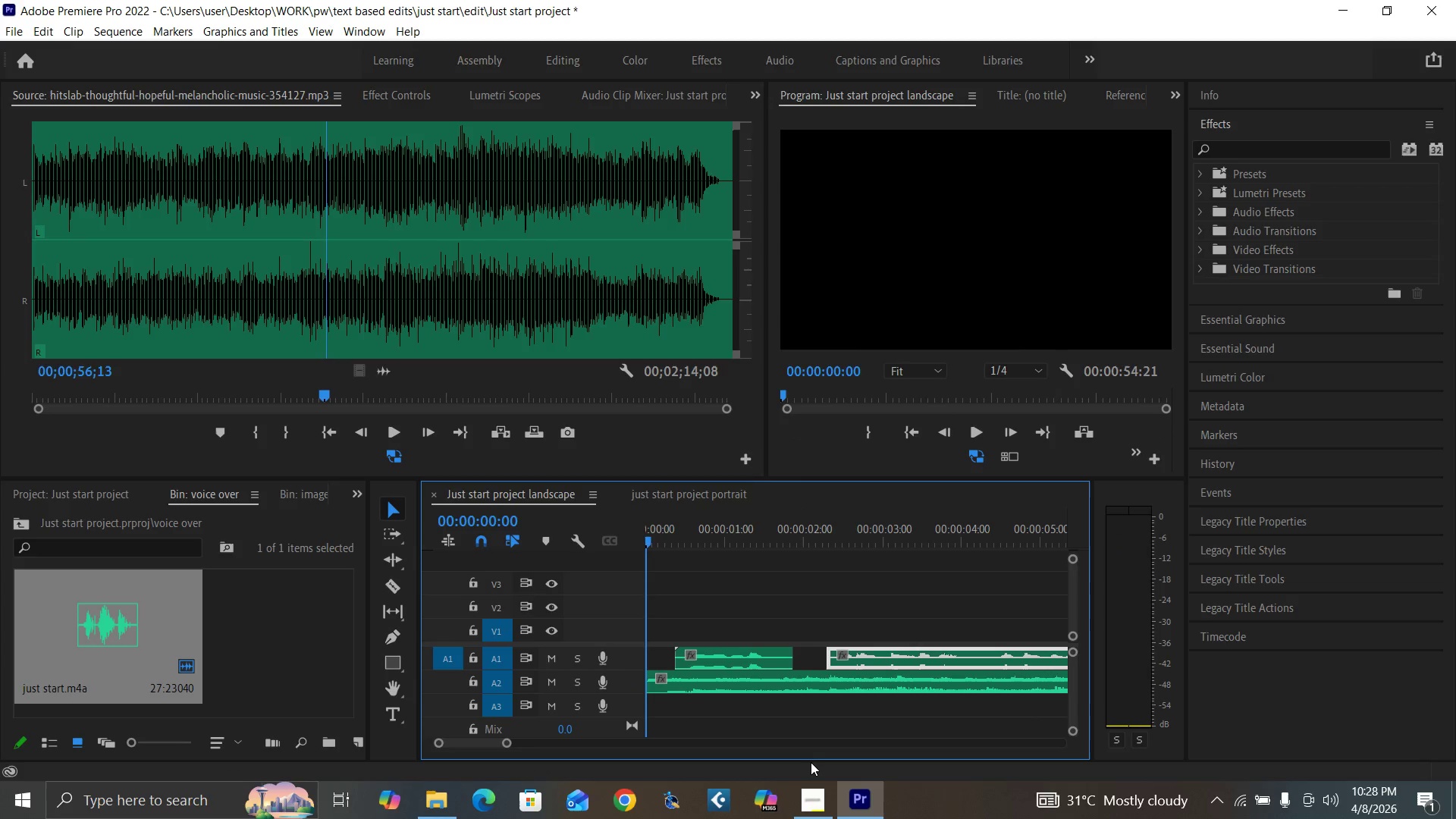 
key(Space)
 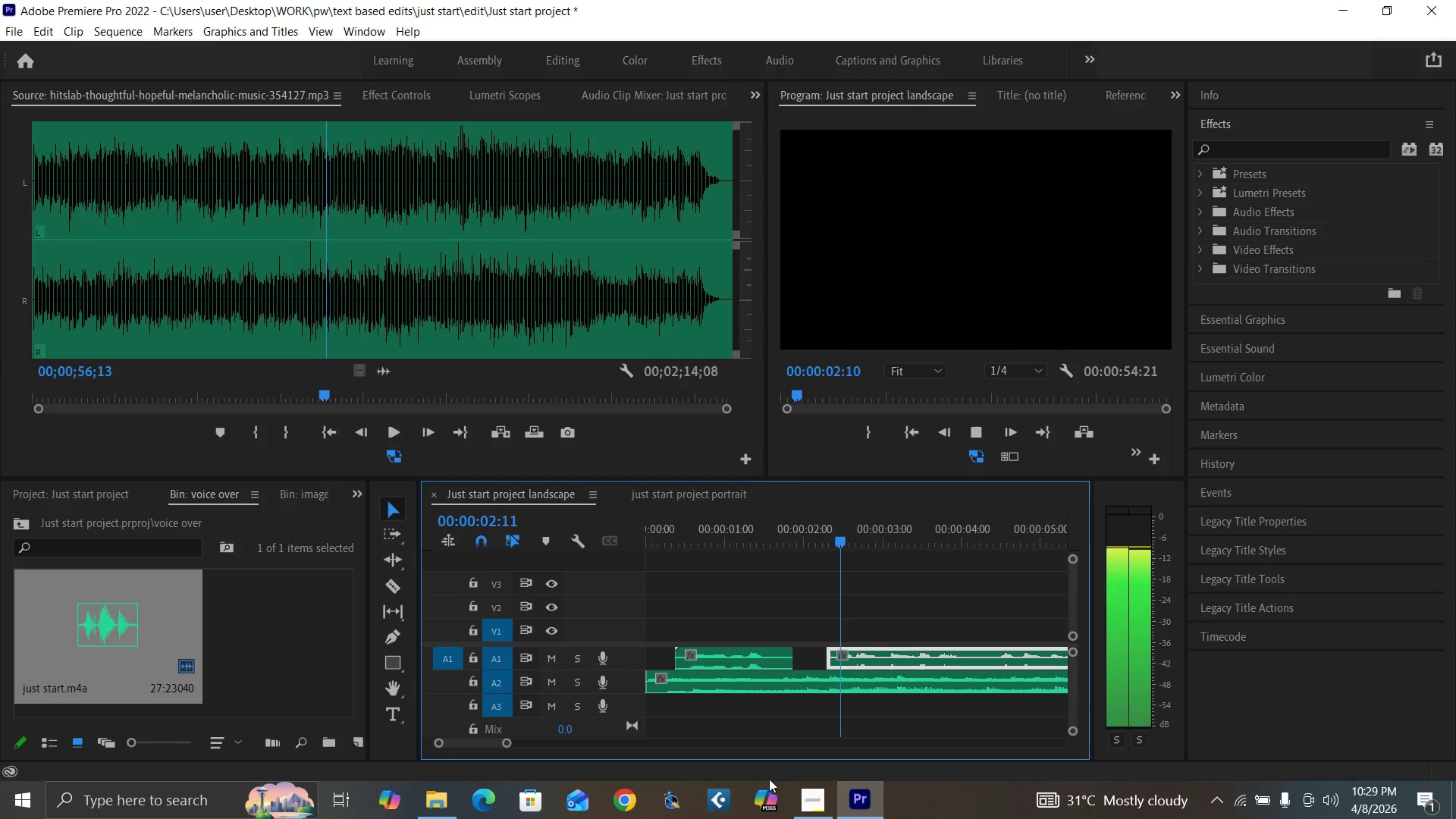 
key(Space)
 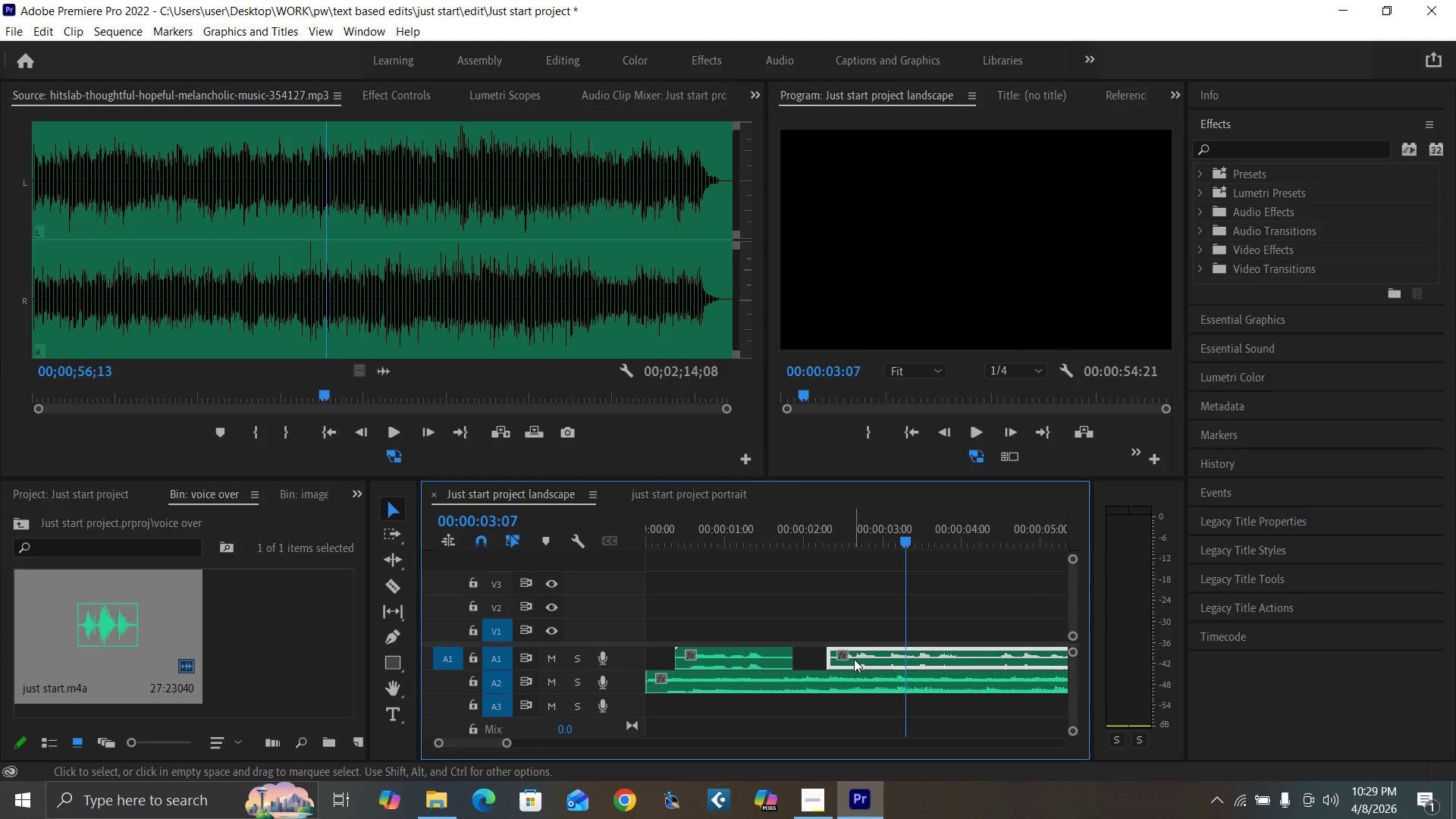 
left_click_drag(start_coordinate=[854, 658], to_coordinate=[870, 662])
 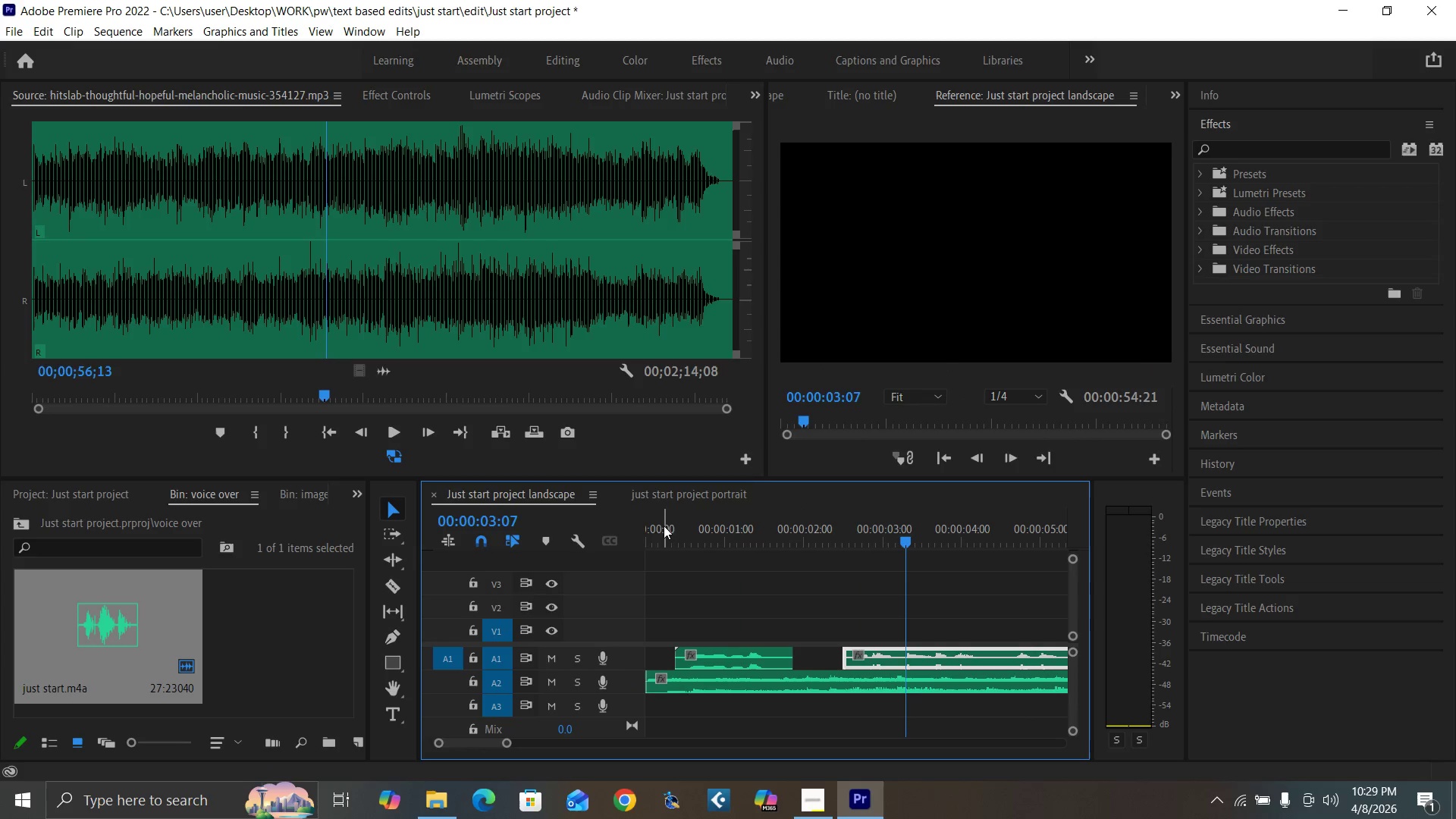 
left_click_drag(start_coordinate=[656, 538], to_coordinate=[613, 557])
 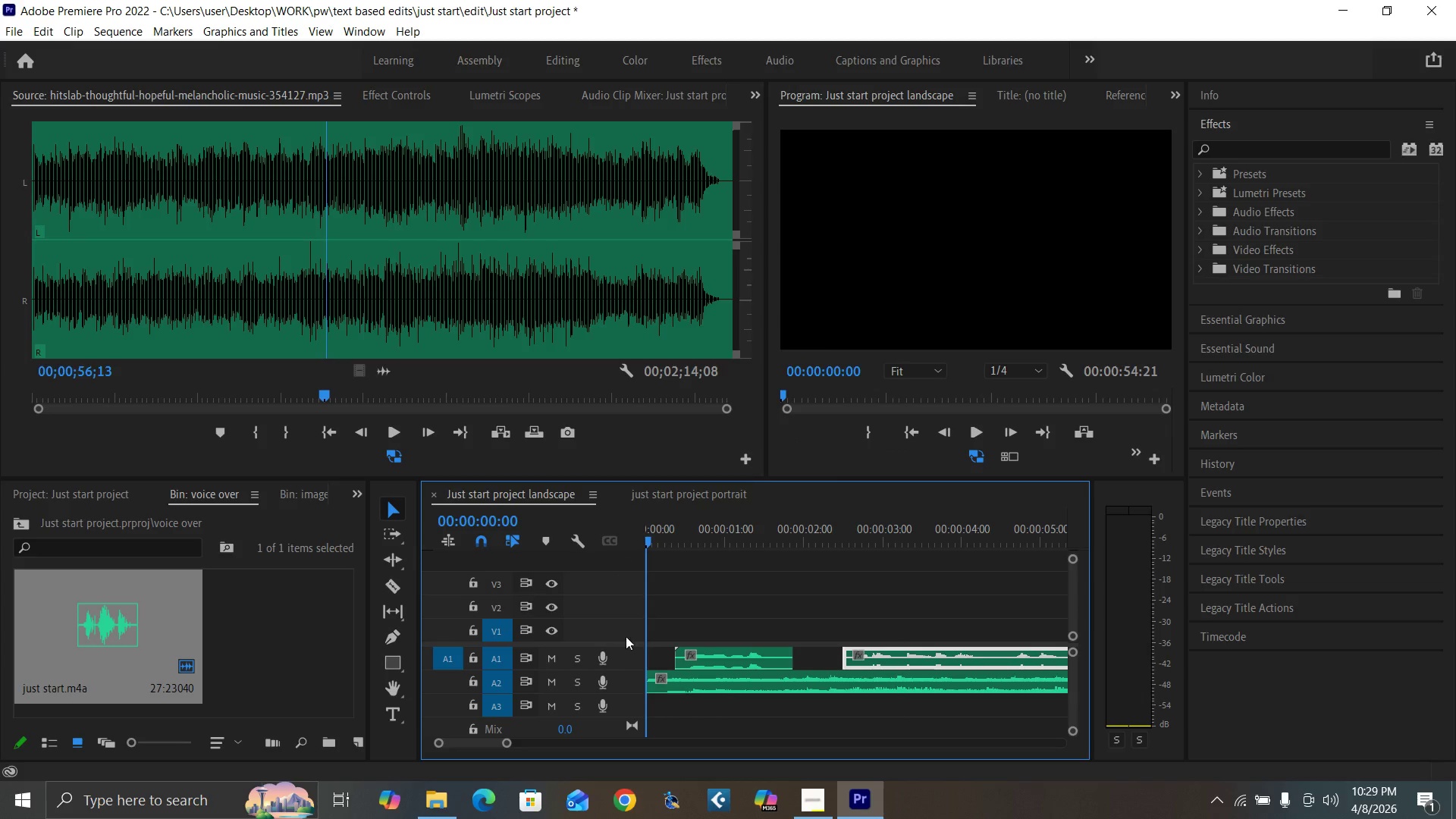 
key(Space)
 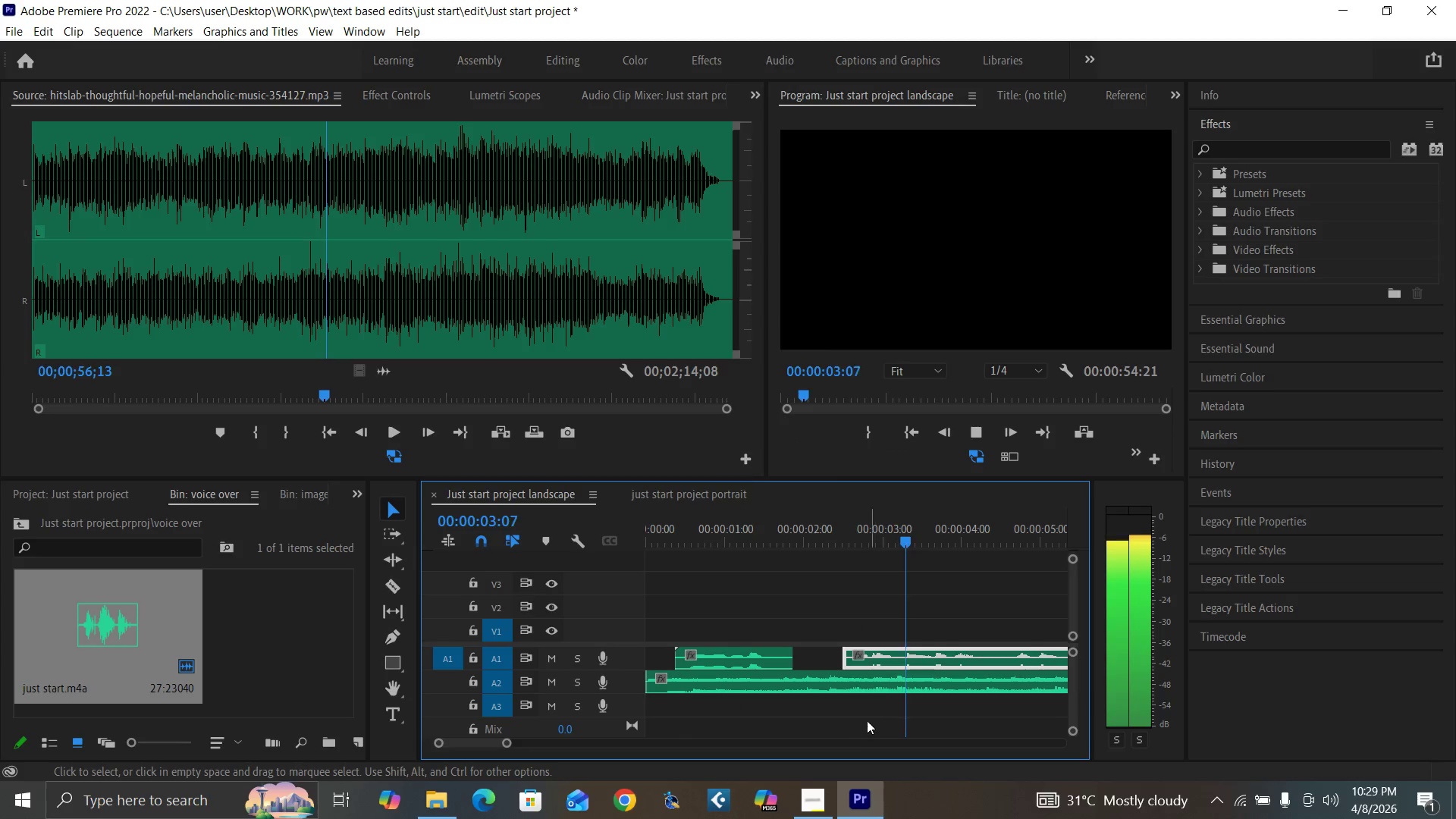 
key(Space)
 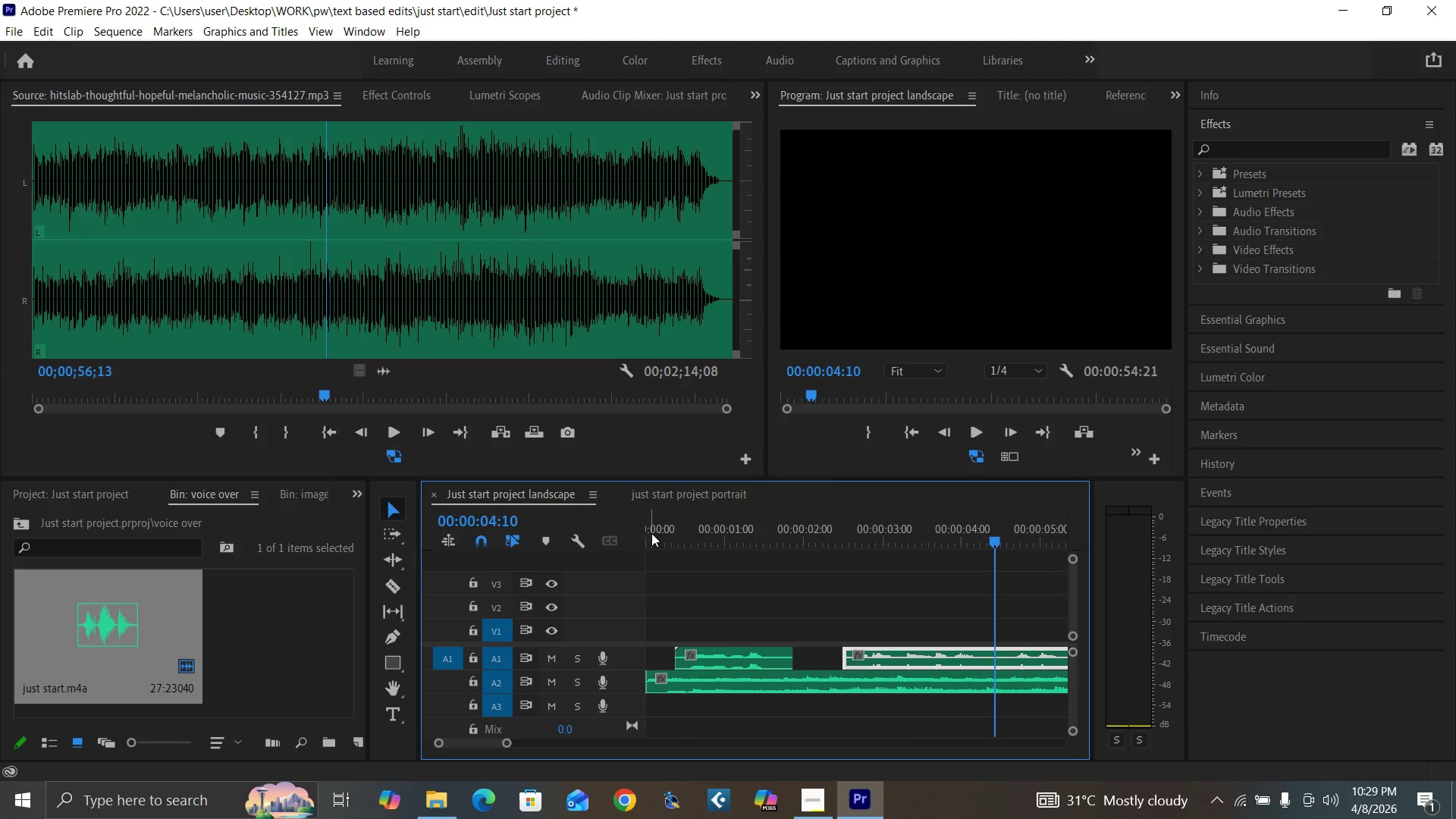 
left_click_drag(start_coordinate=[654, 544], to_coordinate=[609, 566])
 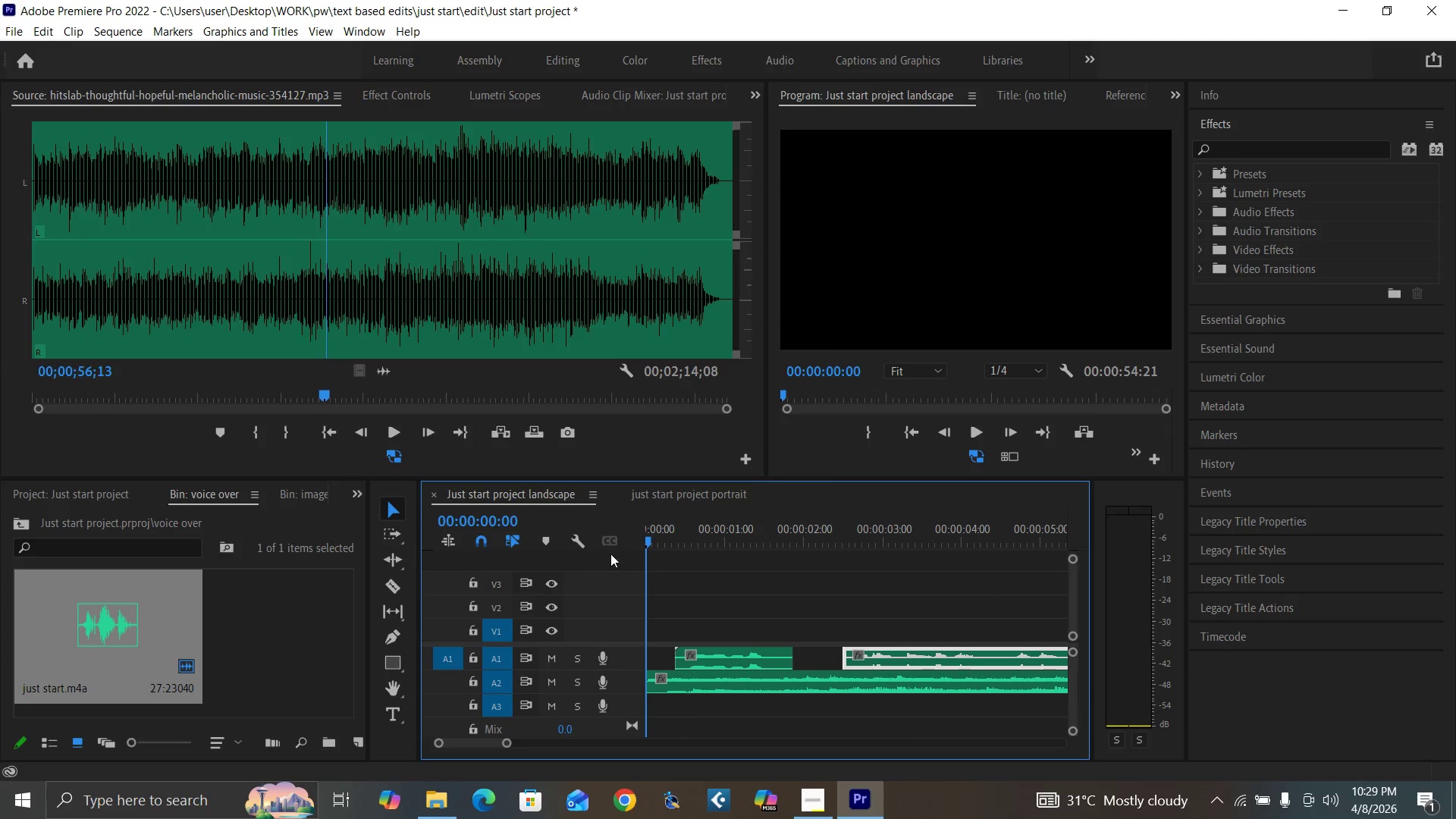 
key(Control+S)
 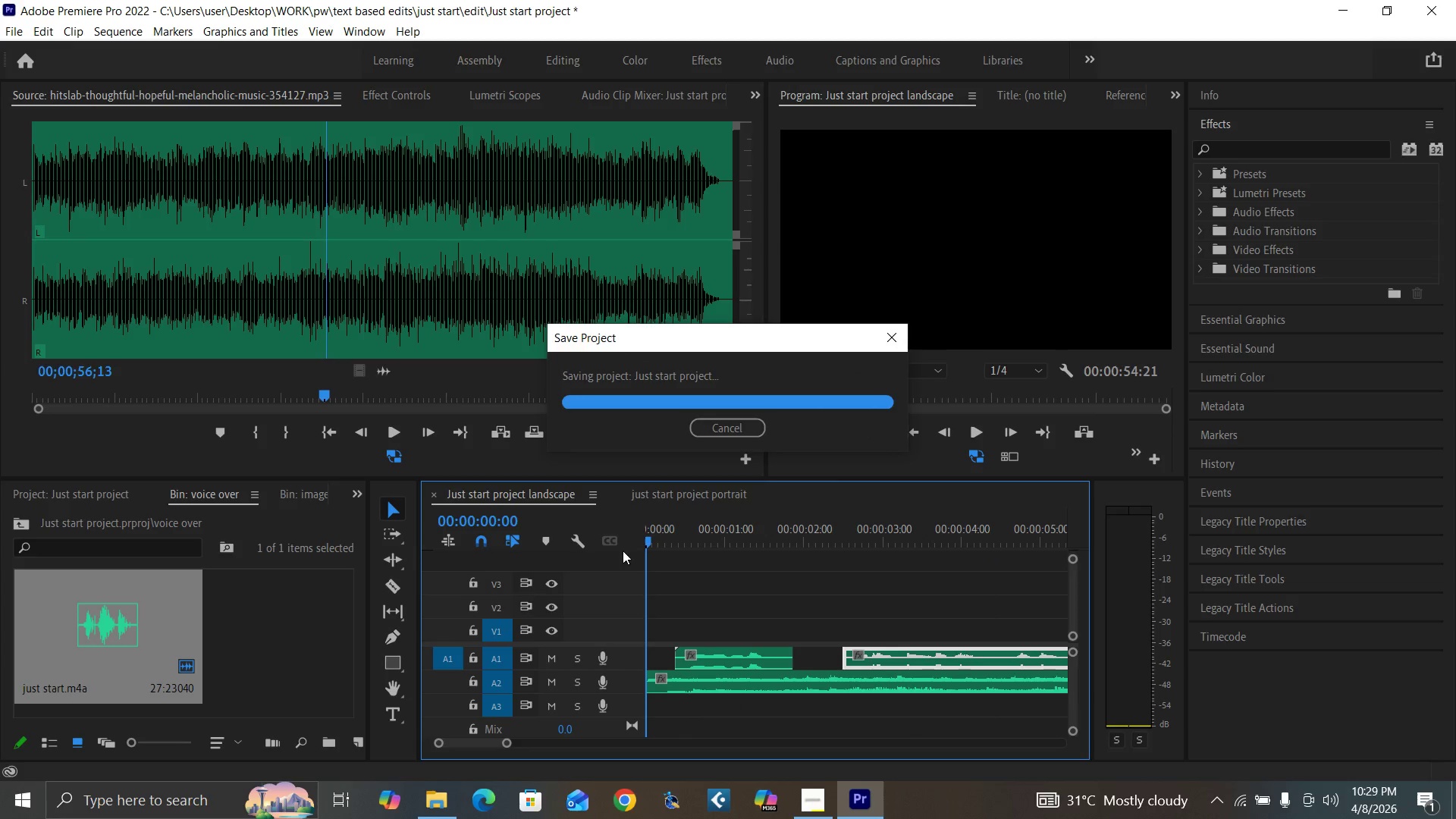 
key(Space)
 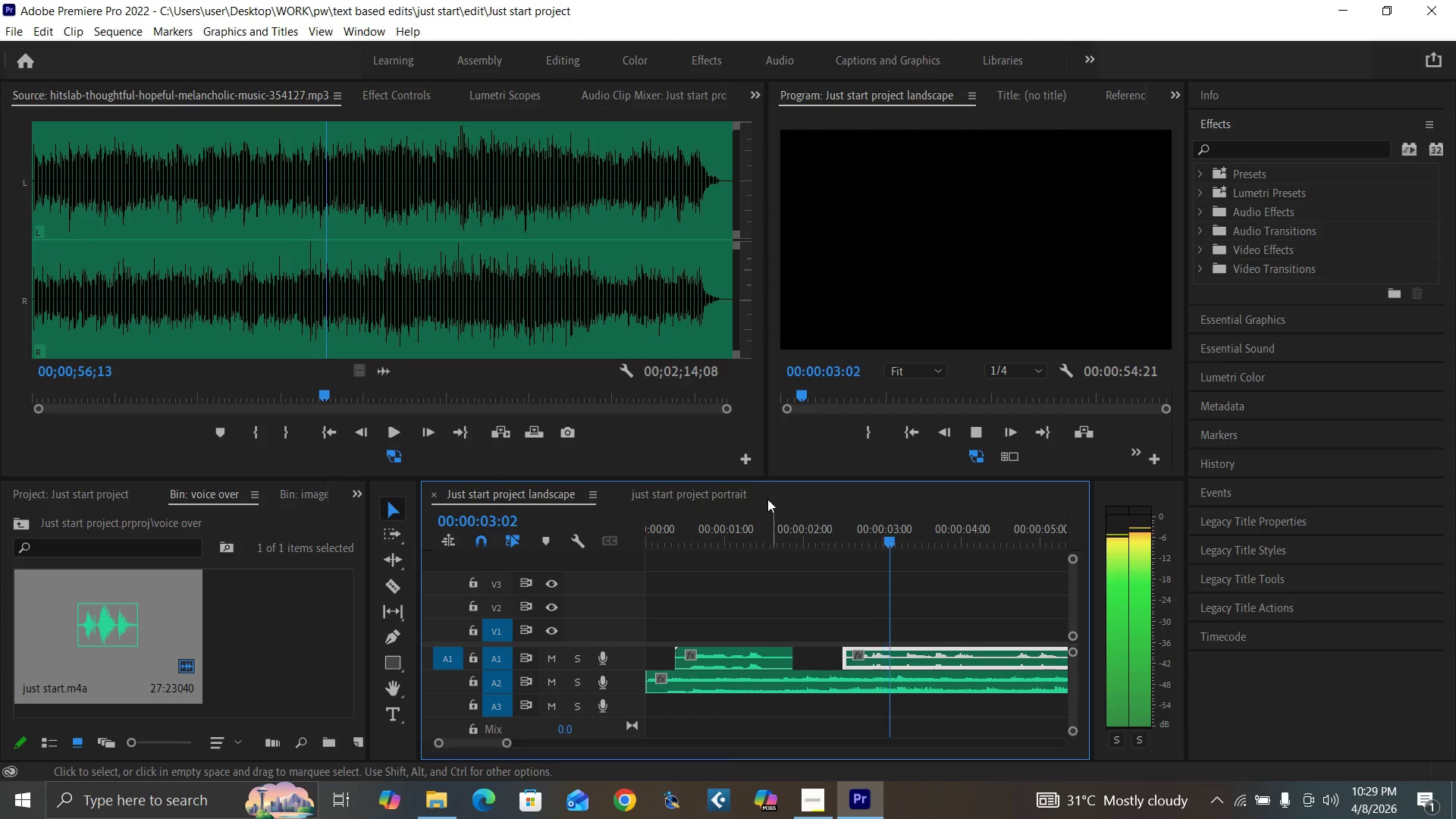 
left_click_drag(start_coordinate=[651, 534], to_coordinate=[619, 558])
 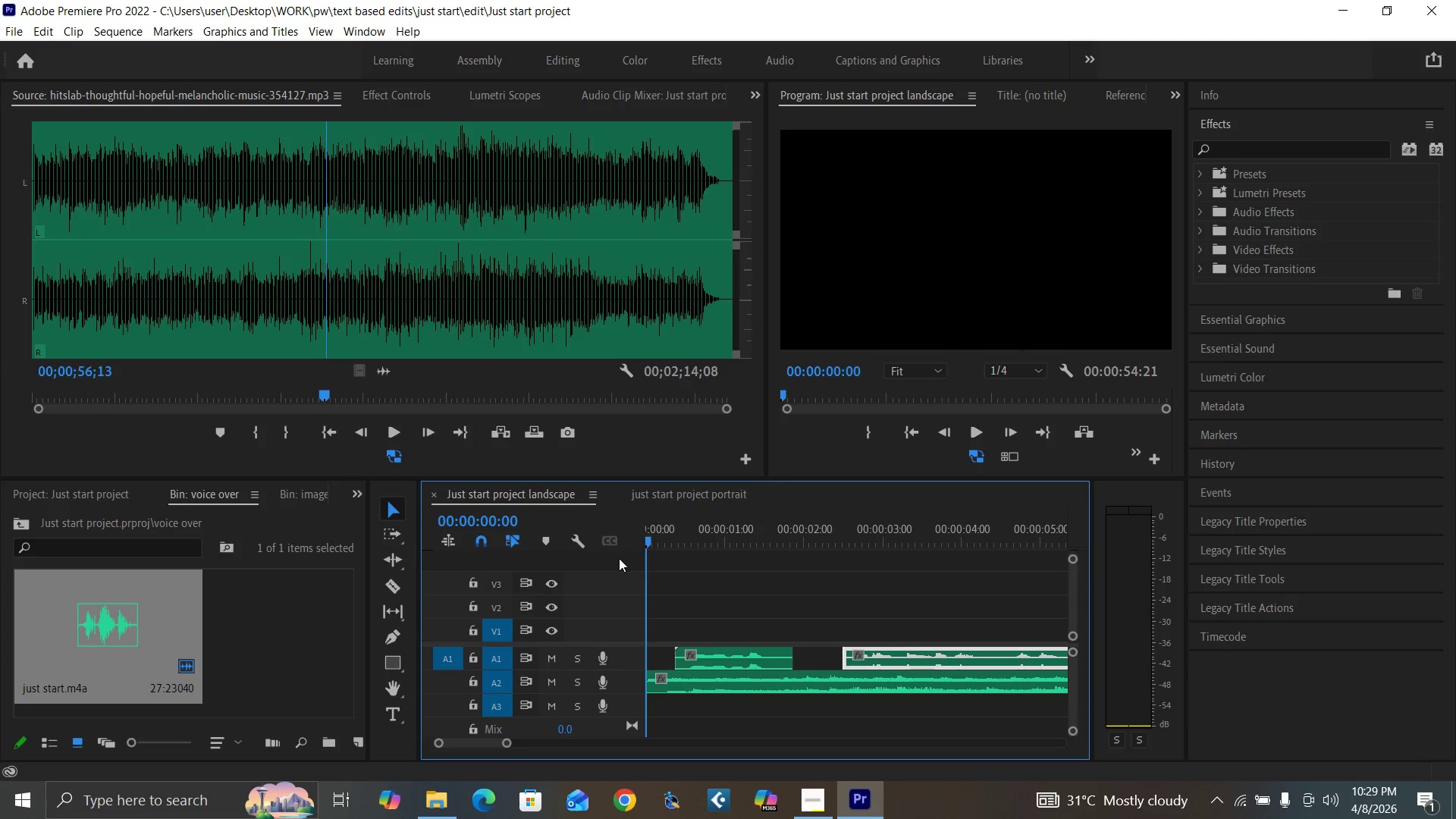 
key(Space)
 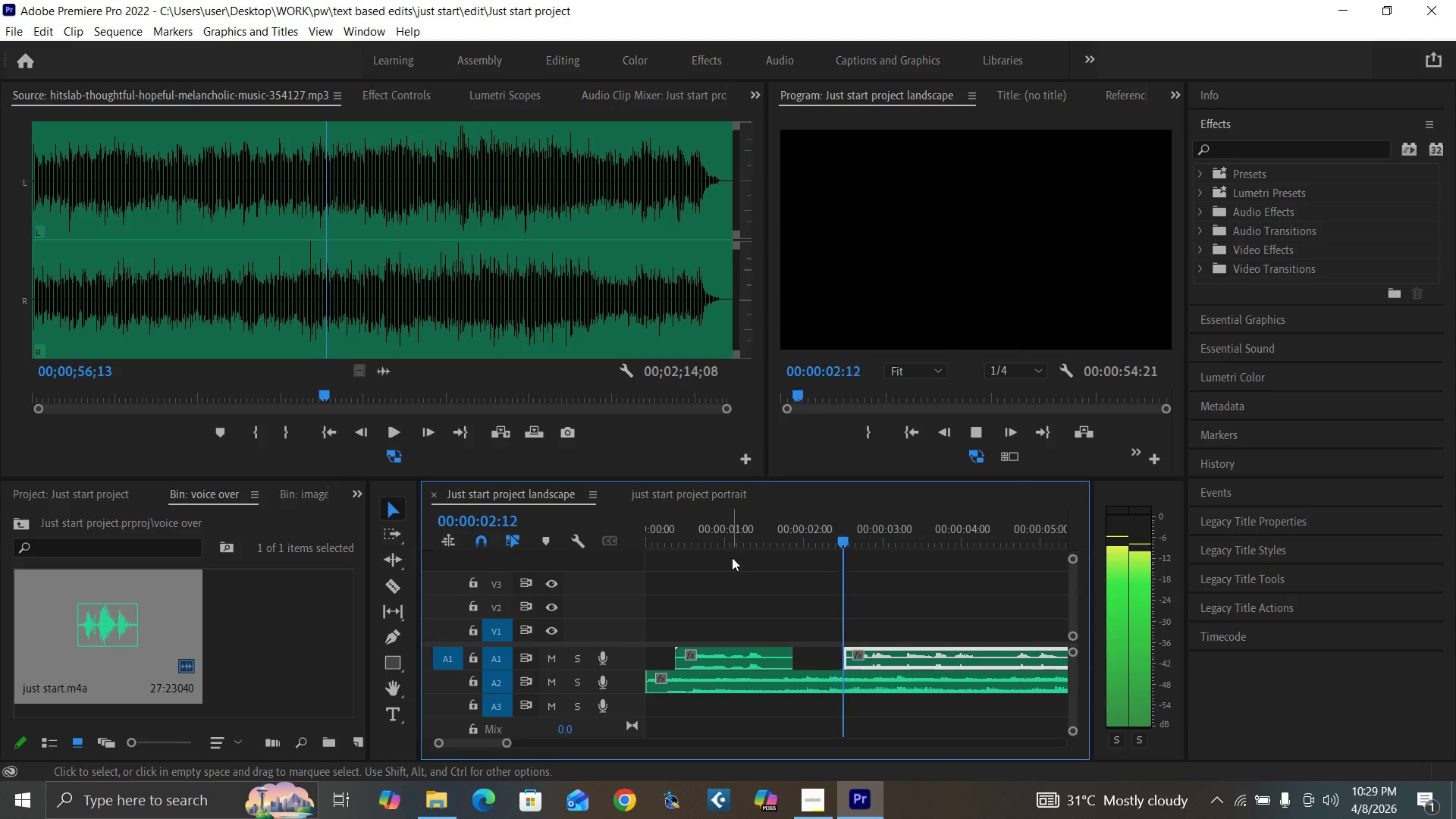 
key(Space)
 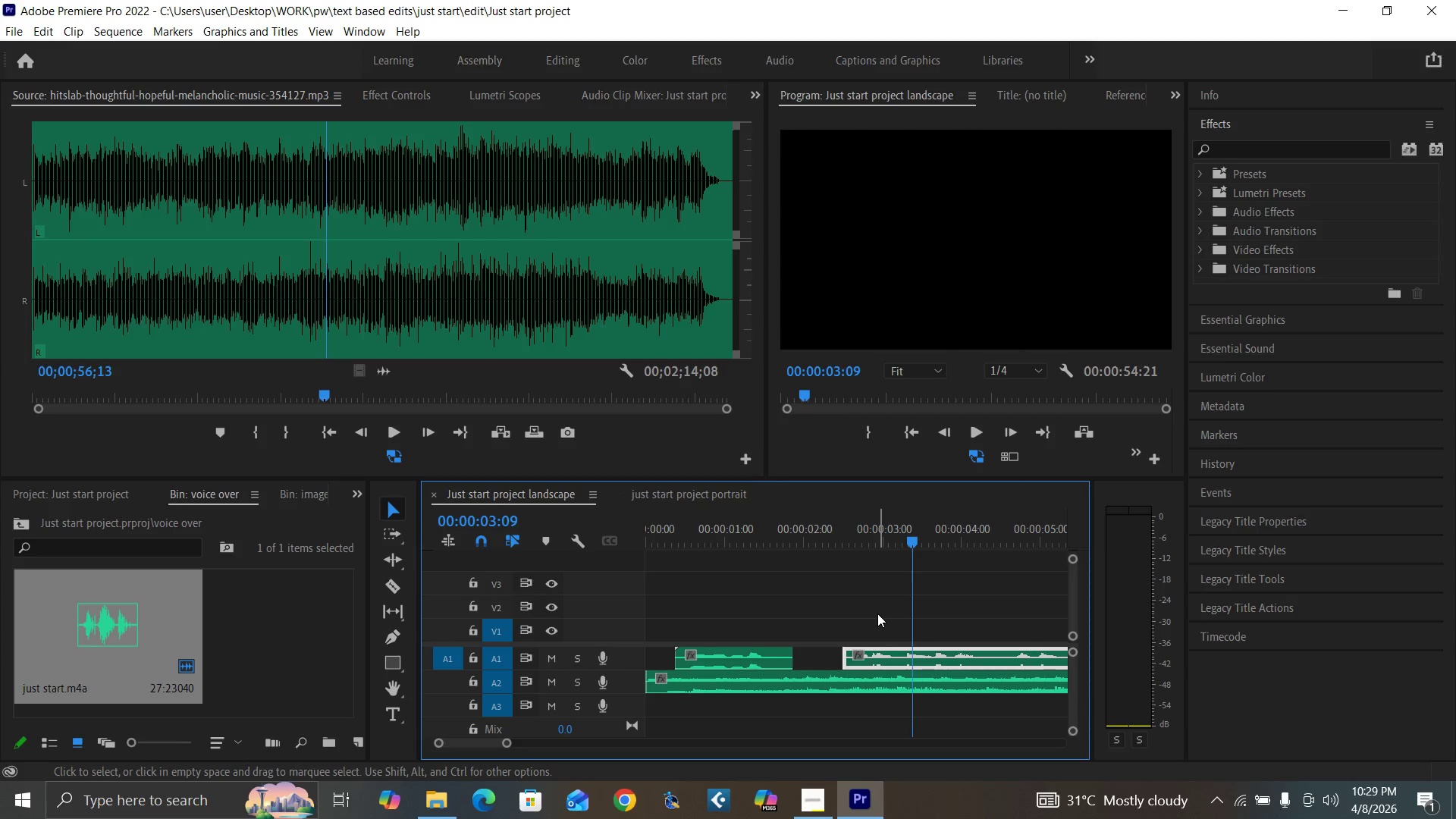 
key(C)
 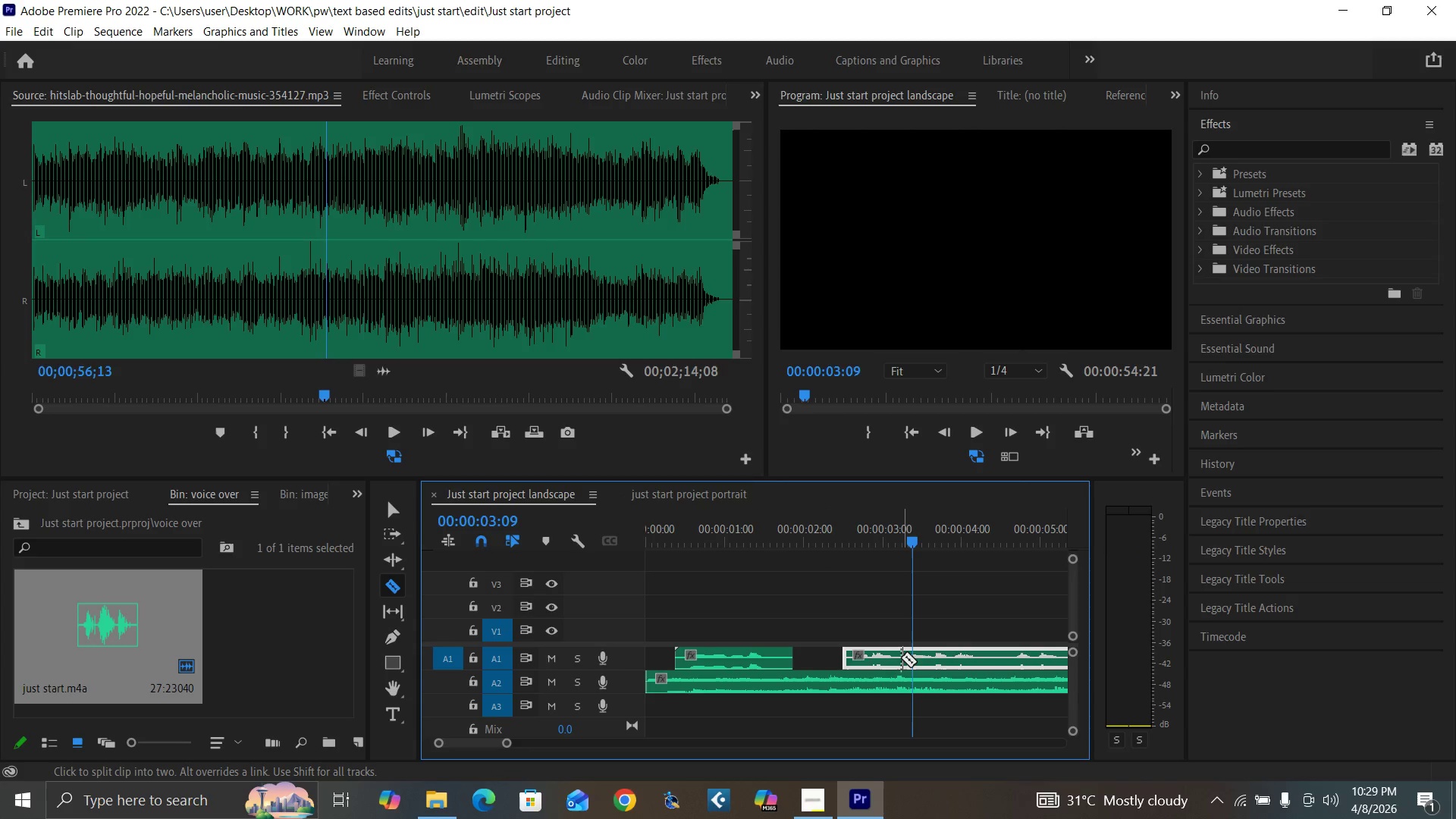 
left_click([902, 657])
 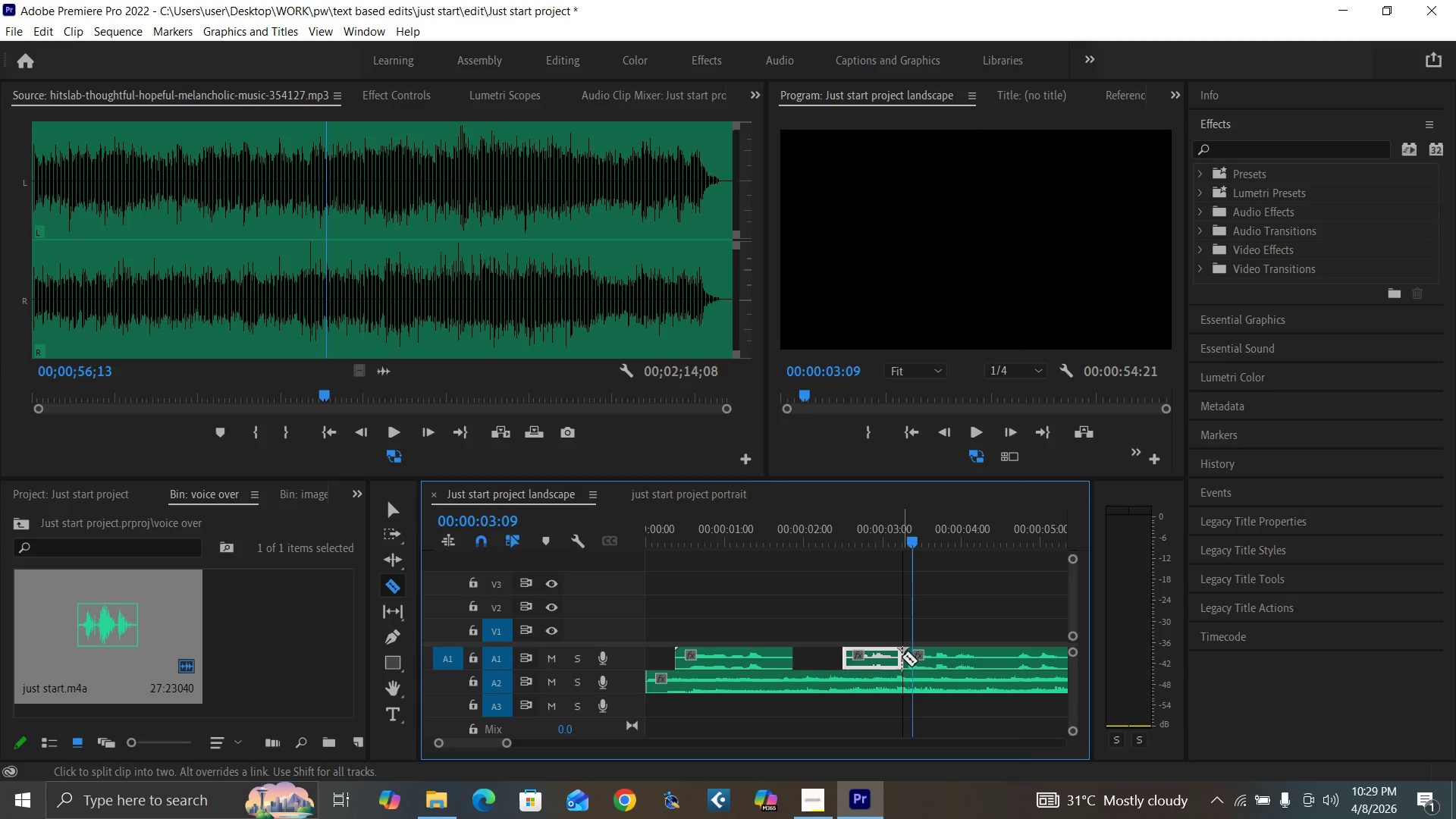 
key(V)
 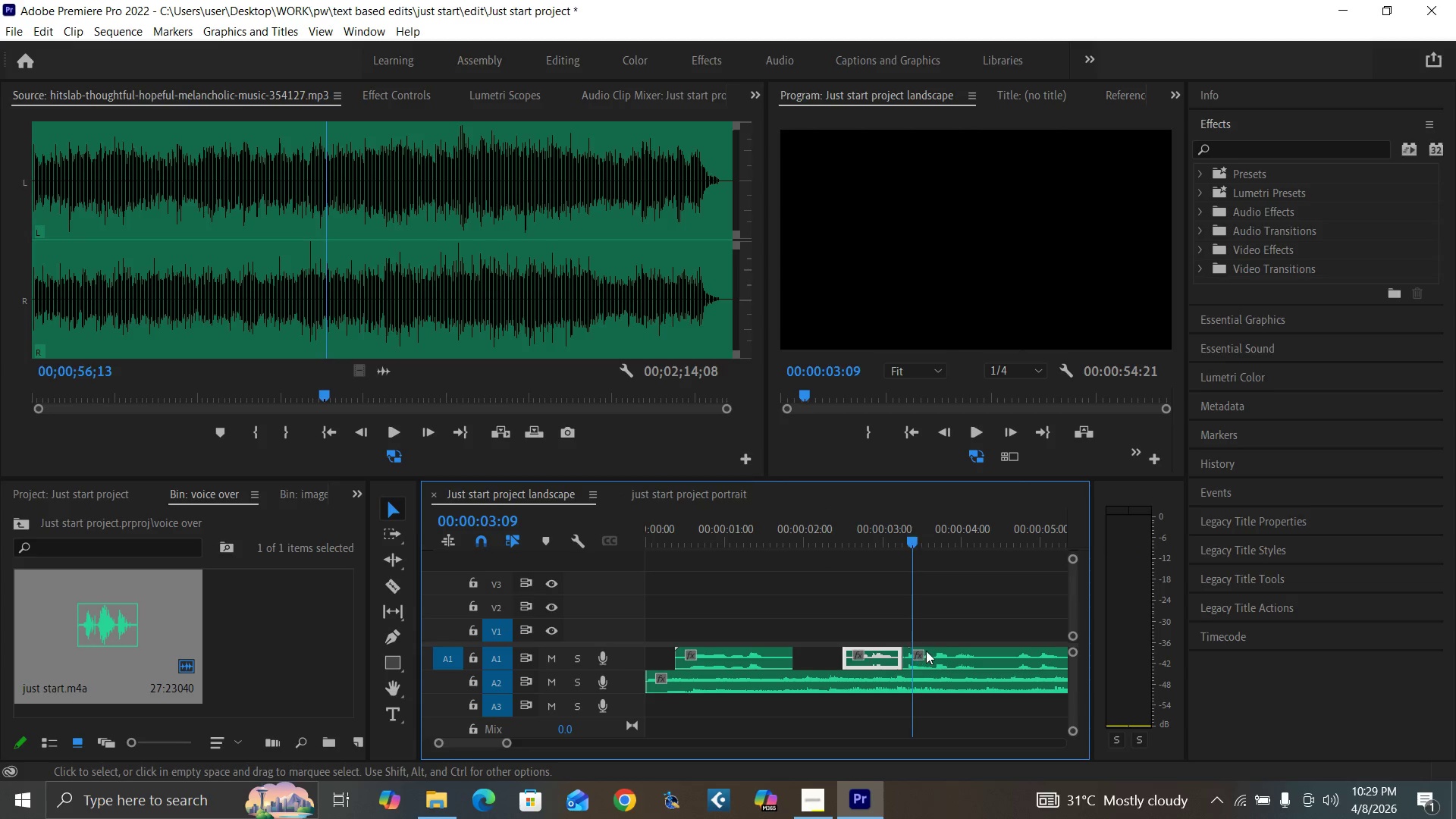 
left_click_drag(start_coordinate=[927, 651], to_coordinate=[931, 650])
 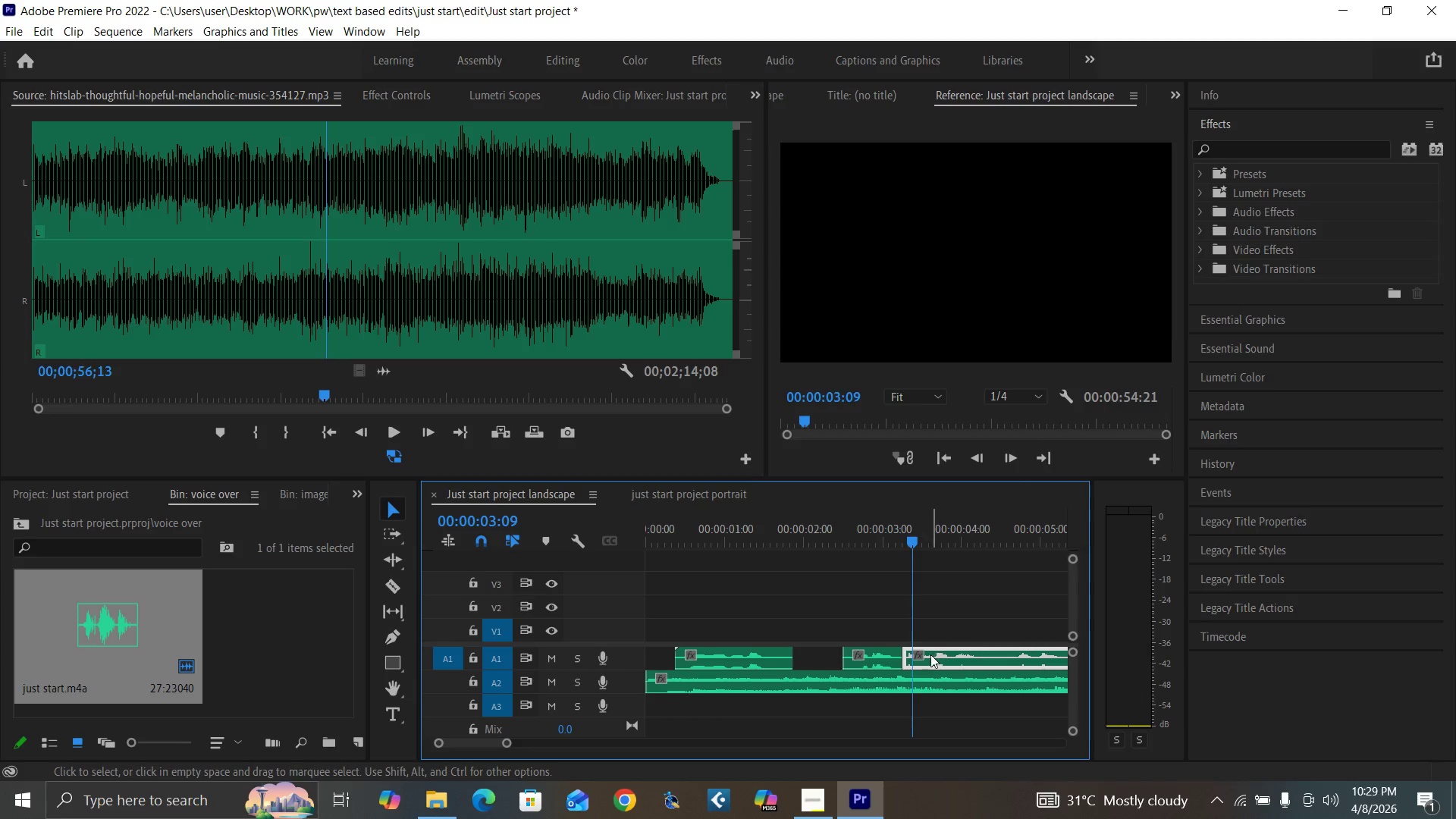 
left_click_drag(start_coordinate=[930, 654], to_coordinate=[939, 659])
 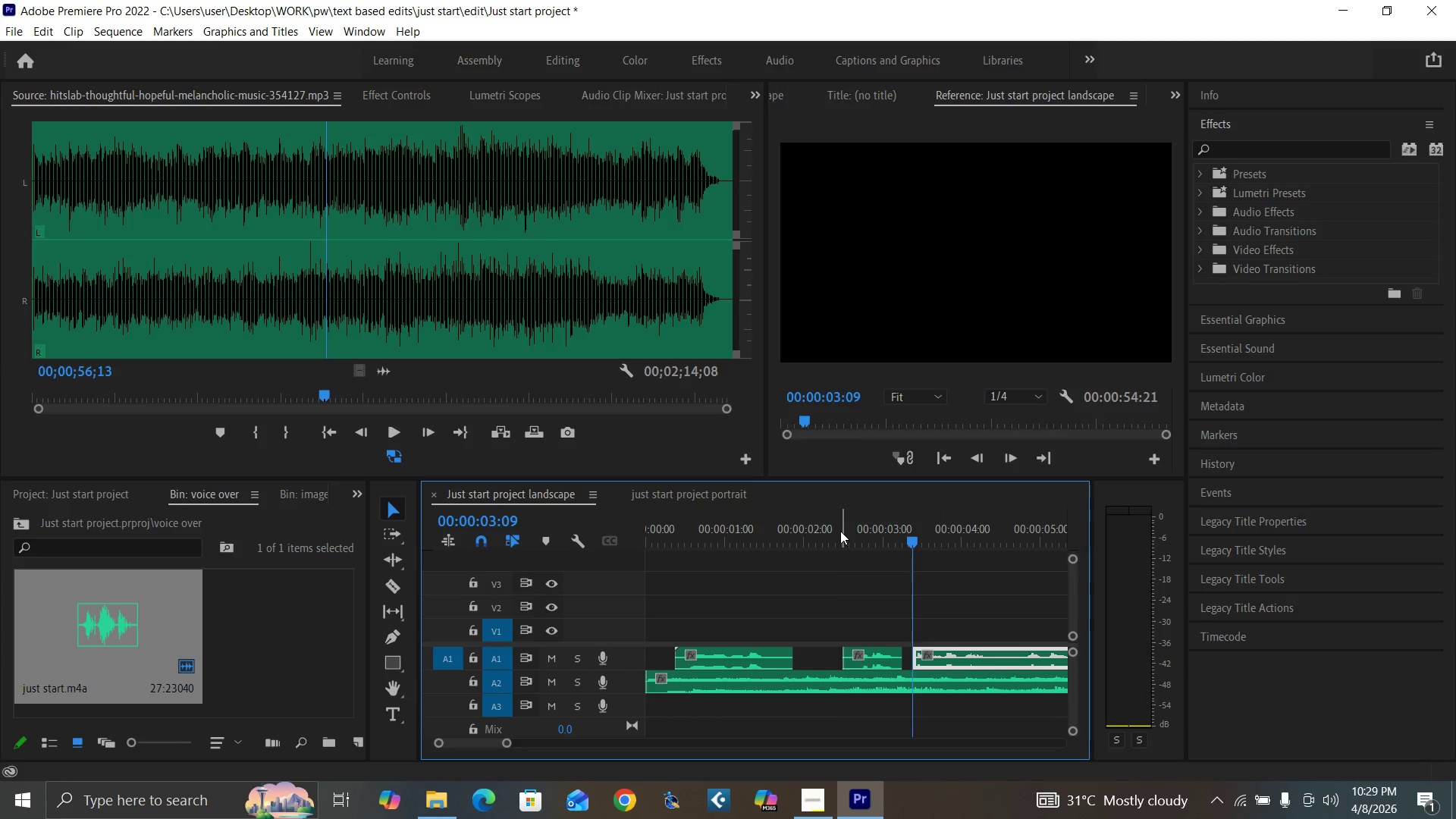 
key(Space)
 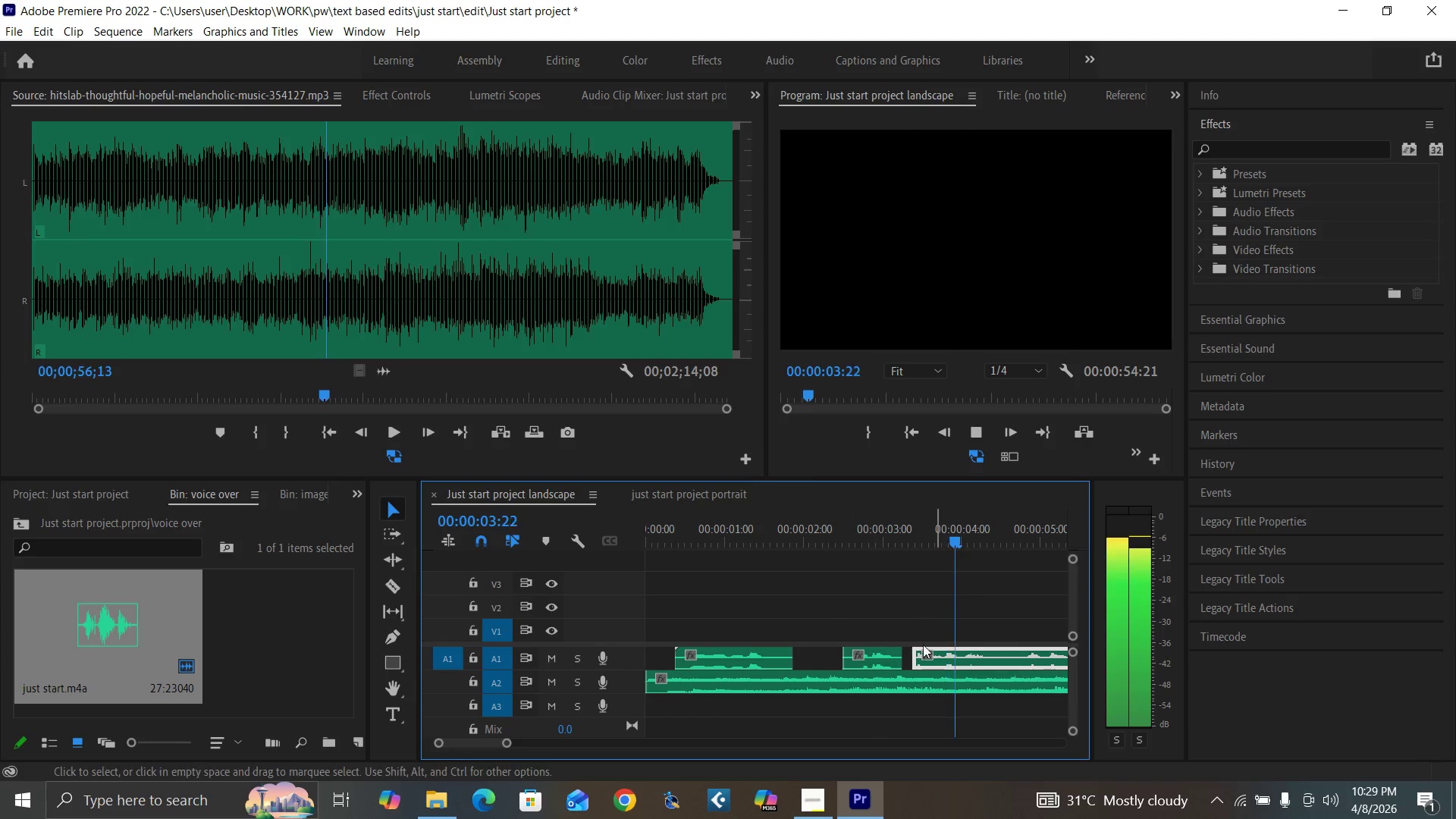 
left_click([815, 534])
 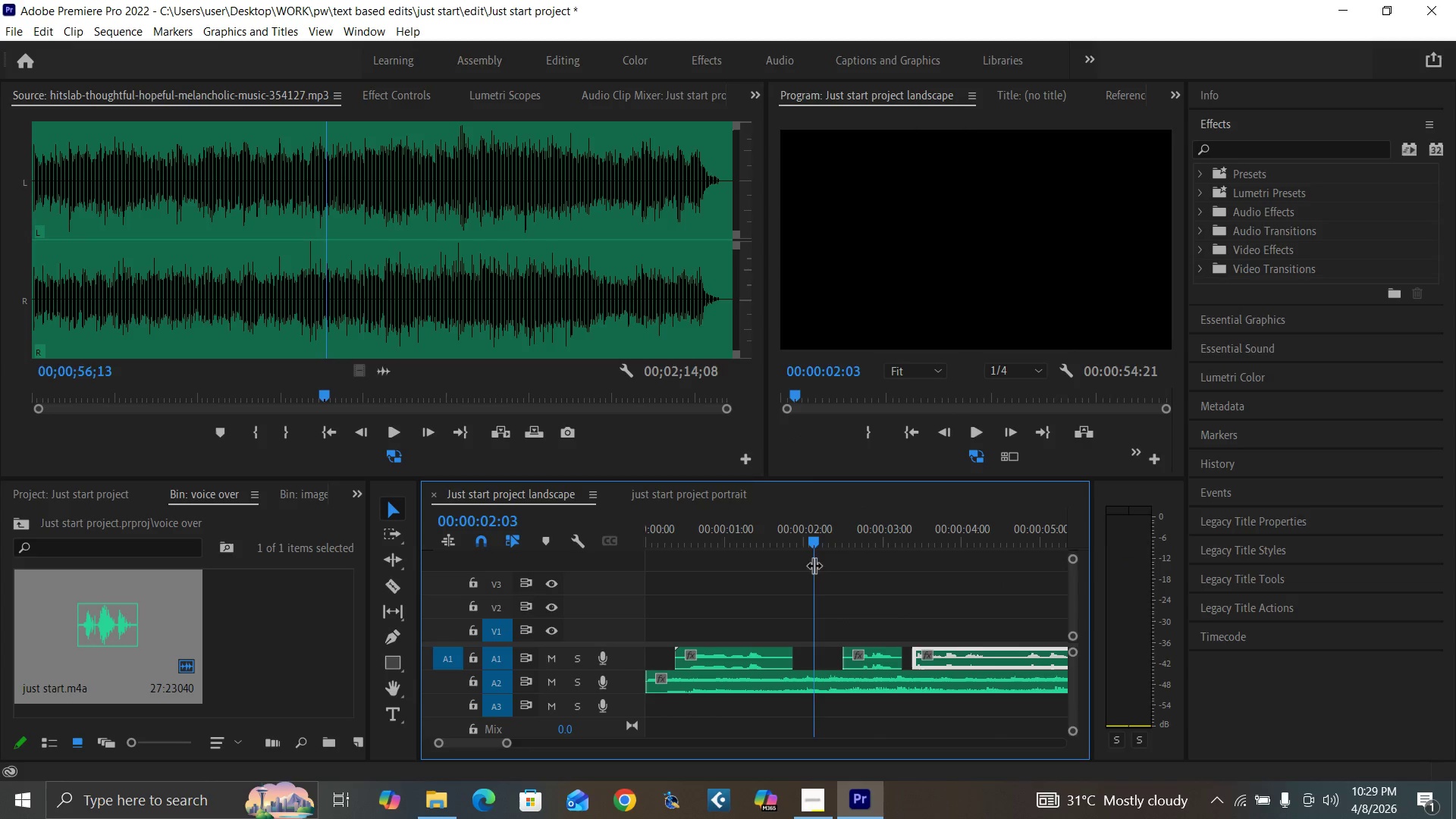 
key(Space)
 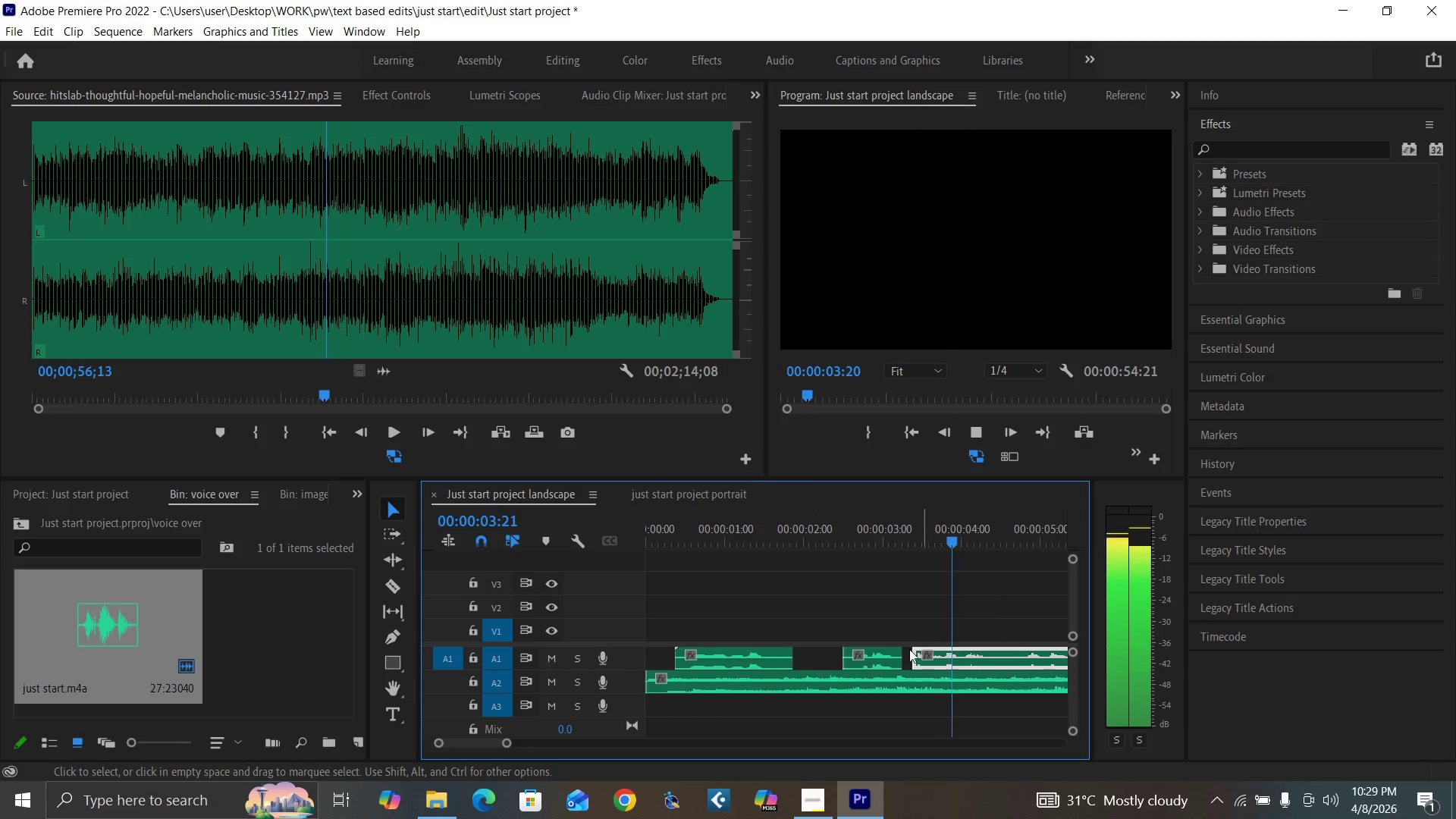 
left_click([752, 526])
 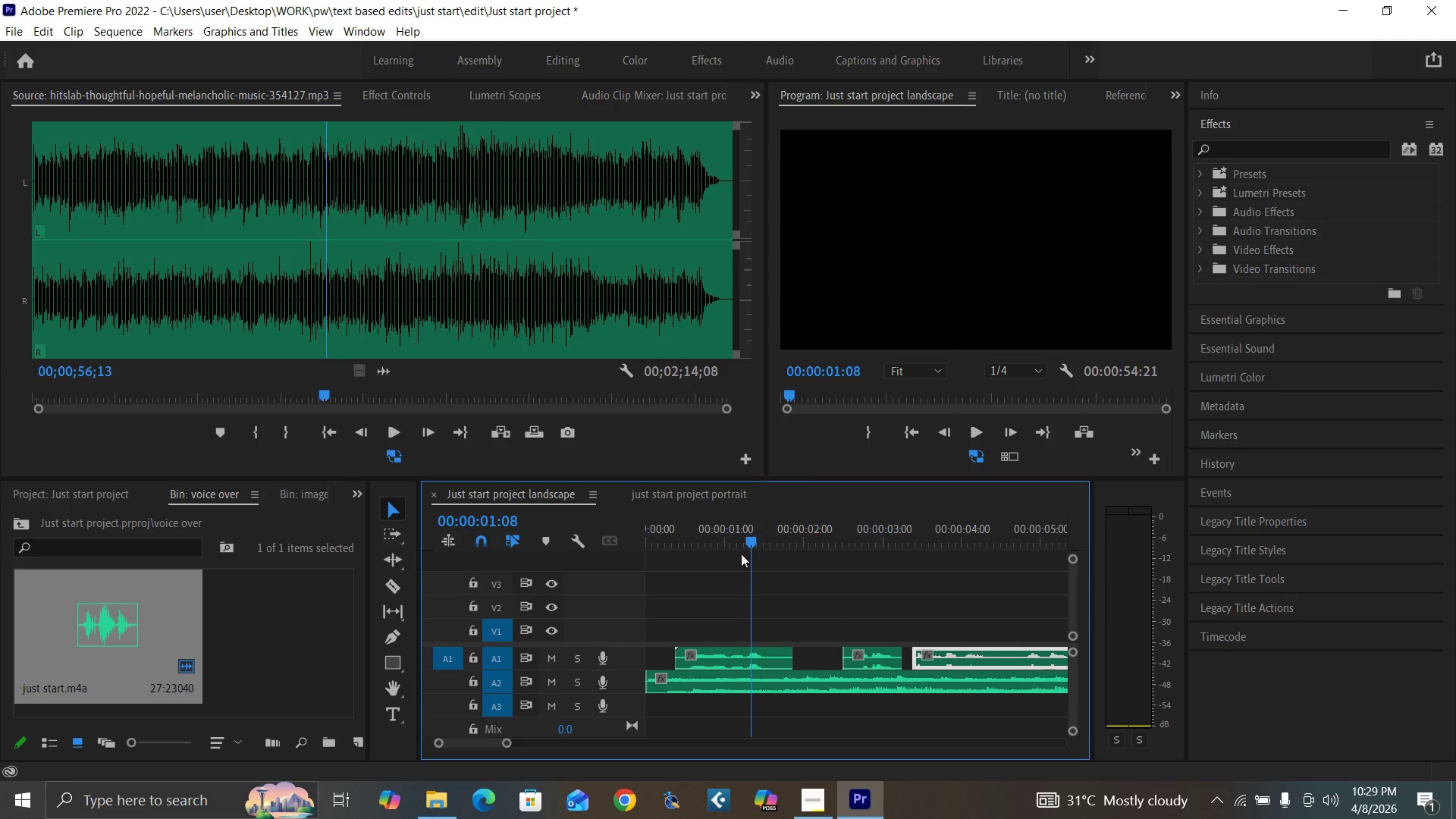 
key(Space)
 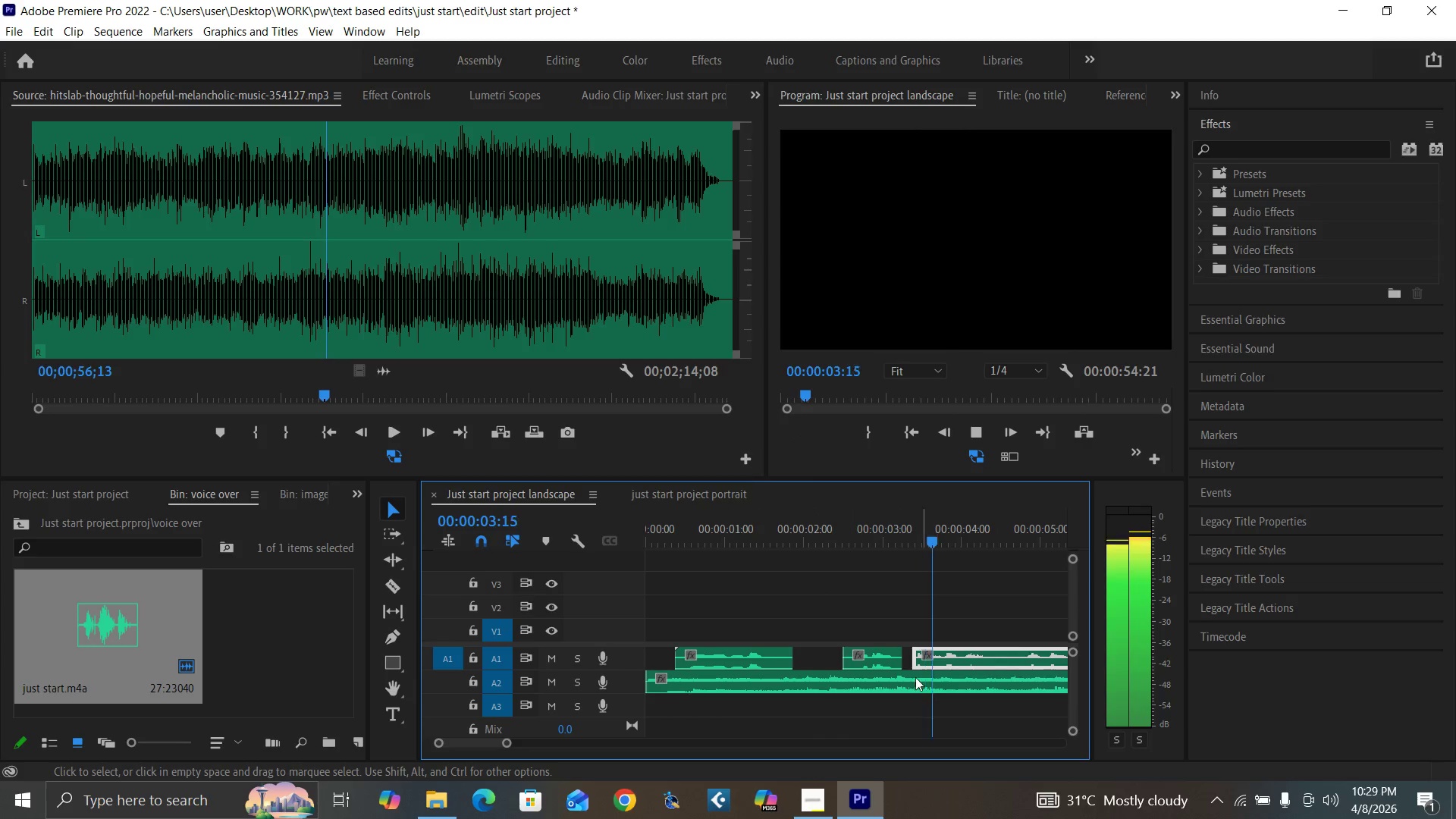 
key(Space)
 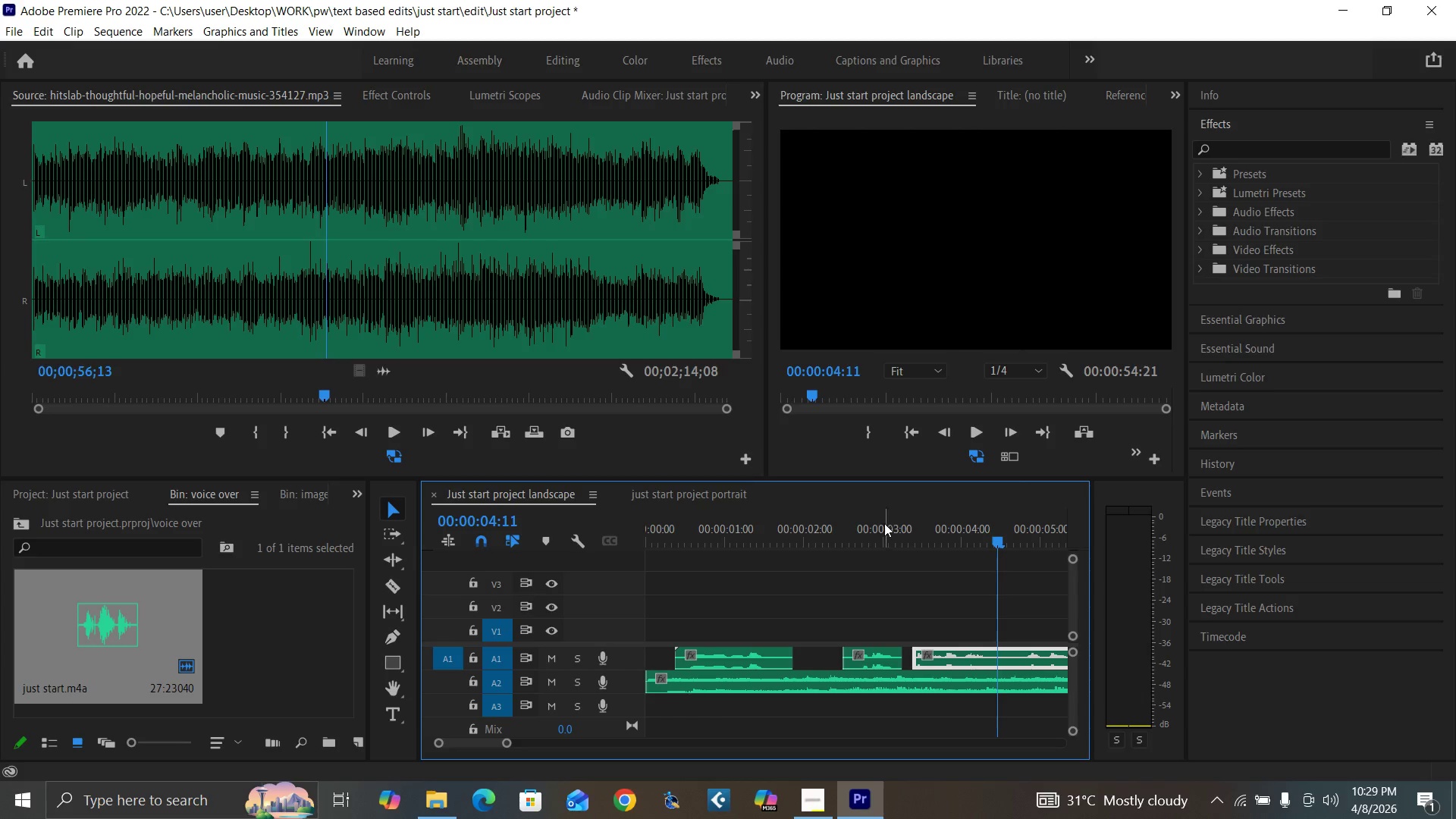 
key(Equal)
 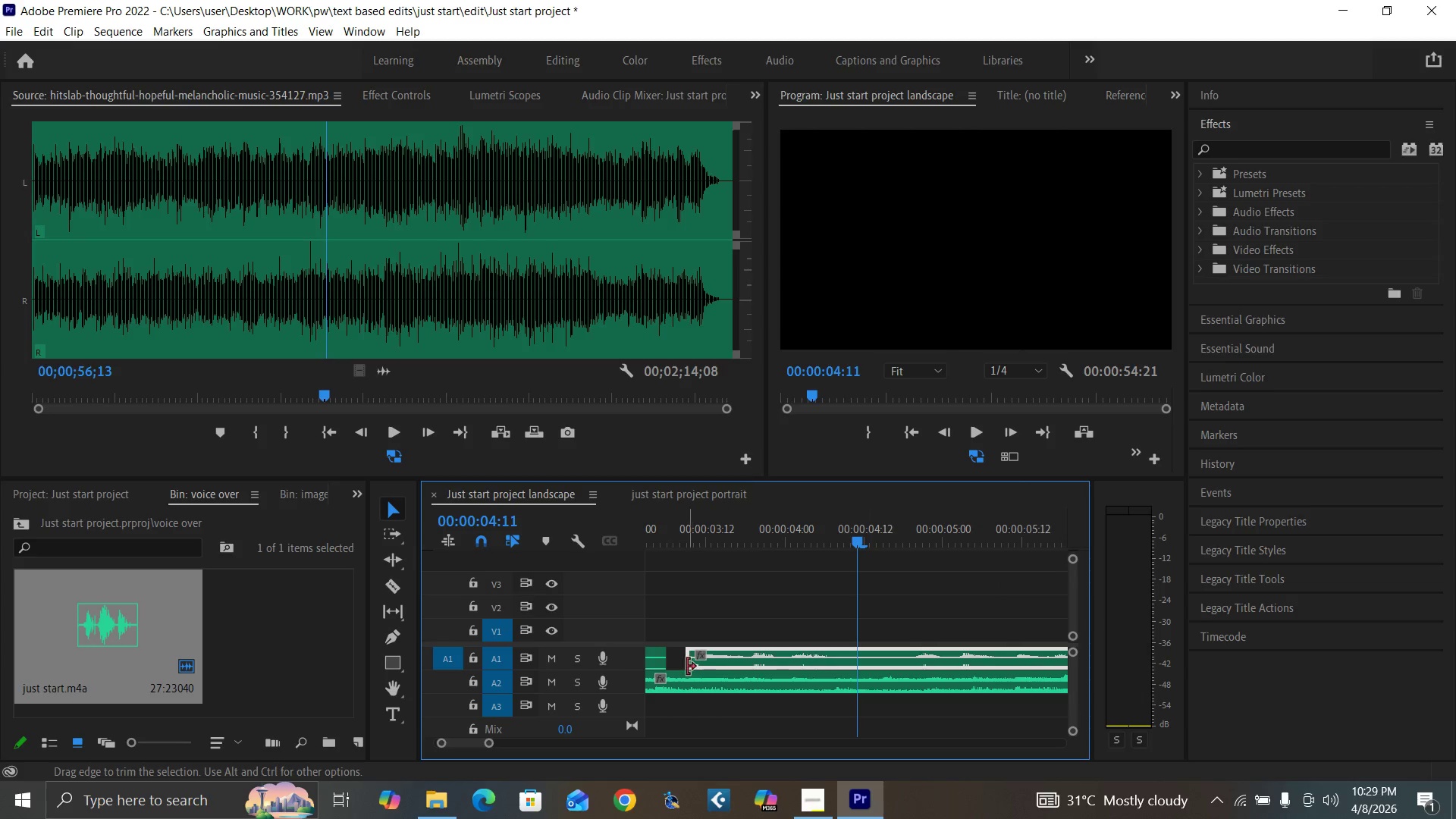 
left_click_drag(start_coordinate=[689, 665], to_coordinate=[677, 662])
 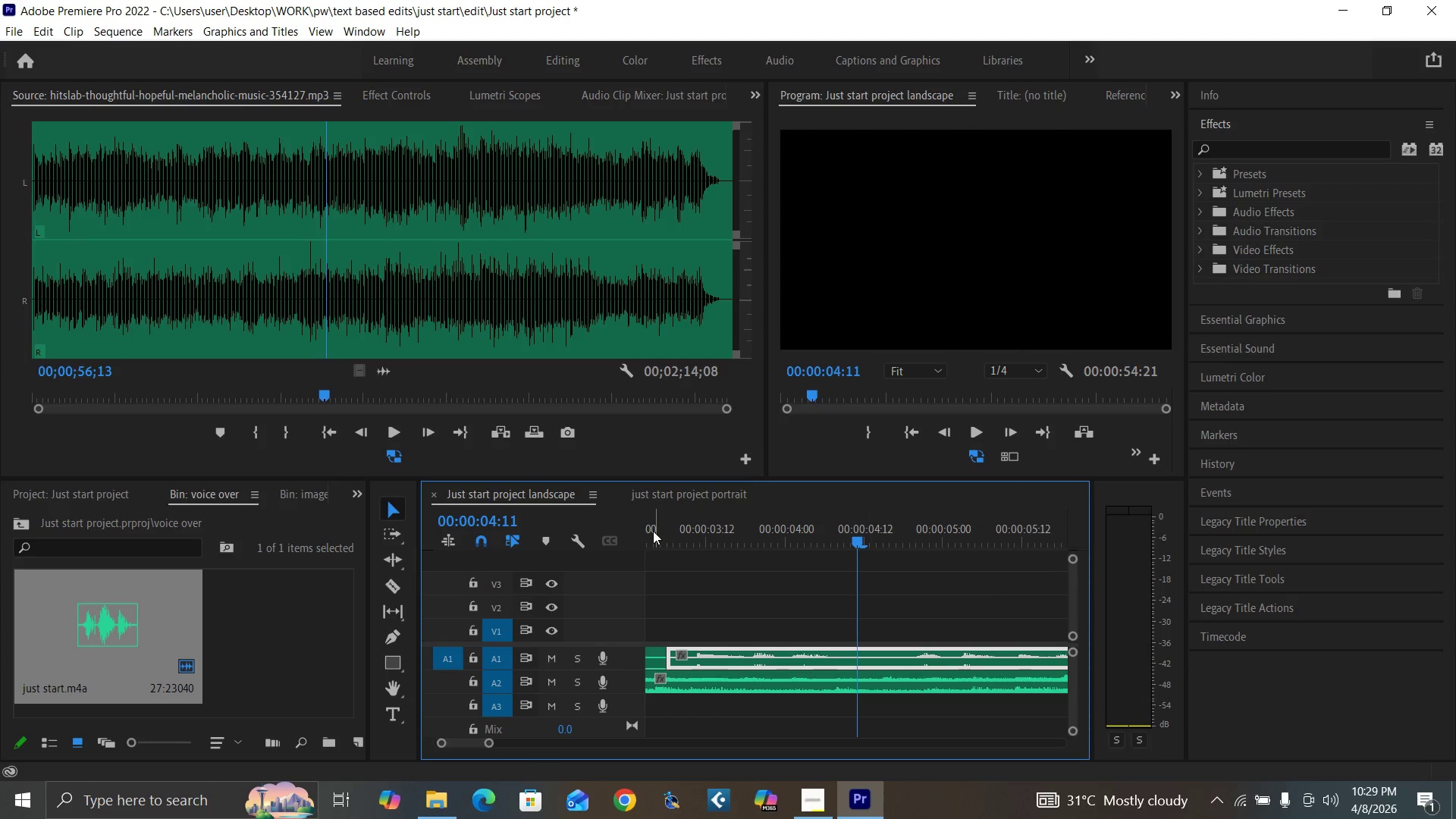 
left_click([651, 527])
 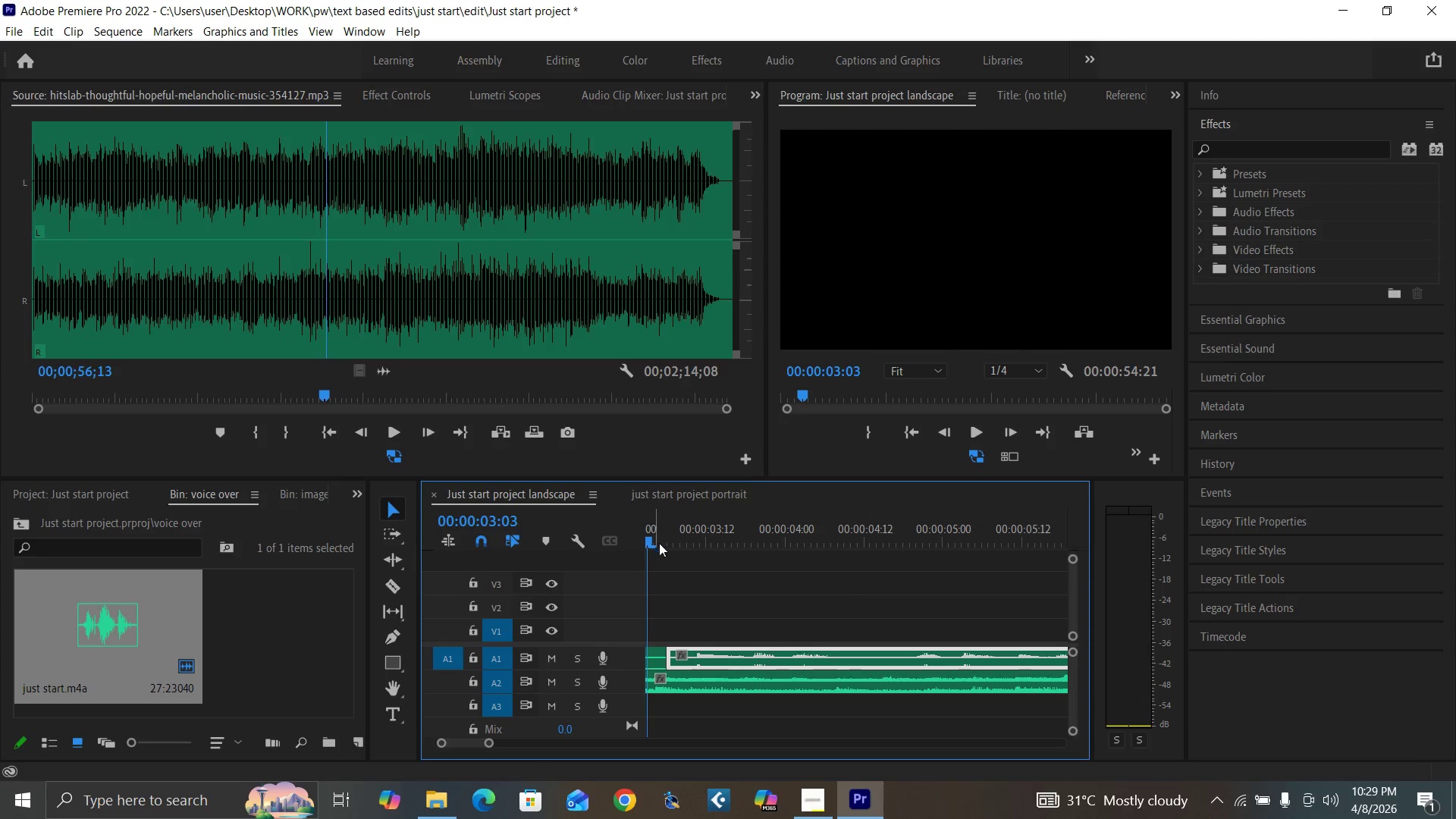 
key(Minus)
 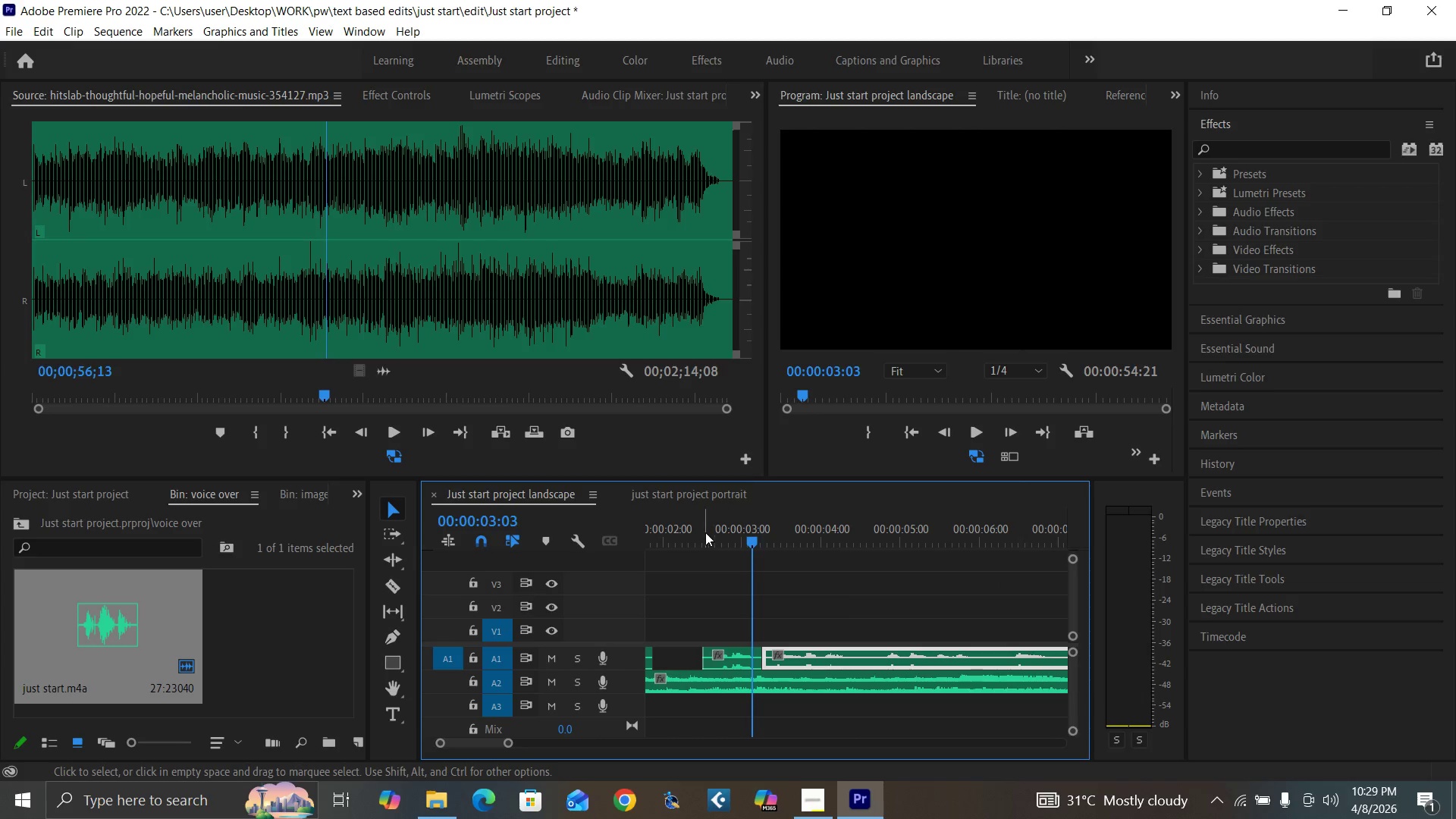 
key(Space)
 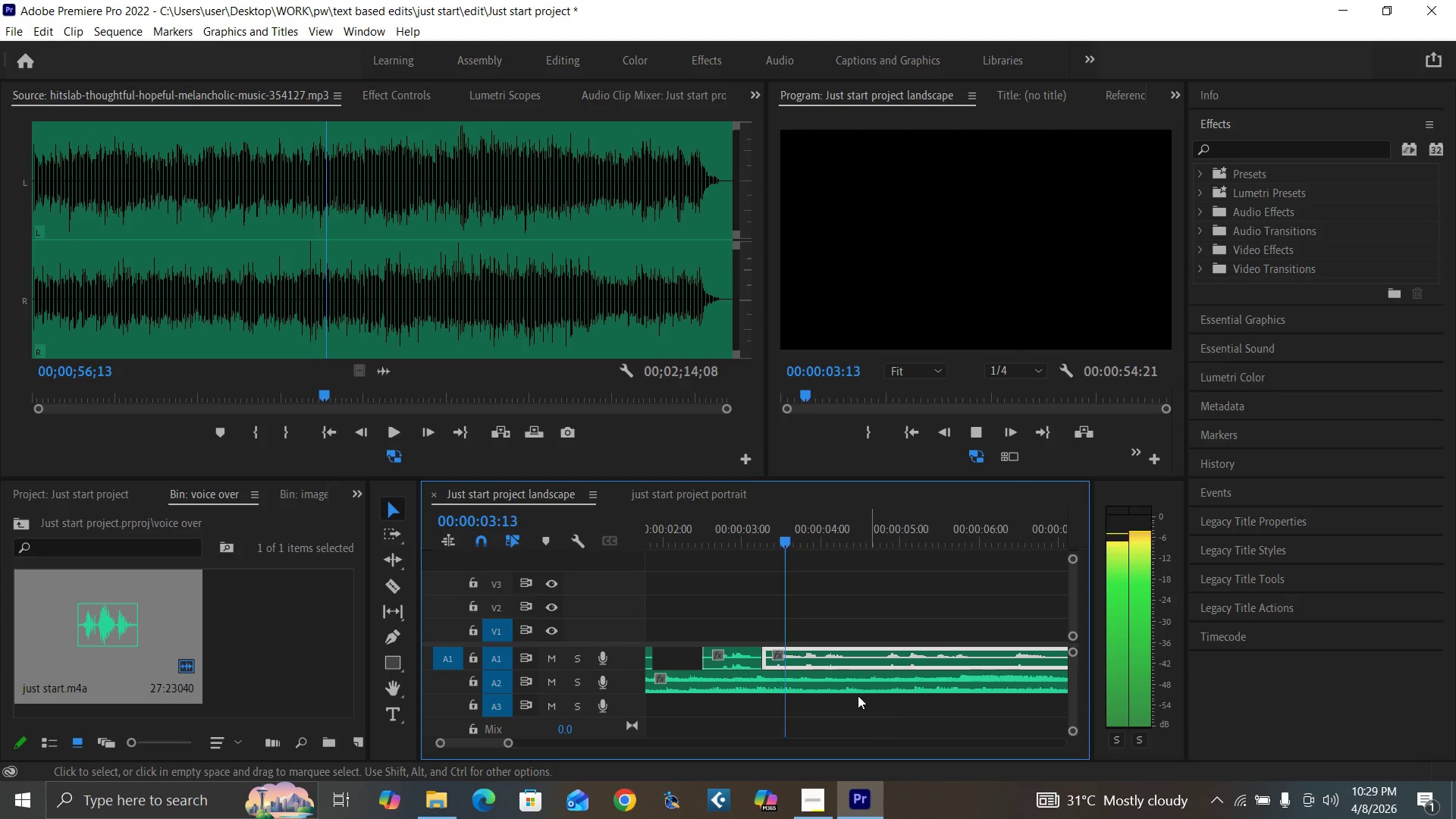 
key(Space)
 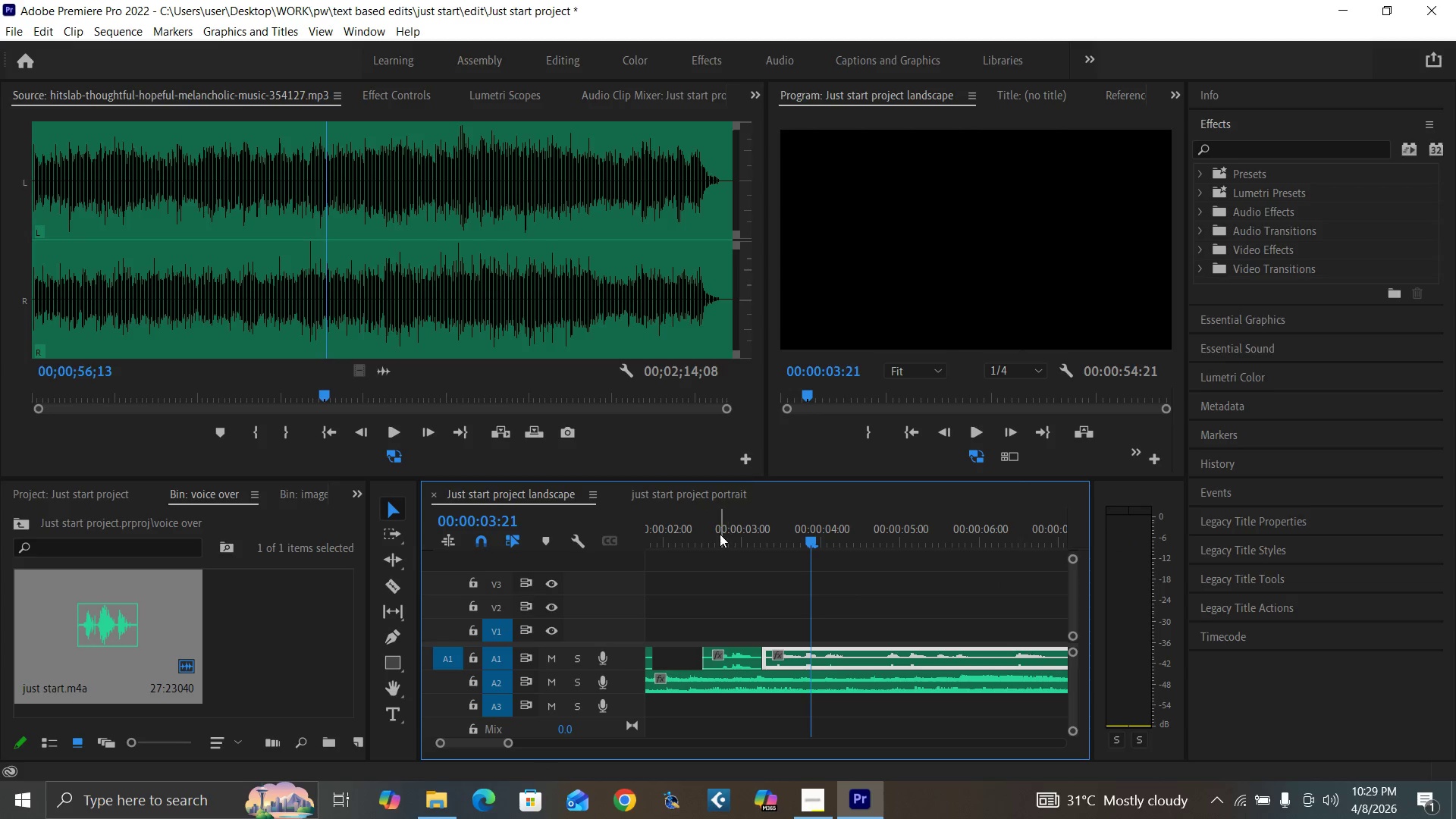 
left_click([720, 534])
 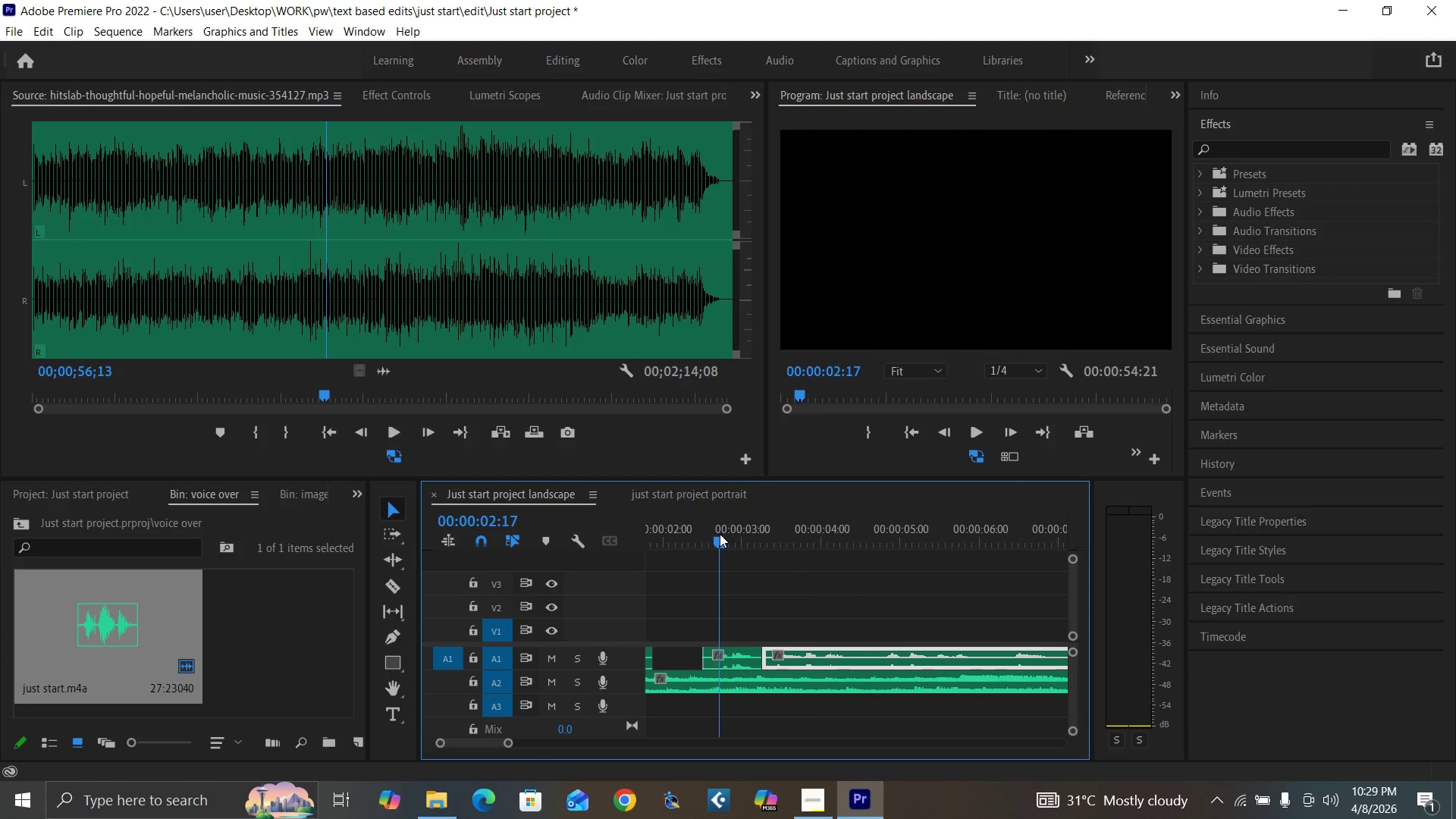 
key(Space)
 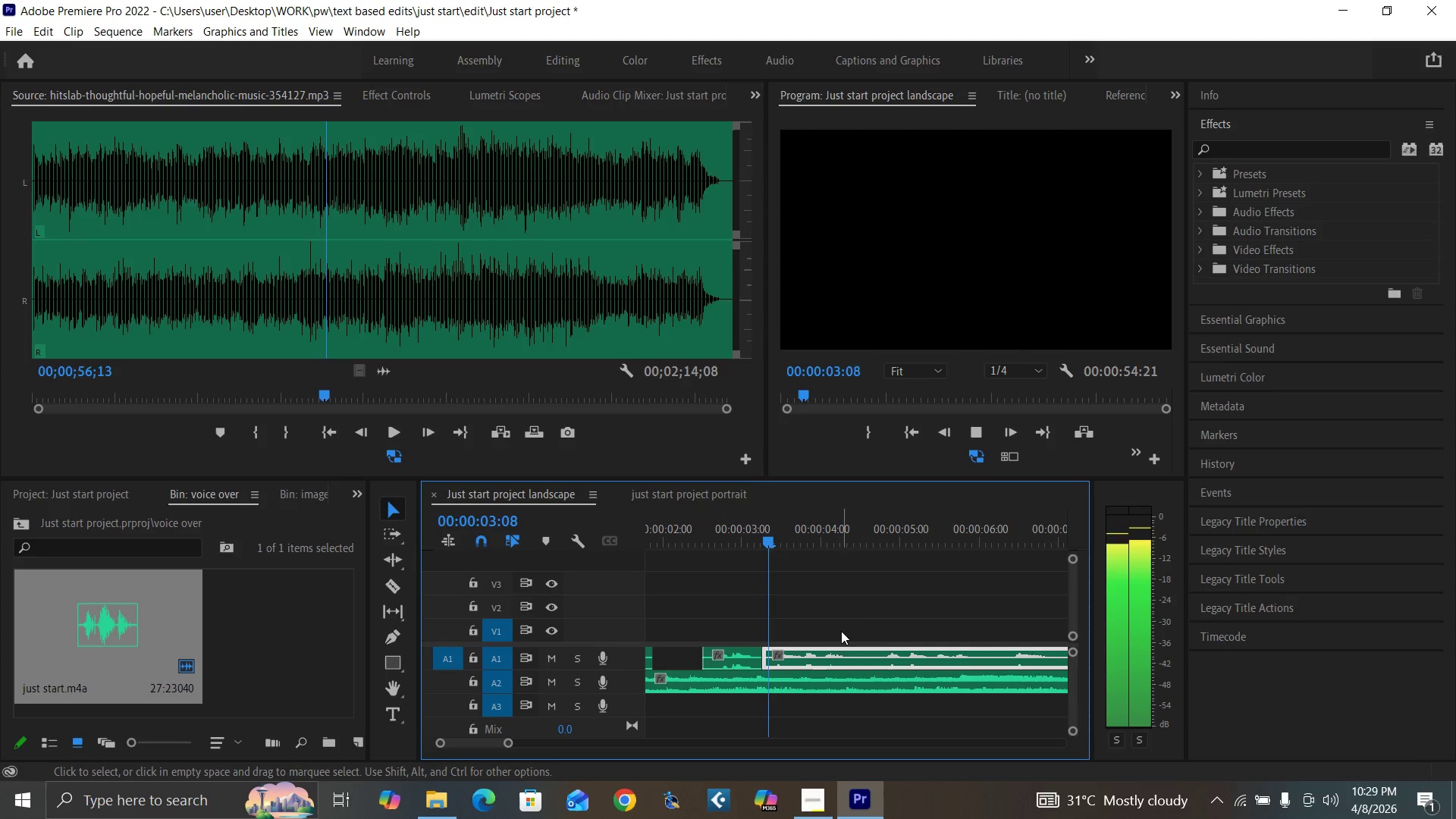 
key(Space)
 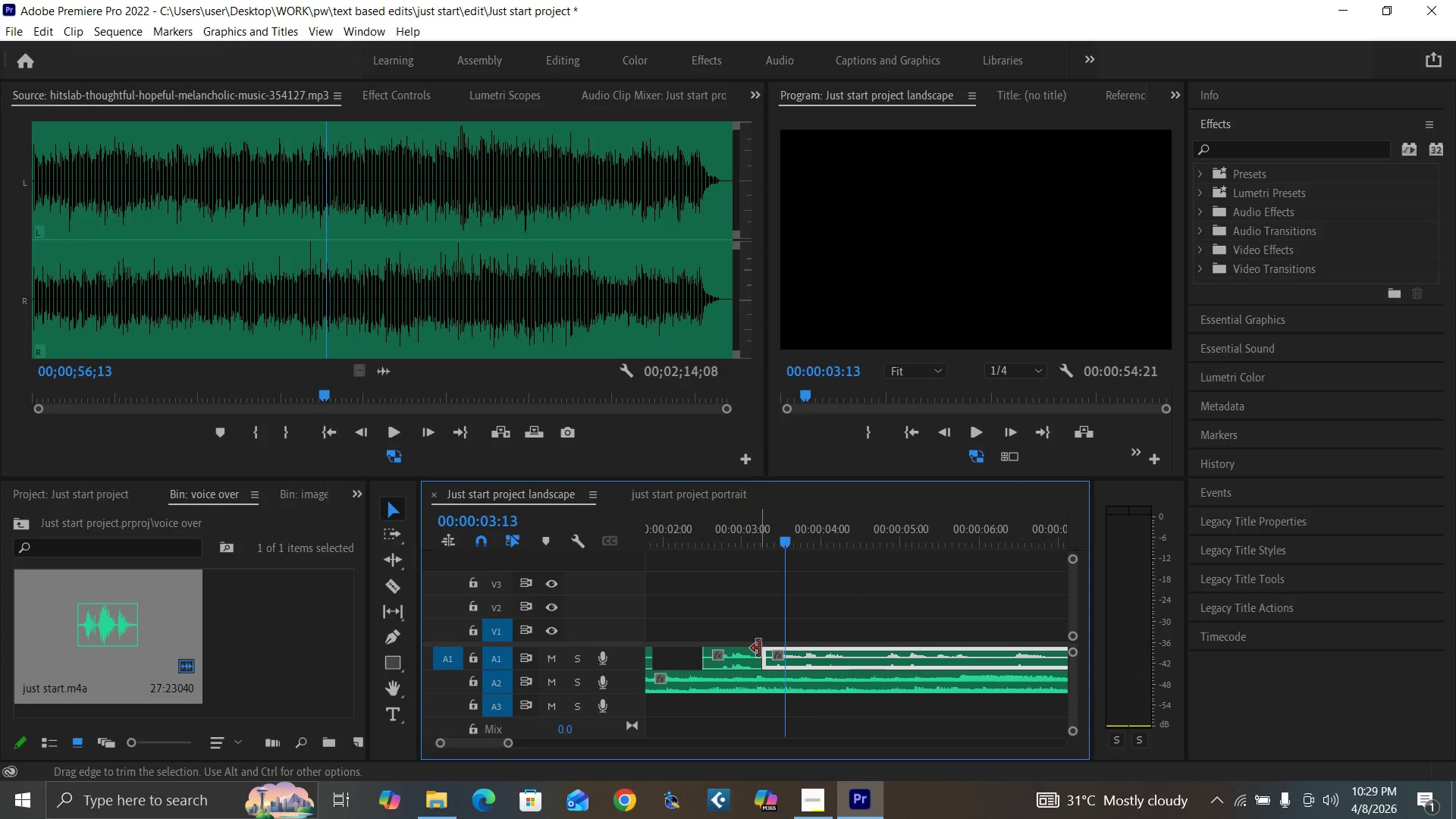 
left_click_drag(start_coordinate=[758, 650], to_coordinate=[751, 648])
 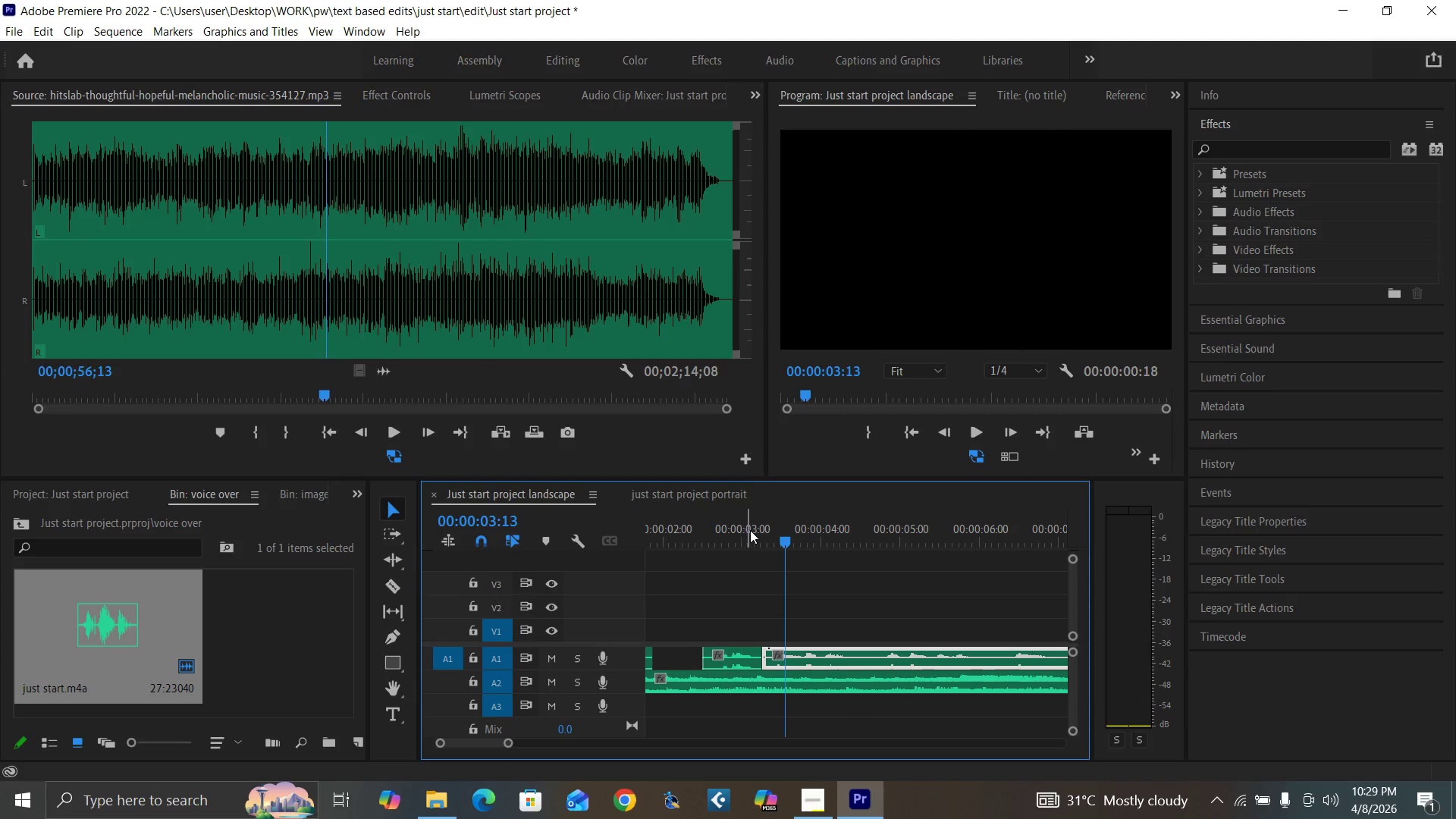 
left_click_drag(start_coordinate=[752, 534], to_coordinate=[758, 538])
 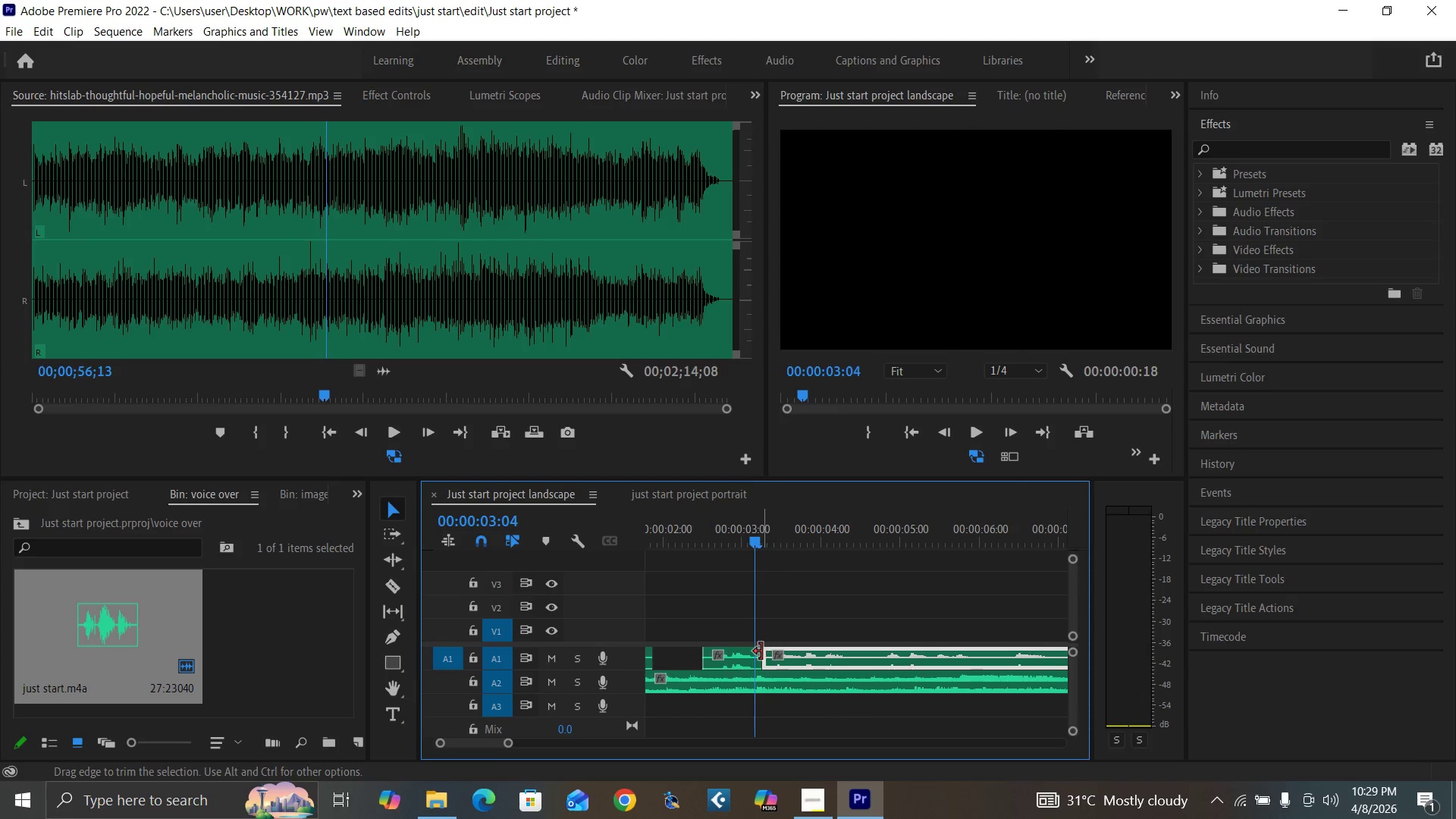 
left_click_drag(start_coordinate=[761, 651], to_coordinate=[753, 651])
 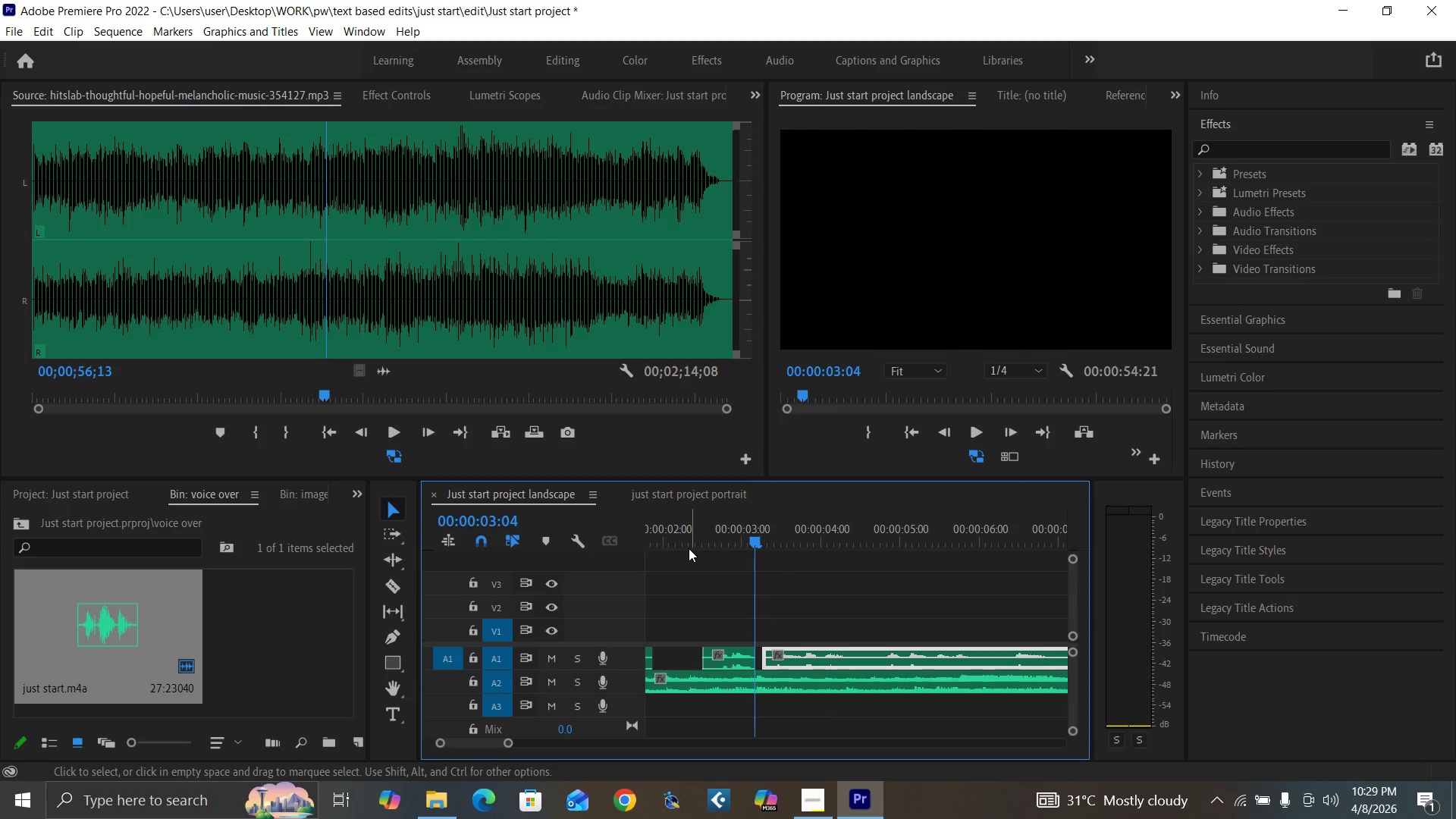 
left_click([687, 542])
 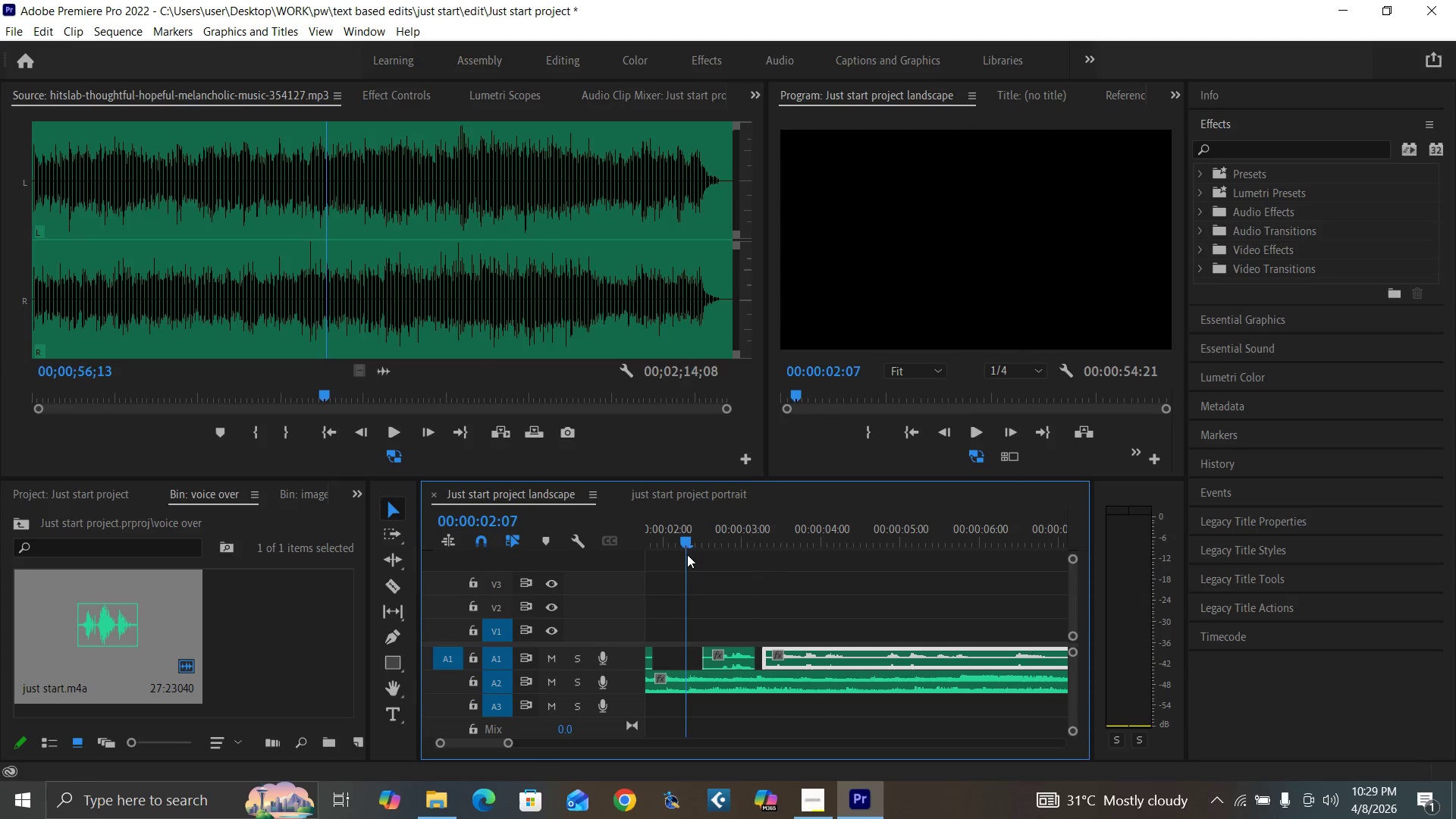 
key(Space)
 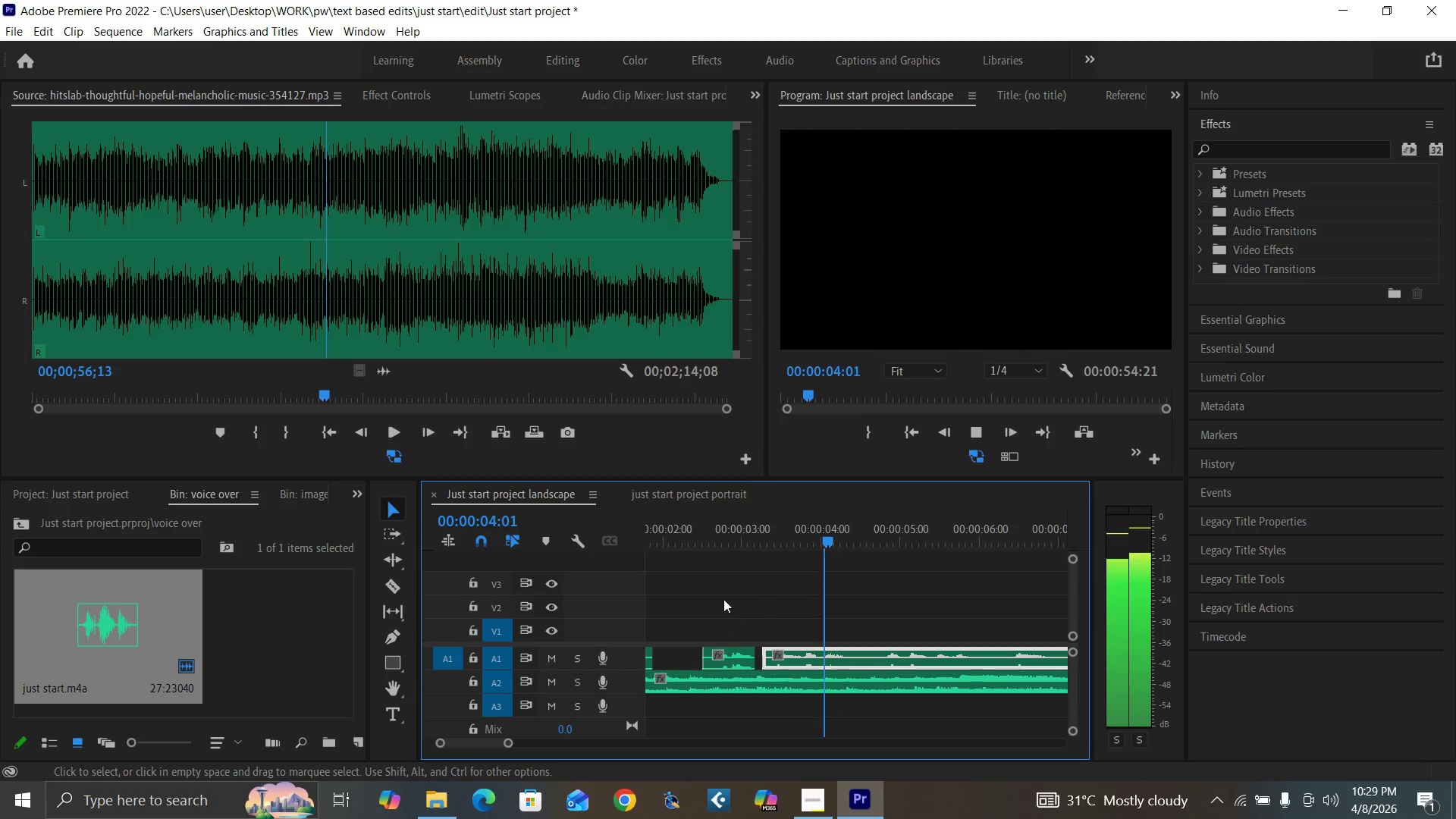 
key(Space)
 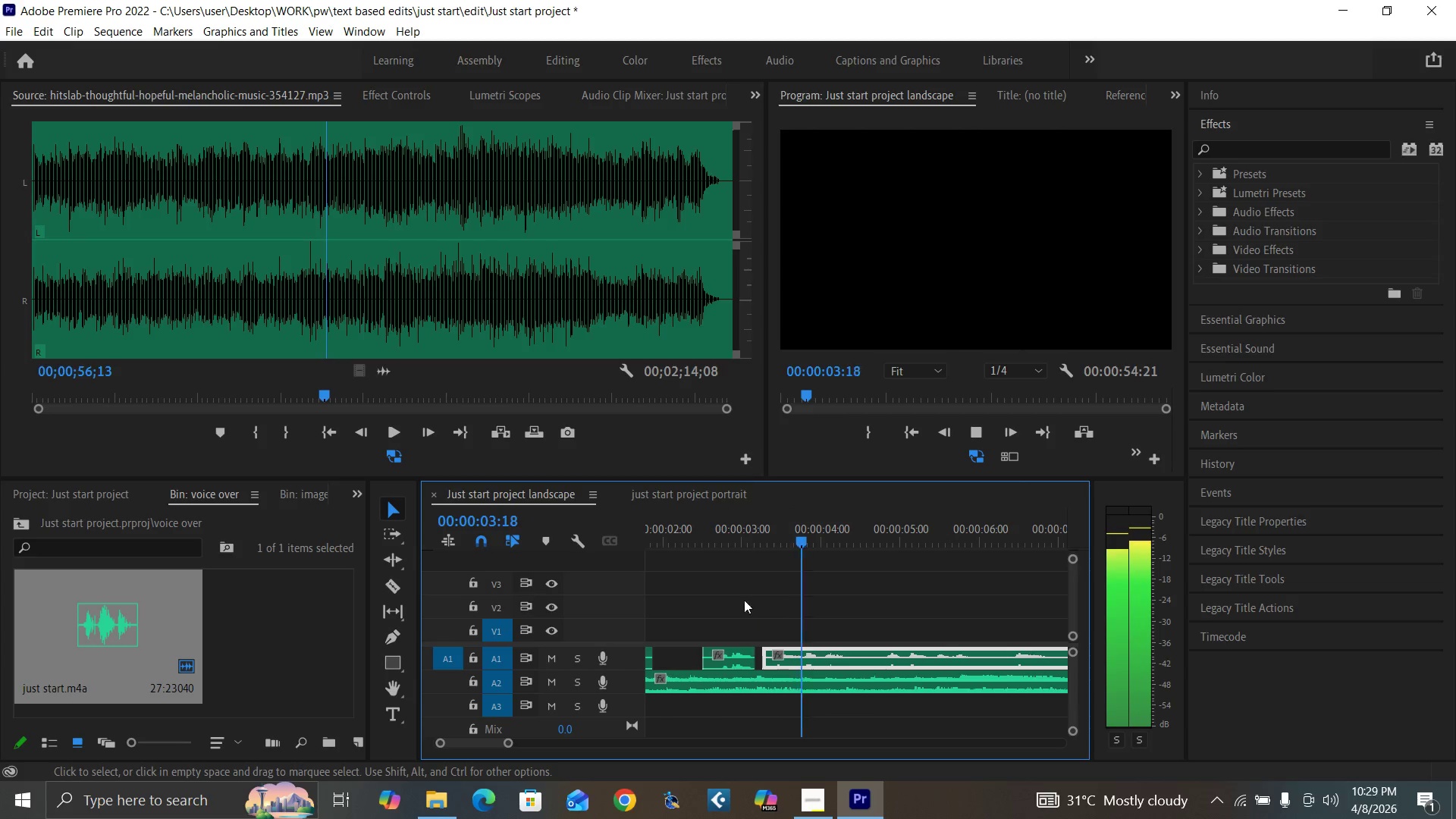 
left_click([684, 536])
 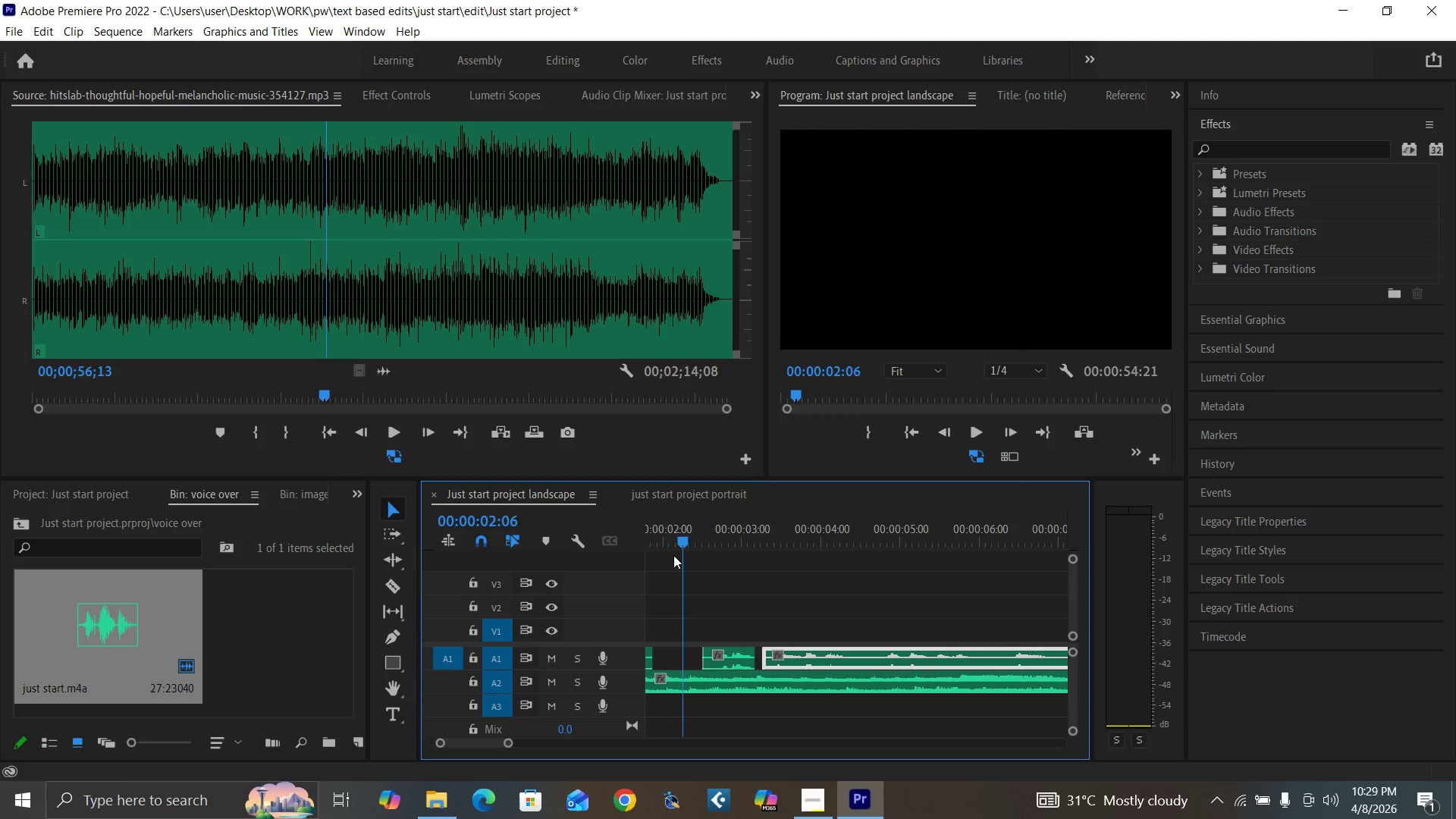 
key(Space)
 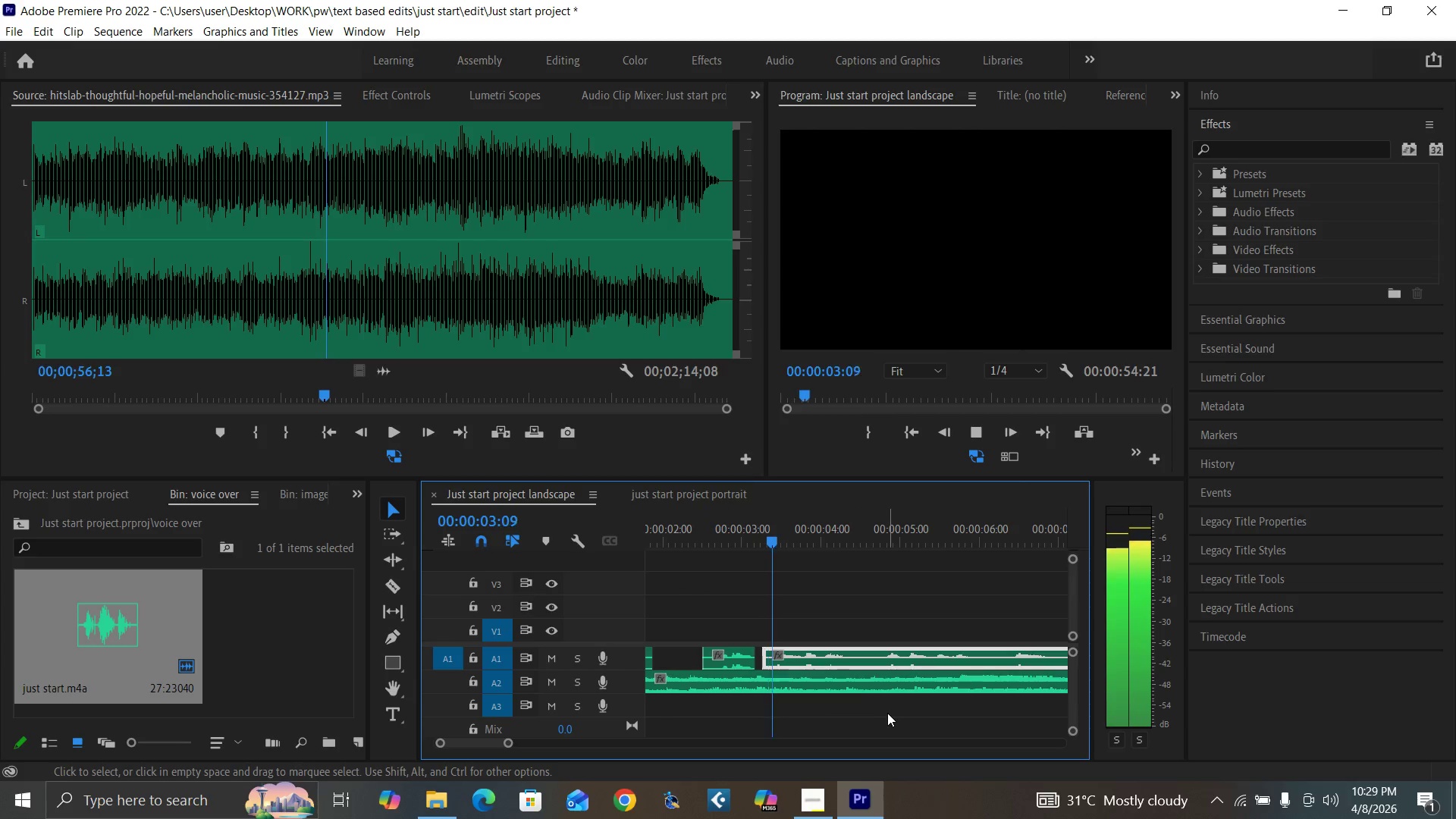 
key(Space)
 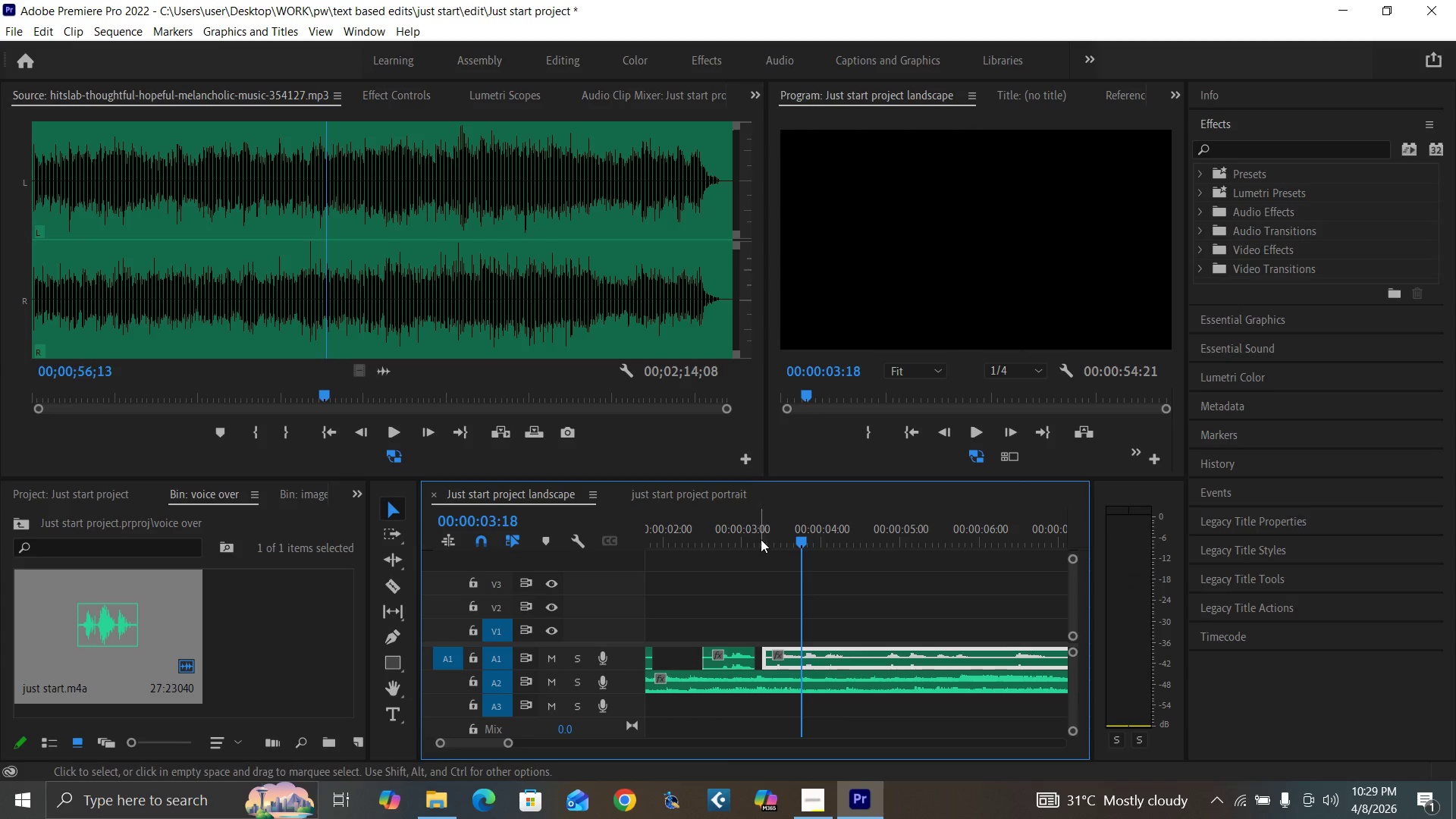 
left_click_drag(start_coordinate=[760, 538], to_coordinate=[767, 541])
 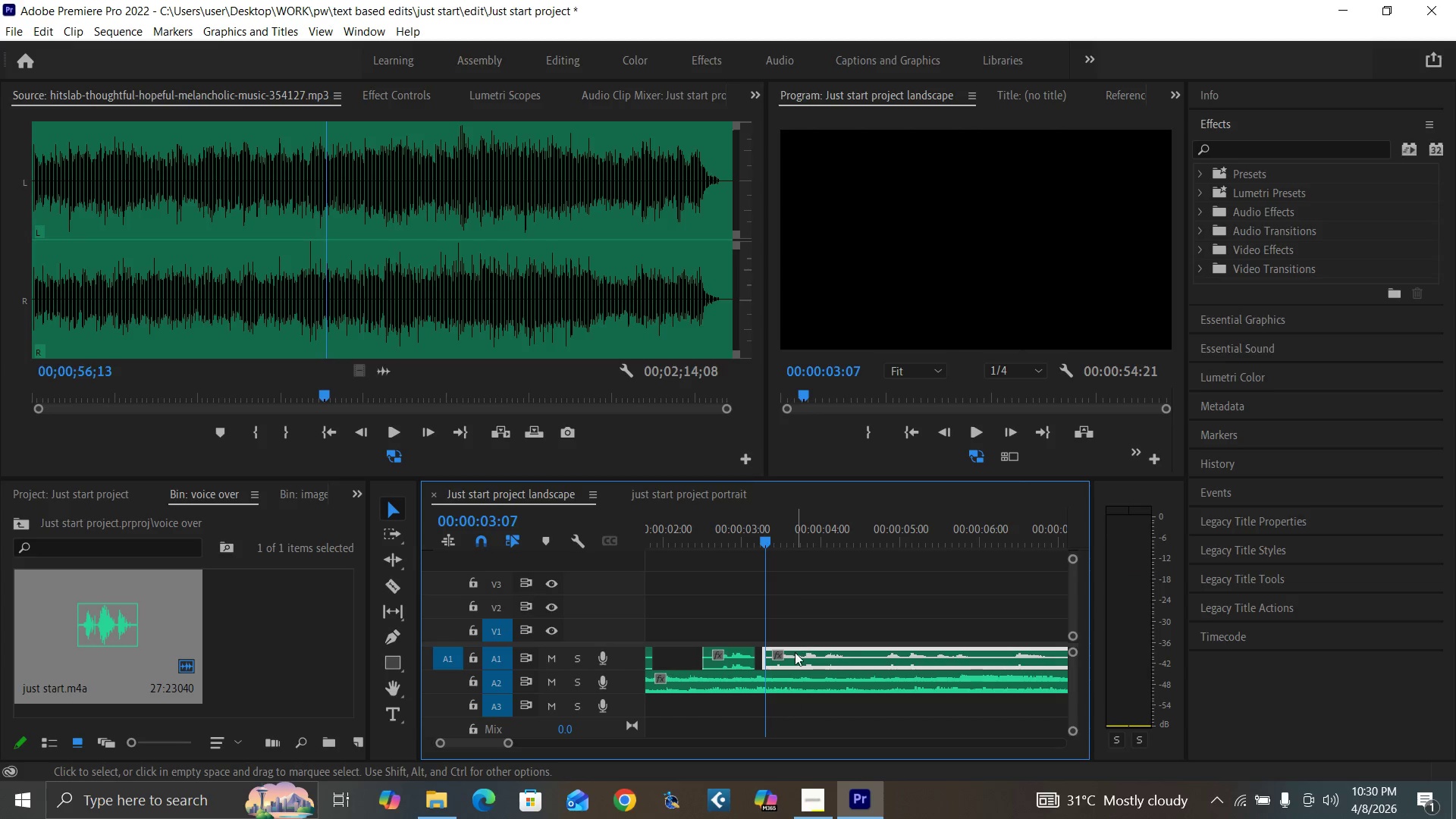 
left_click_drag(start_coordinate=[795, 654], to_coordinate=[799, 653])
 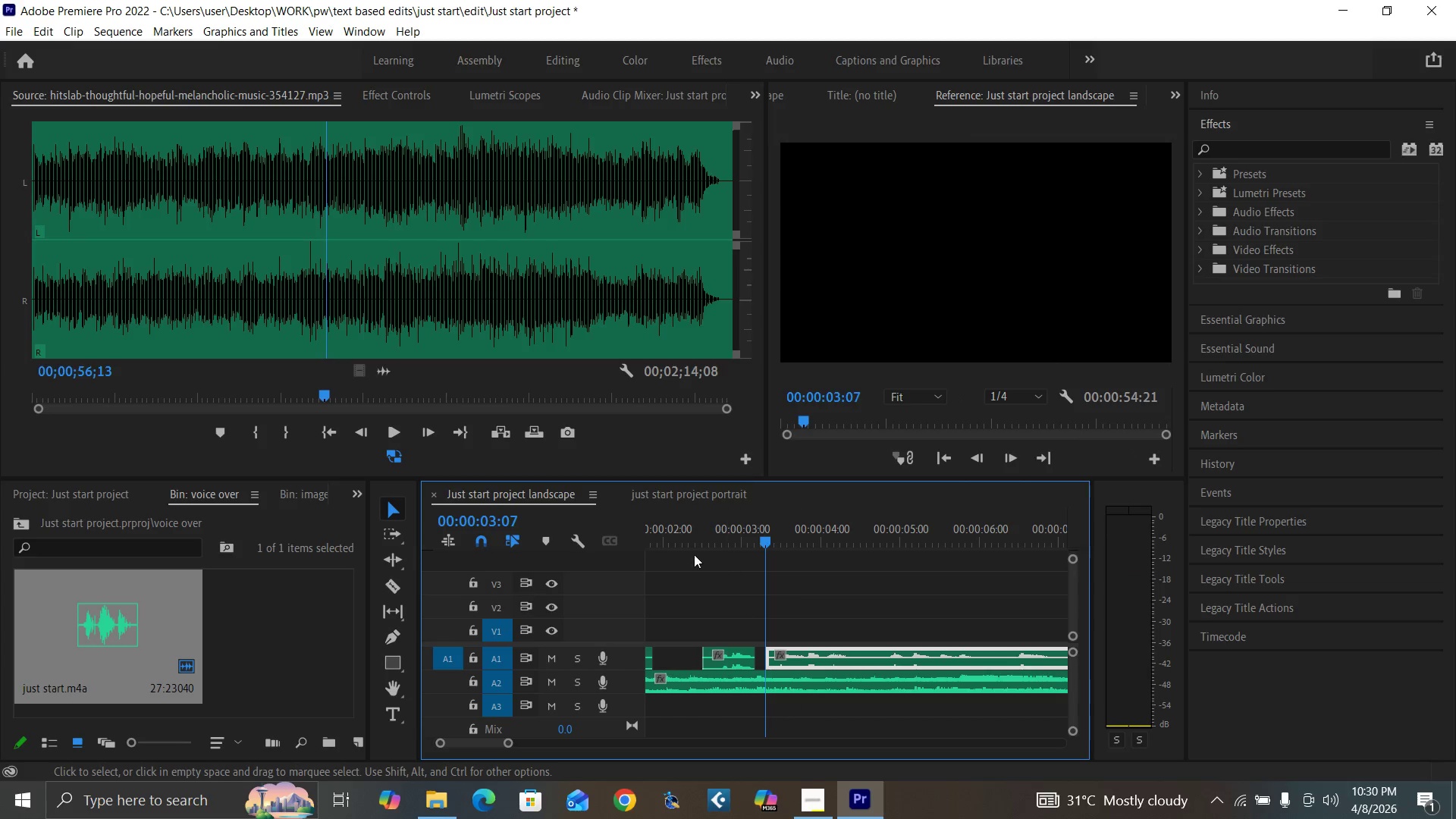 
left_click([679, 541])
 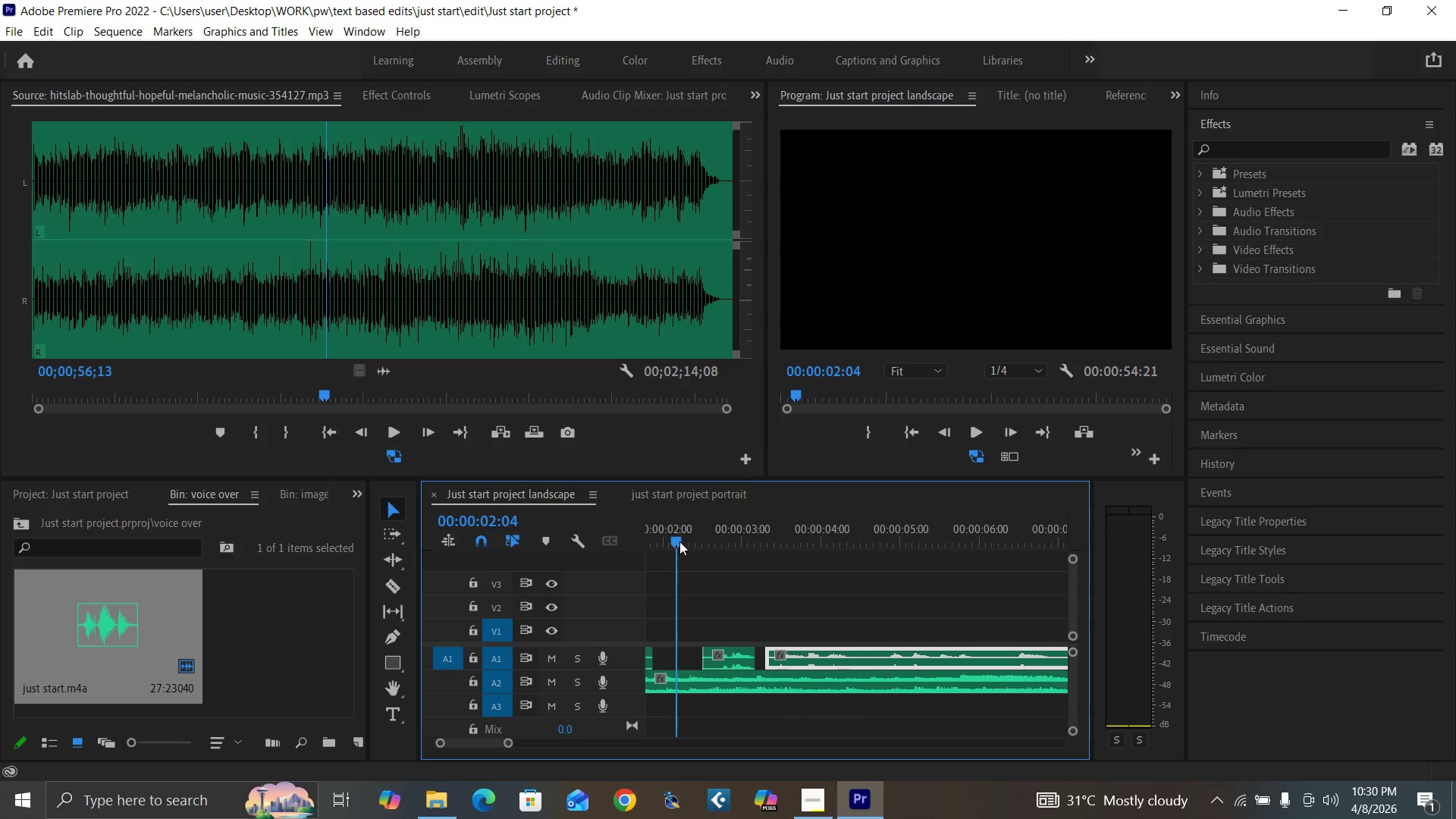 
key(Space)
 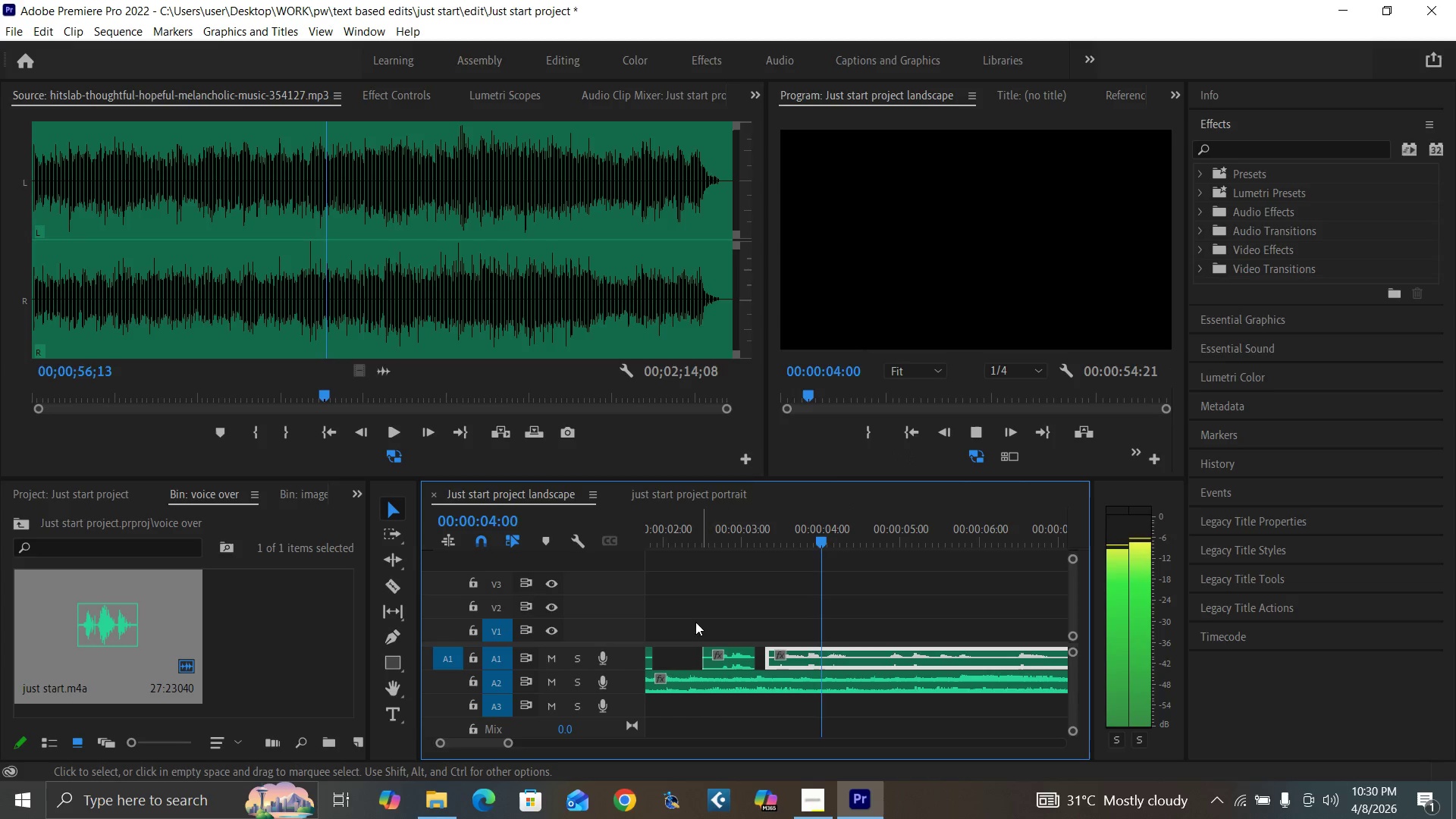 
key(Space)
 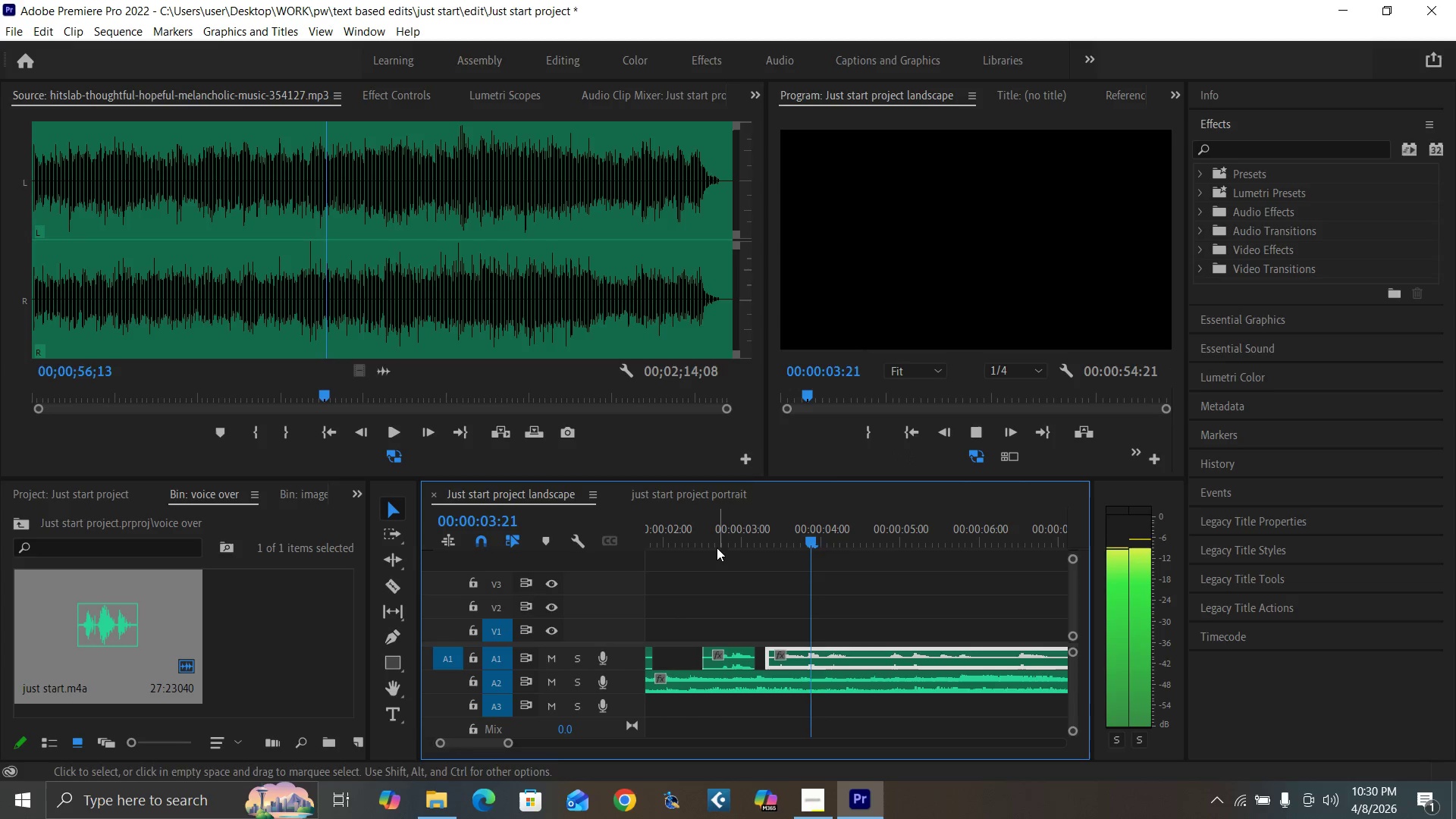 
key(Space)
 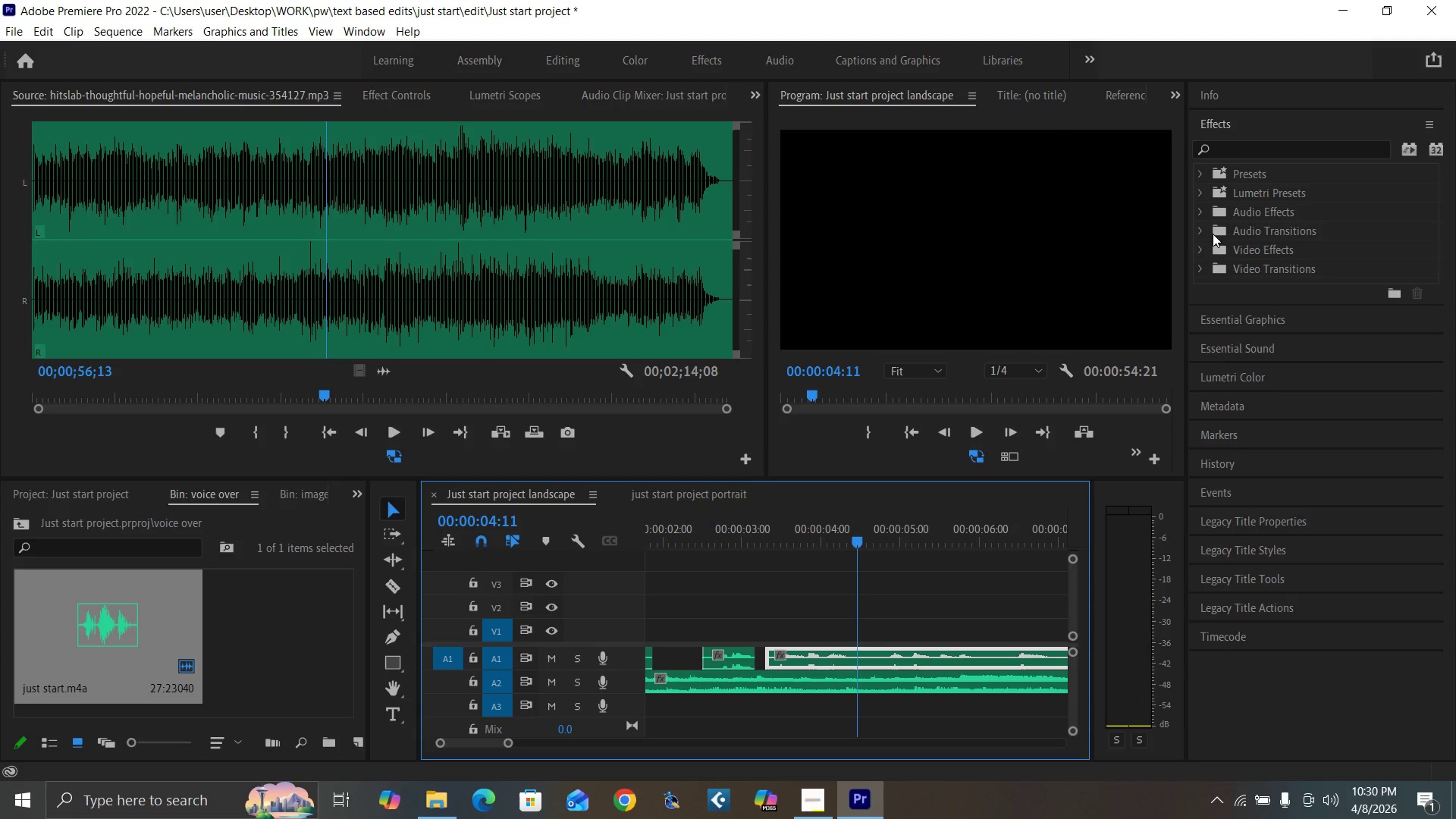 
left_click([1201, 229])
 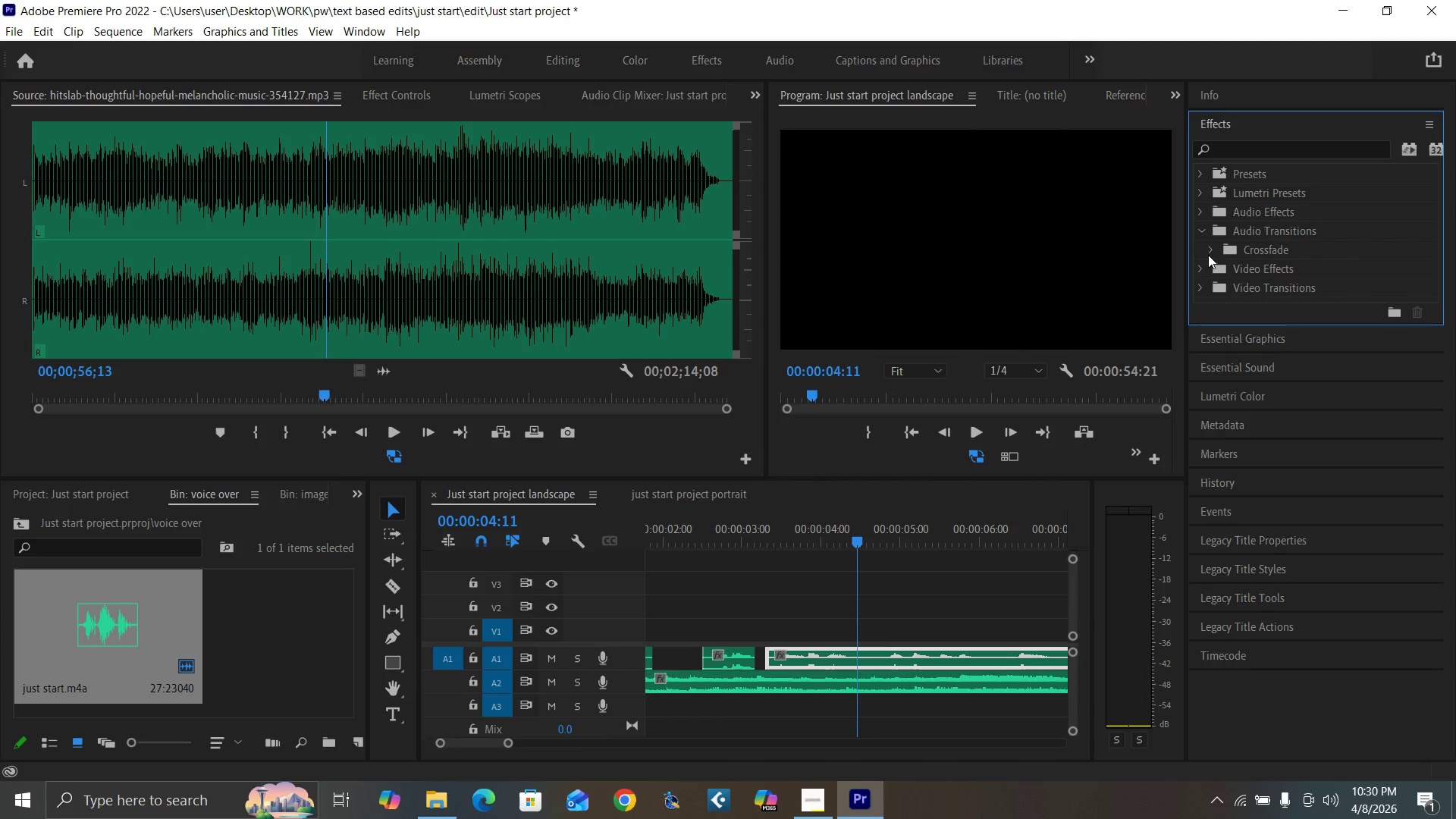 
left_click([1209, 255])
 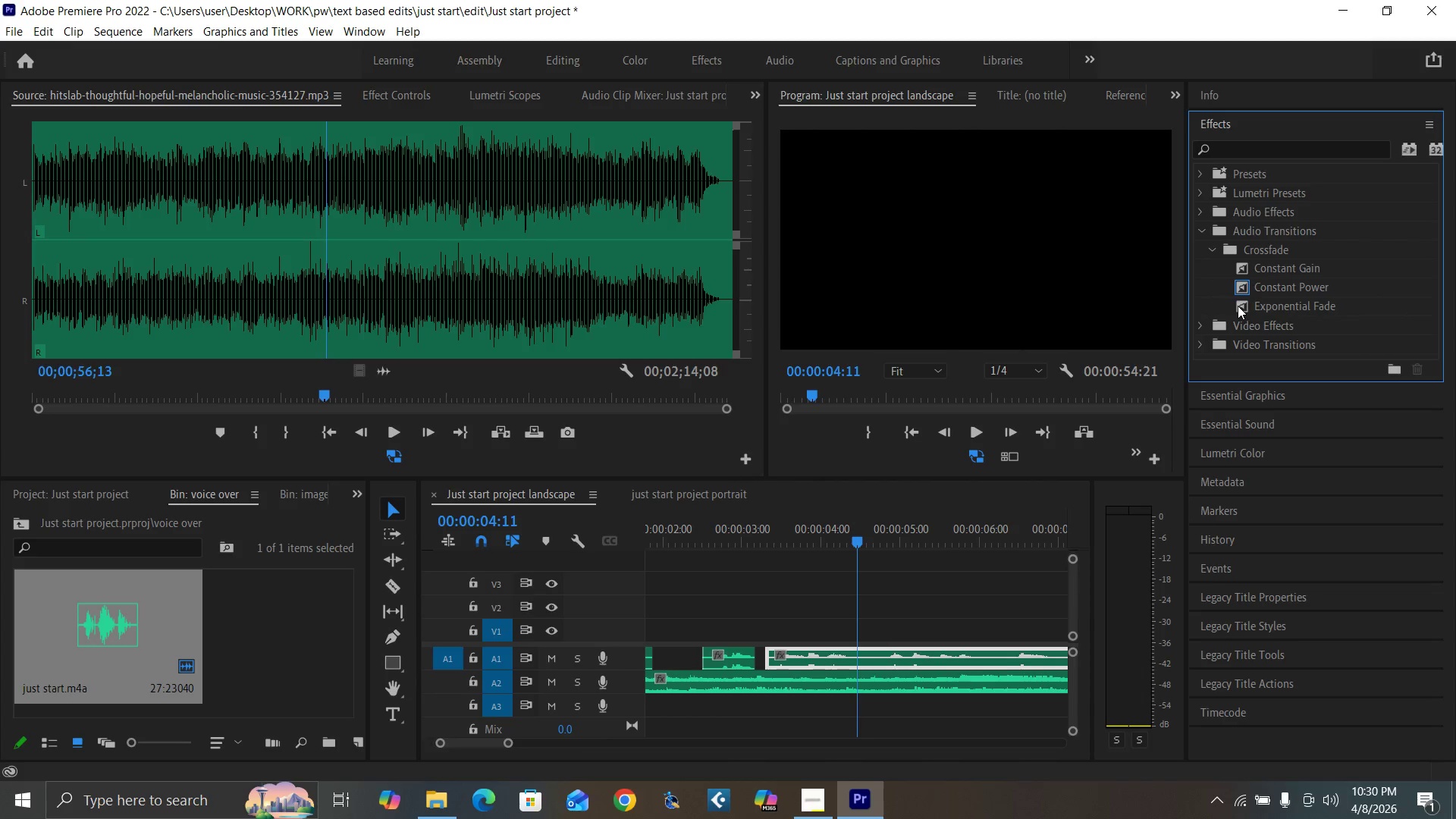 
left_click_drag(start_coordinate=[1239, 306], to_coordinate=[752, 654])
 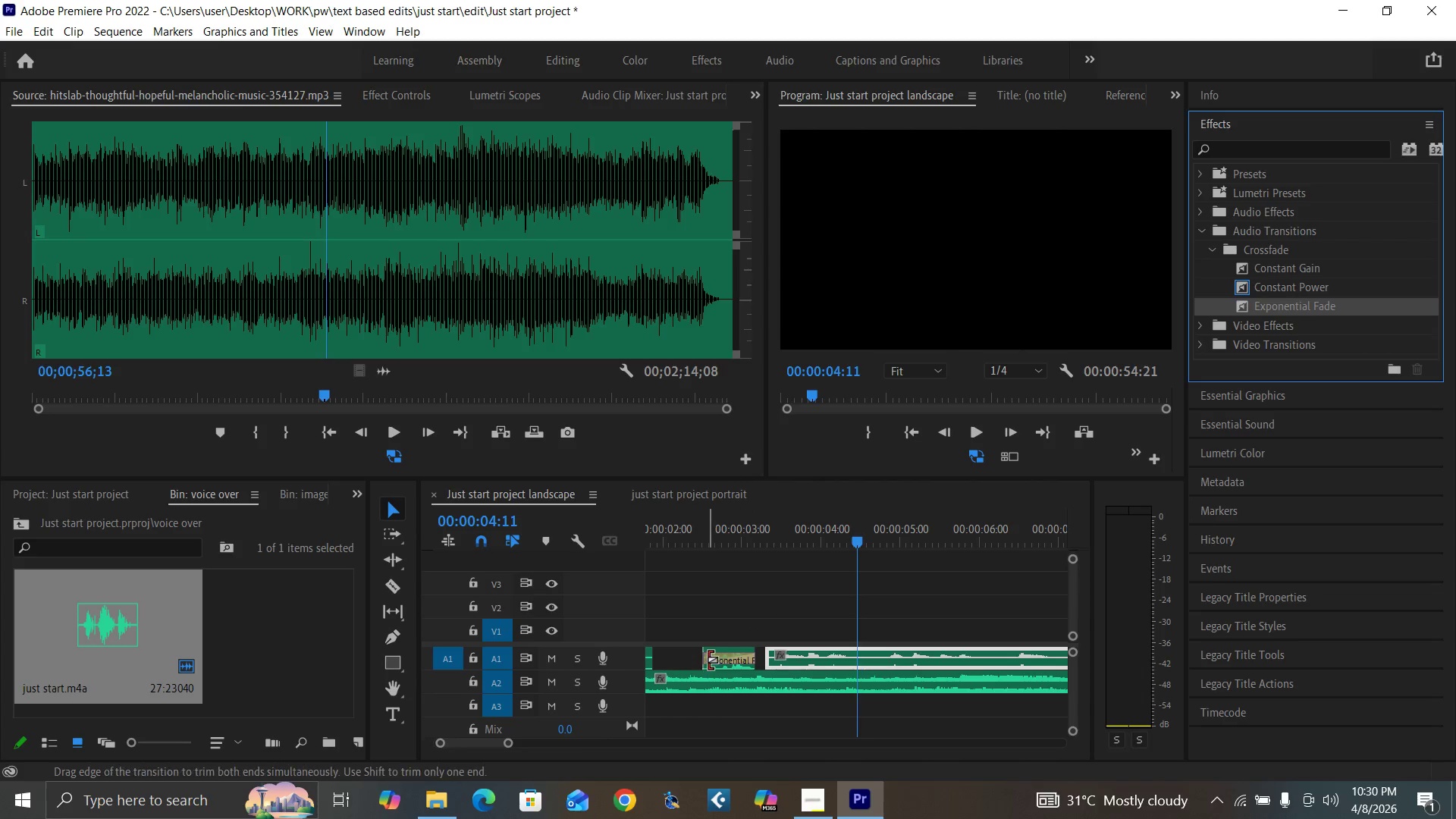 
left_click_drag(start_coordinate=[707, 660], to_coordinate=[795, 661])
 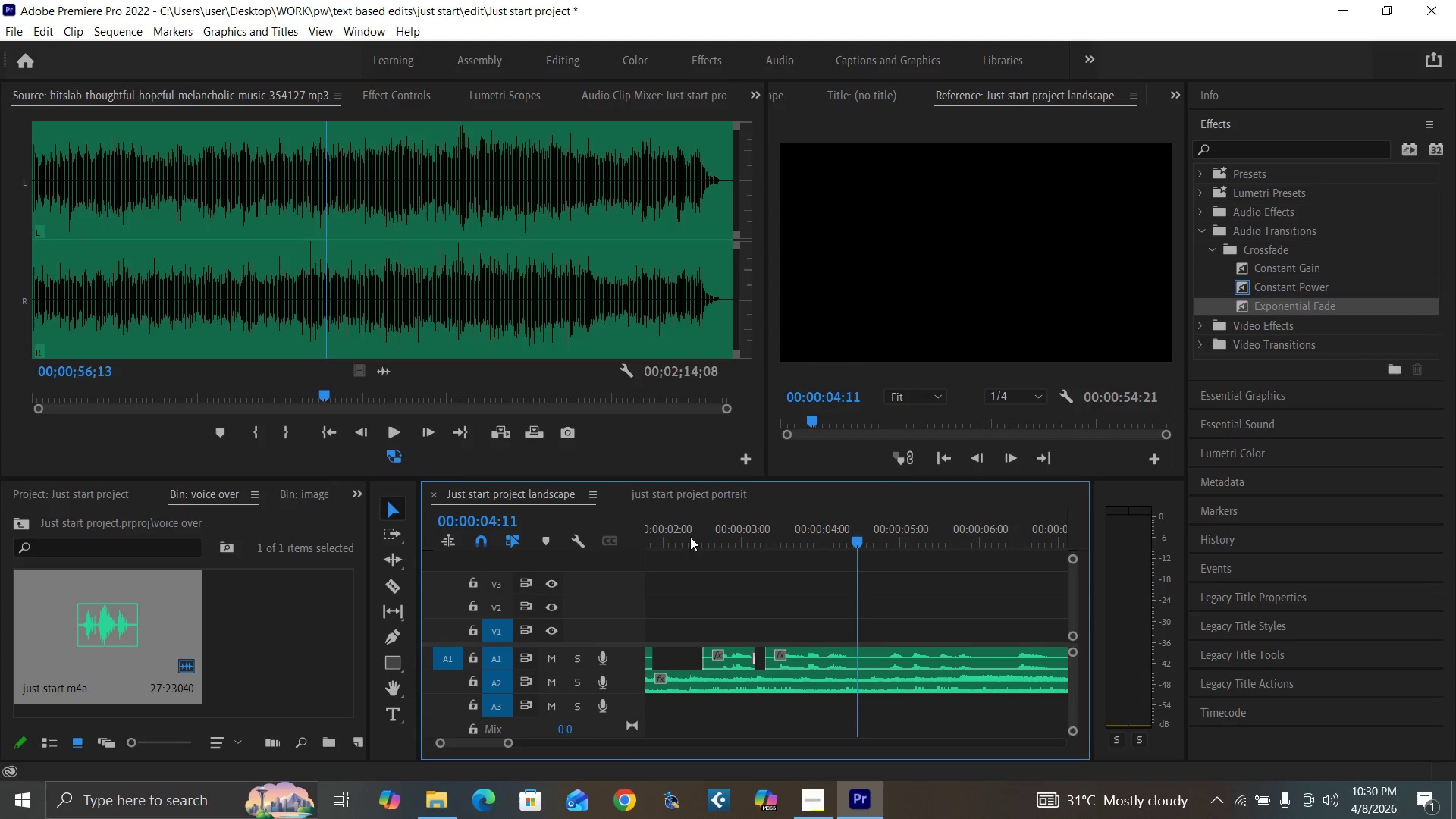 
left_click([679, 535])
 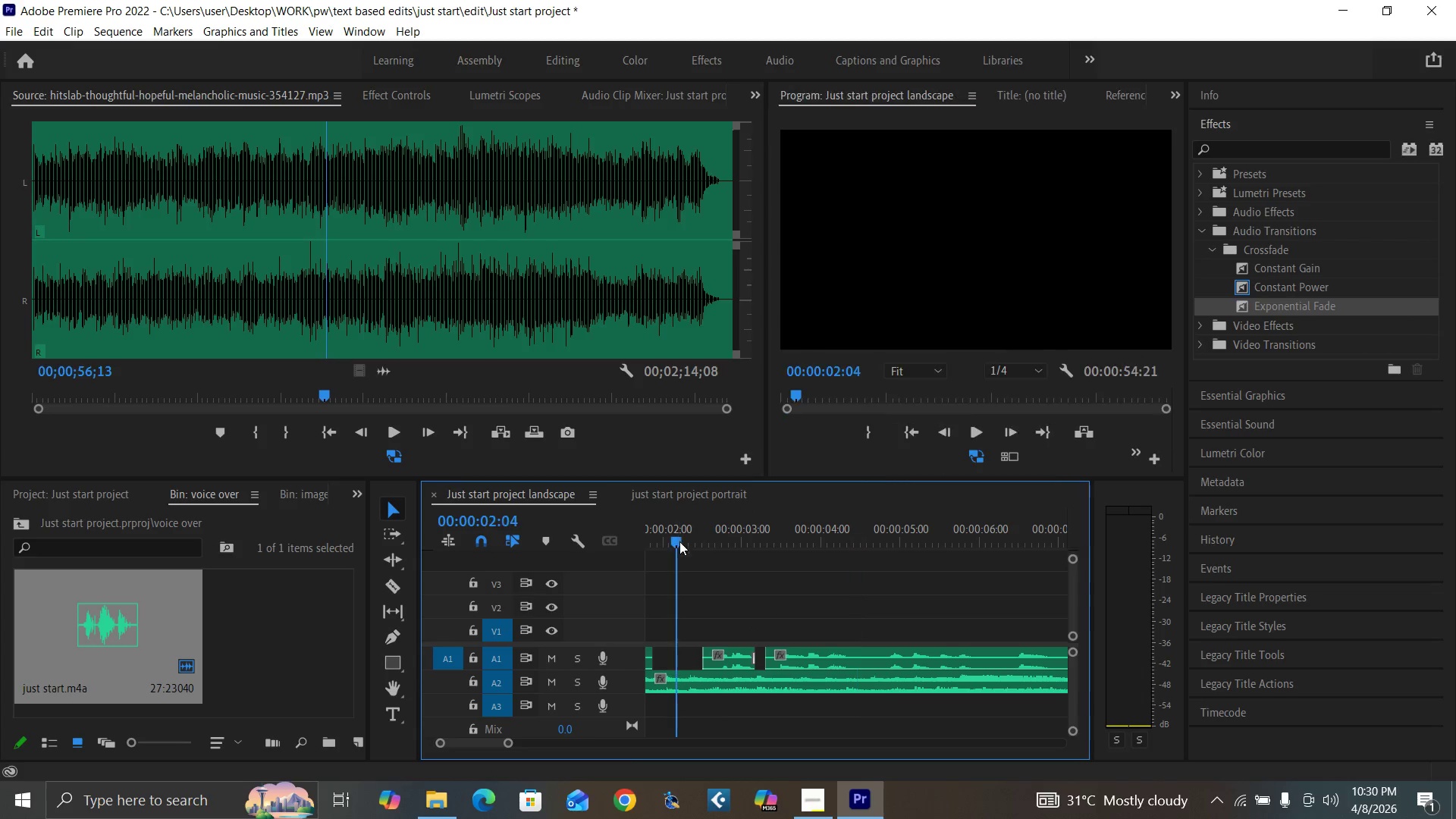 
key(Space)
 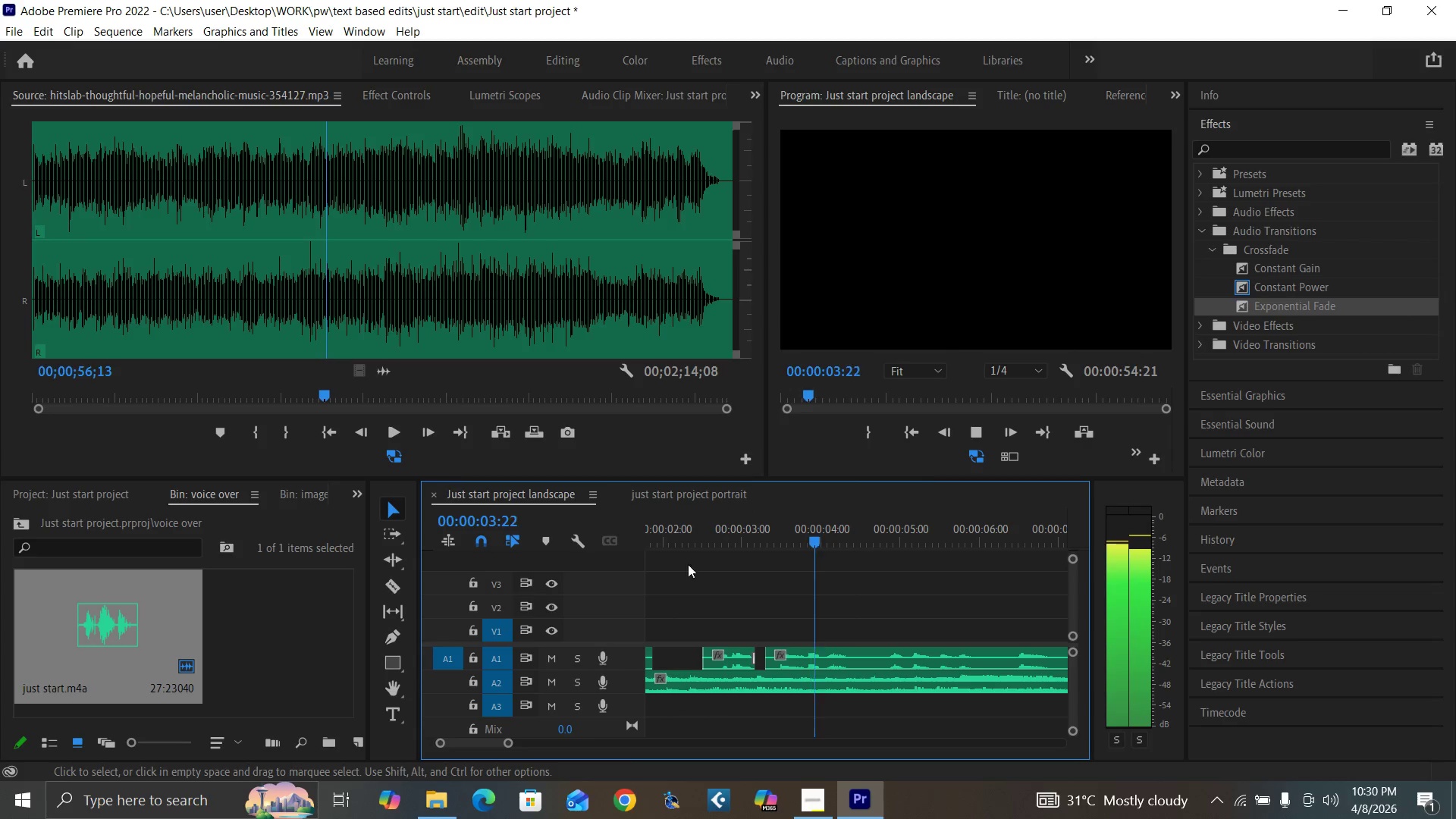 
key(Space)
 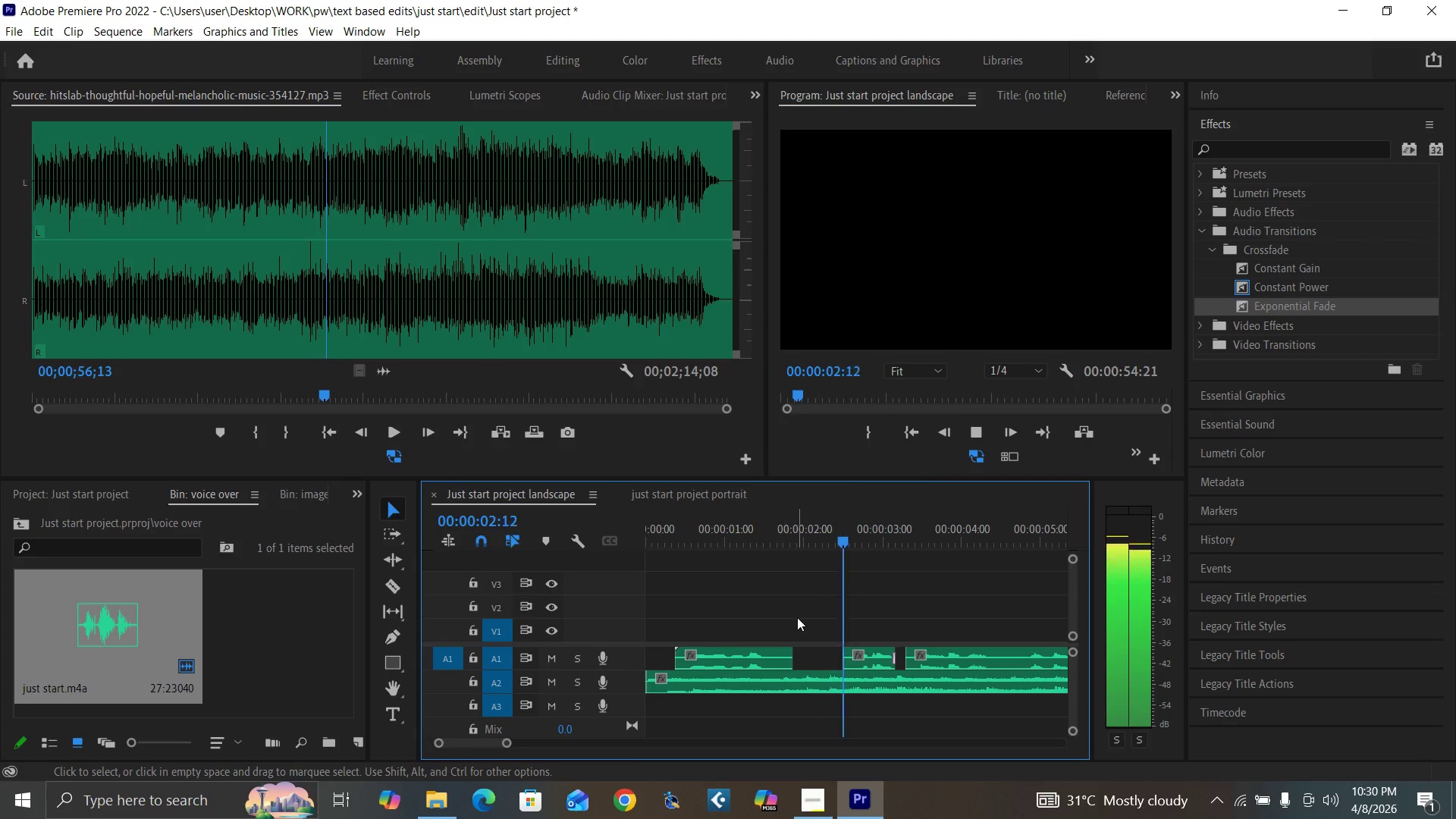 
key(Space)
 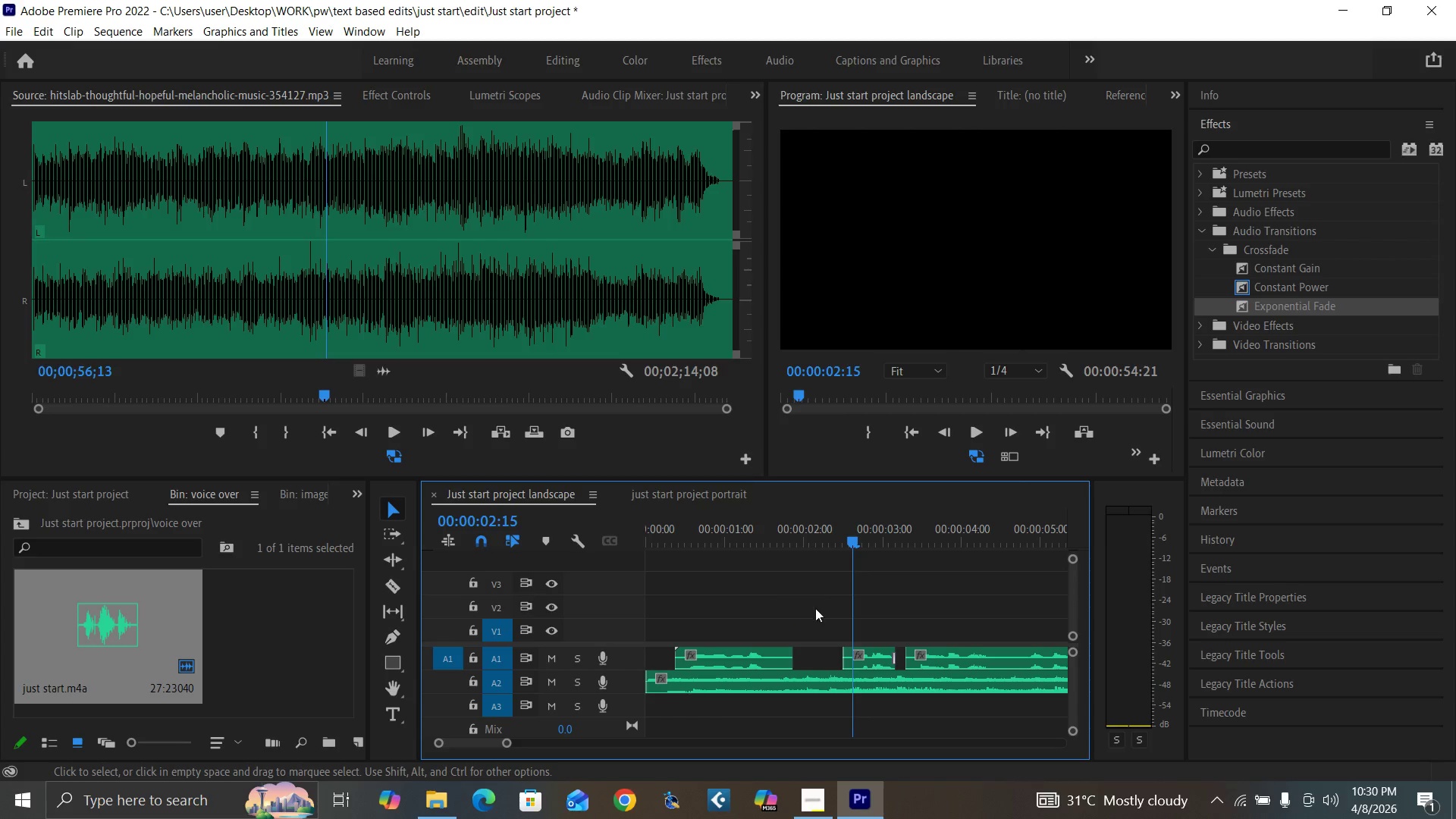 
key(Space)
 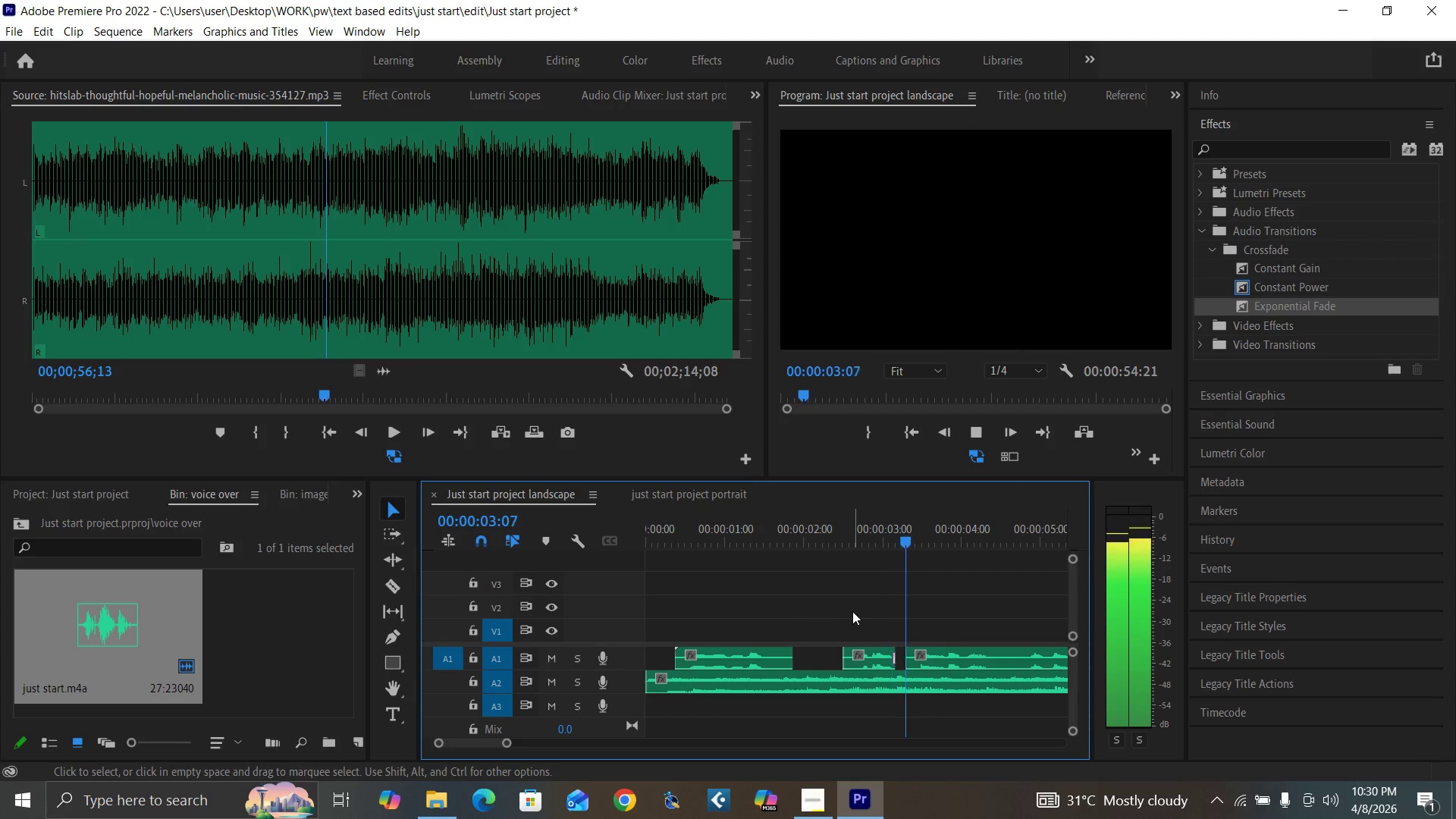 
key(Space)
 